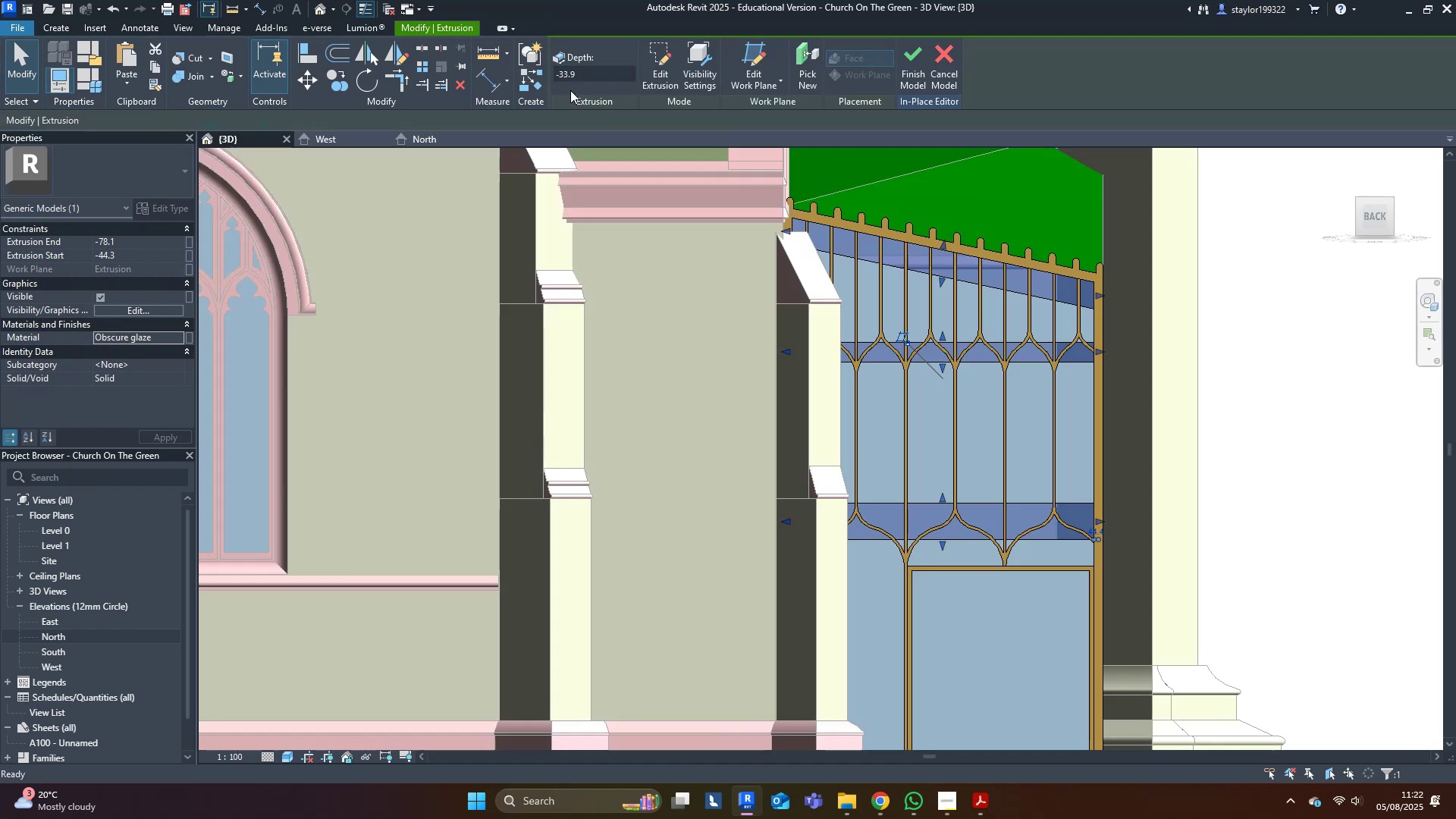 
key(Escape)
 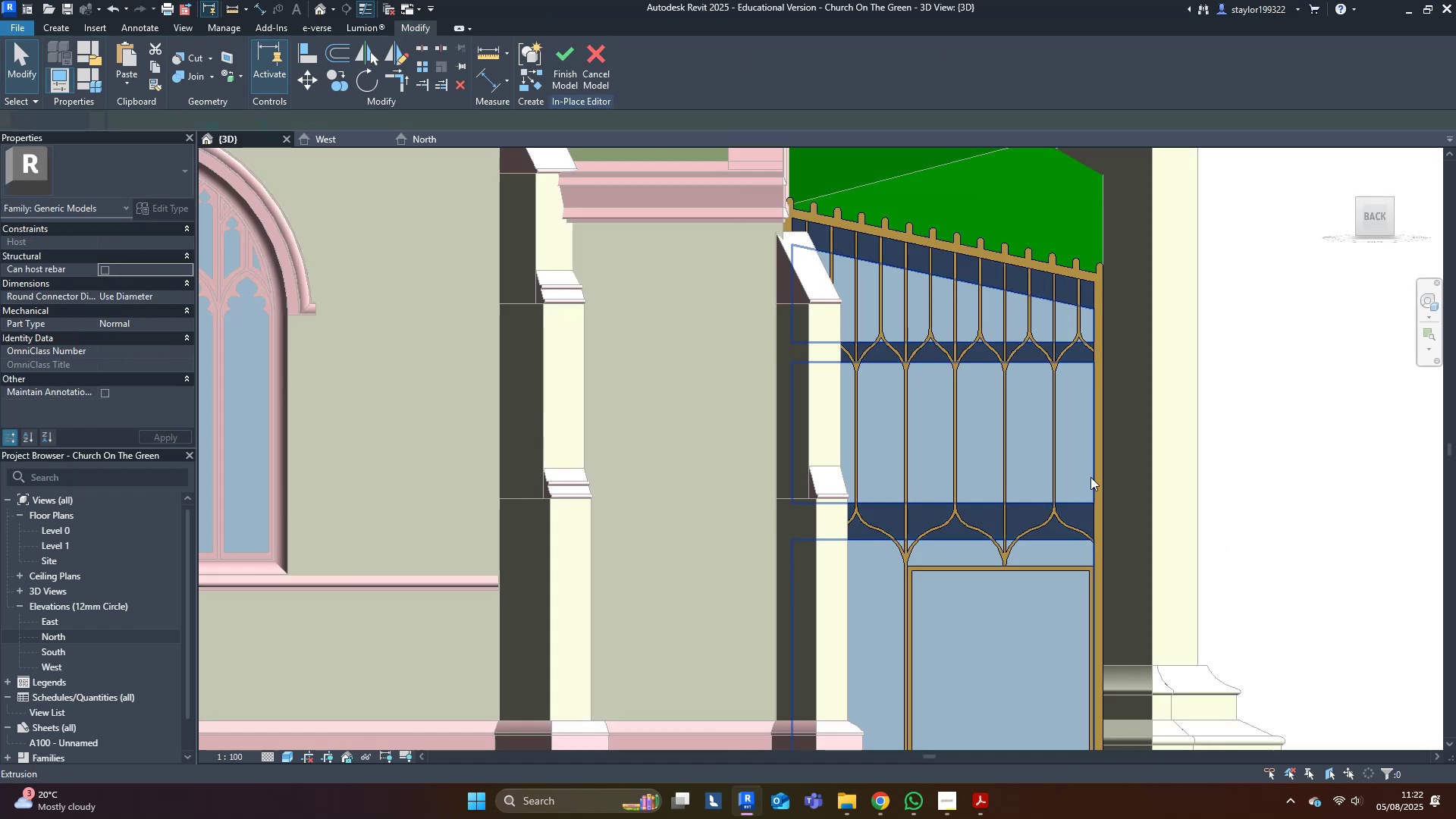 
scroll: coordinate [1098, 553], scroll_direction: down, amount: 3.0
 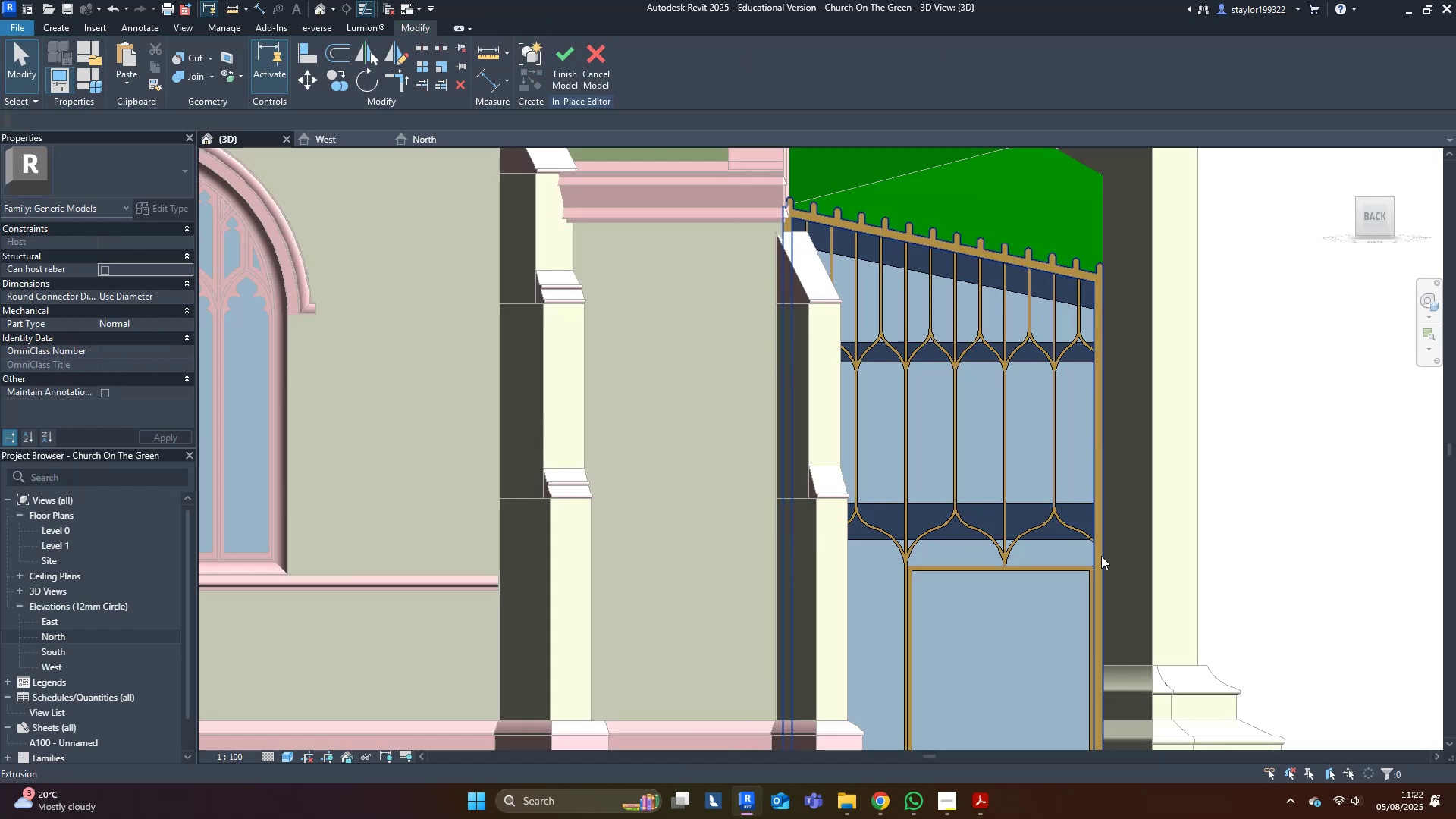 
hold_key(key=ShiftLeft, duration=0.74)
 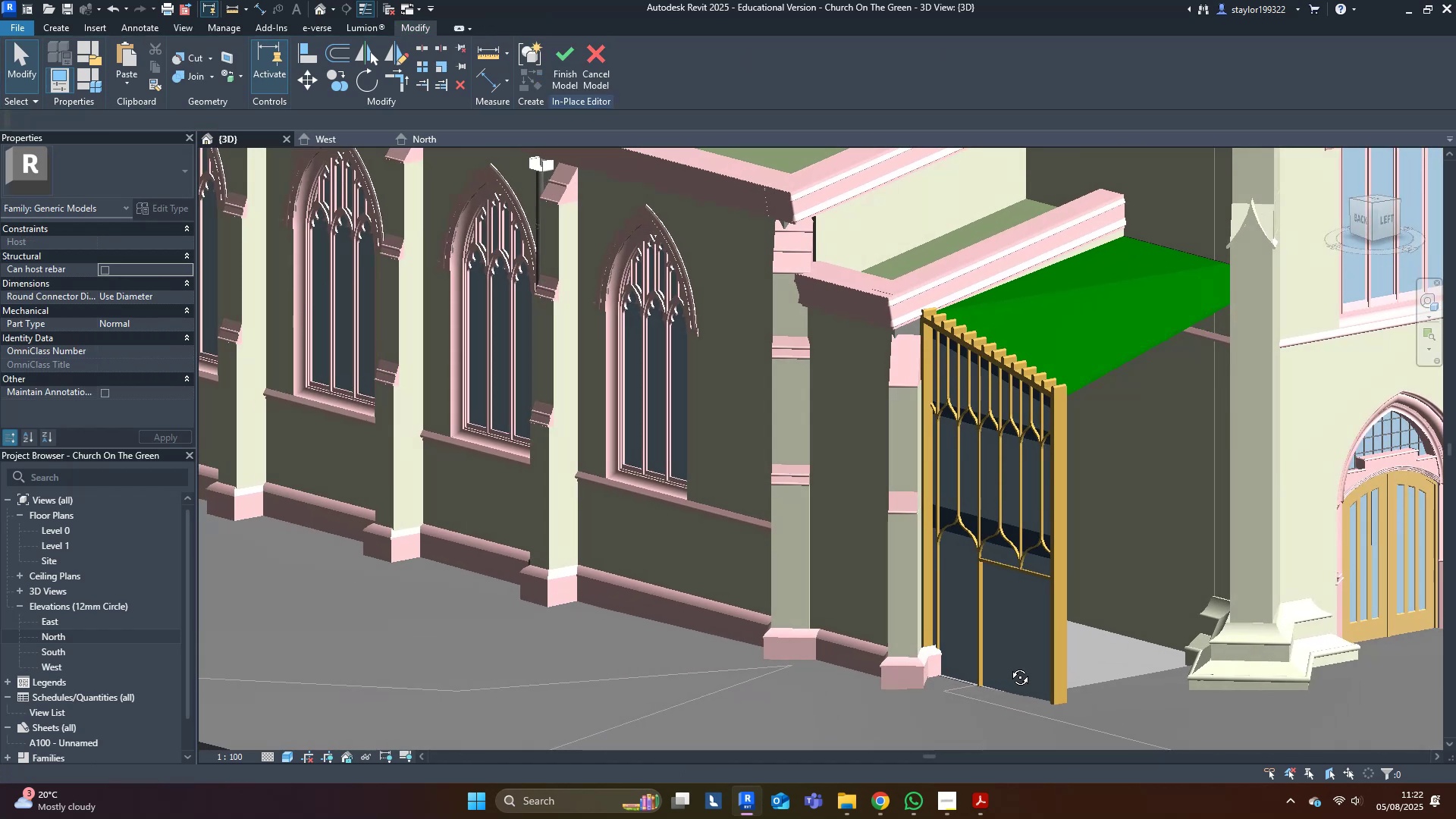 
key(Shift+ShiftLeft)
 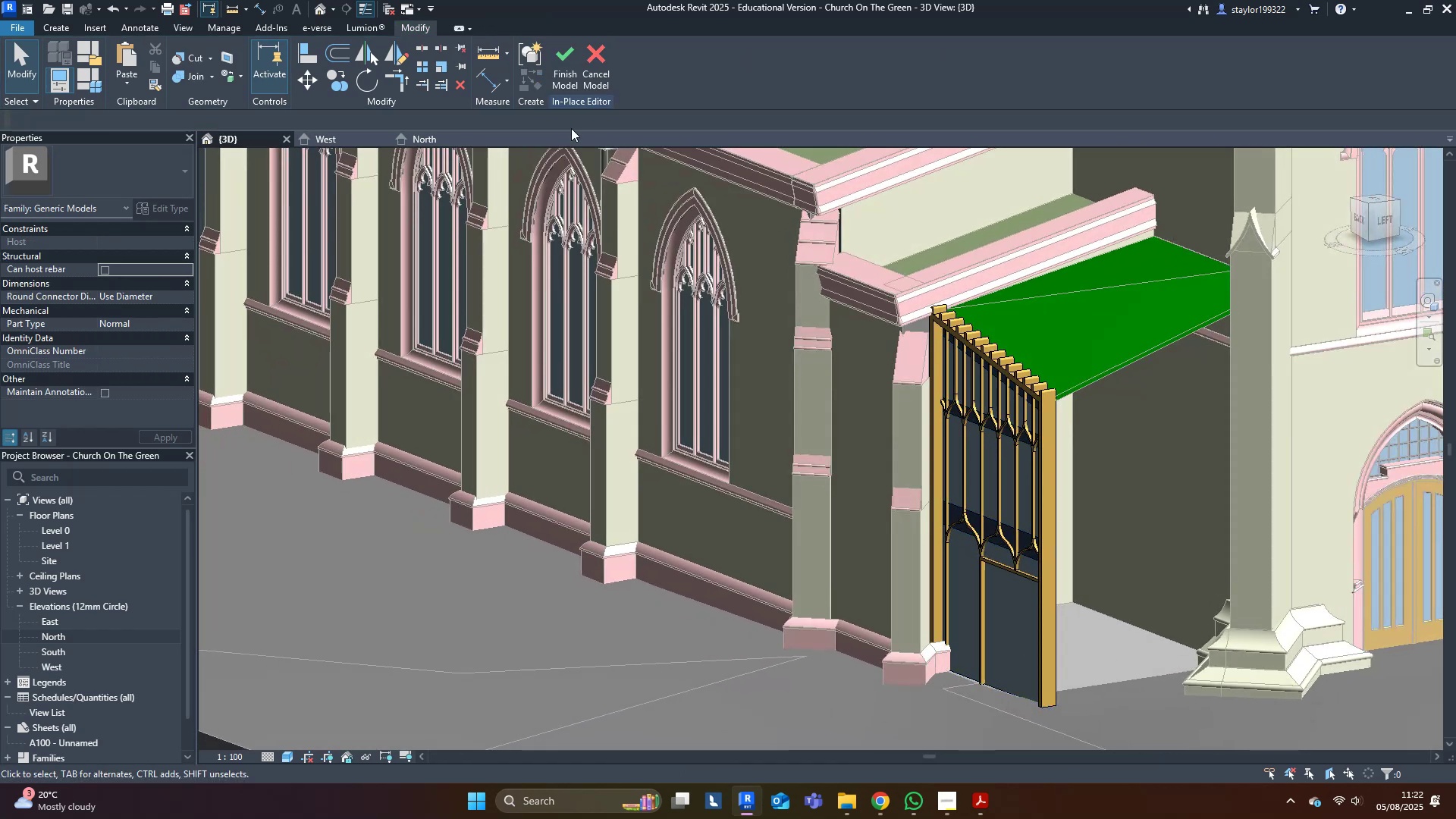 
left_click([571, 76])
 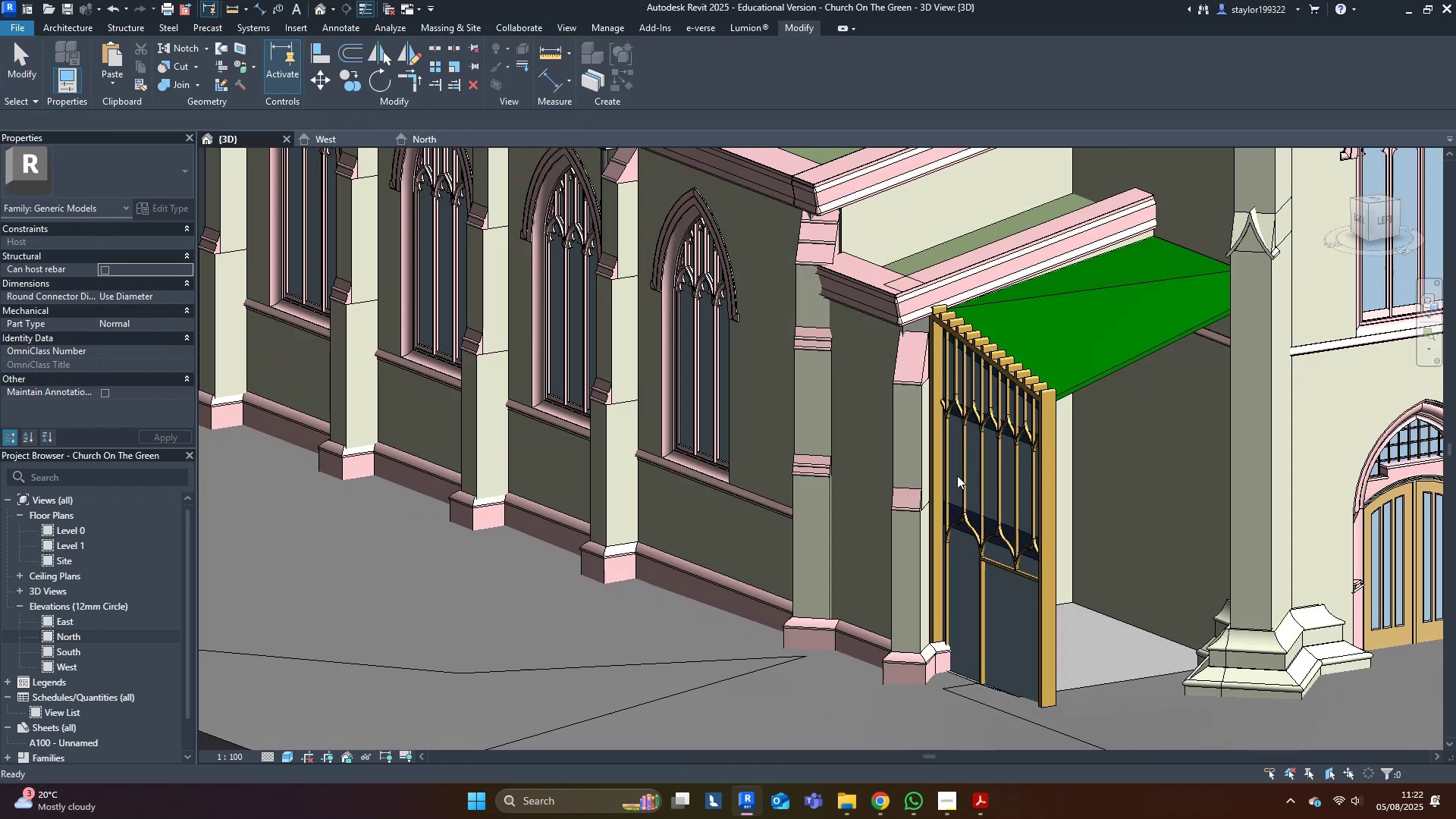 
key(Shift+ShiftLeft)
 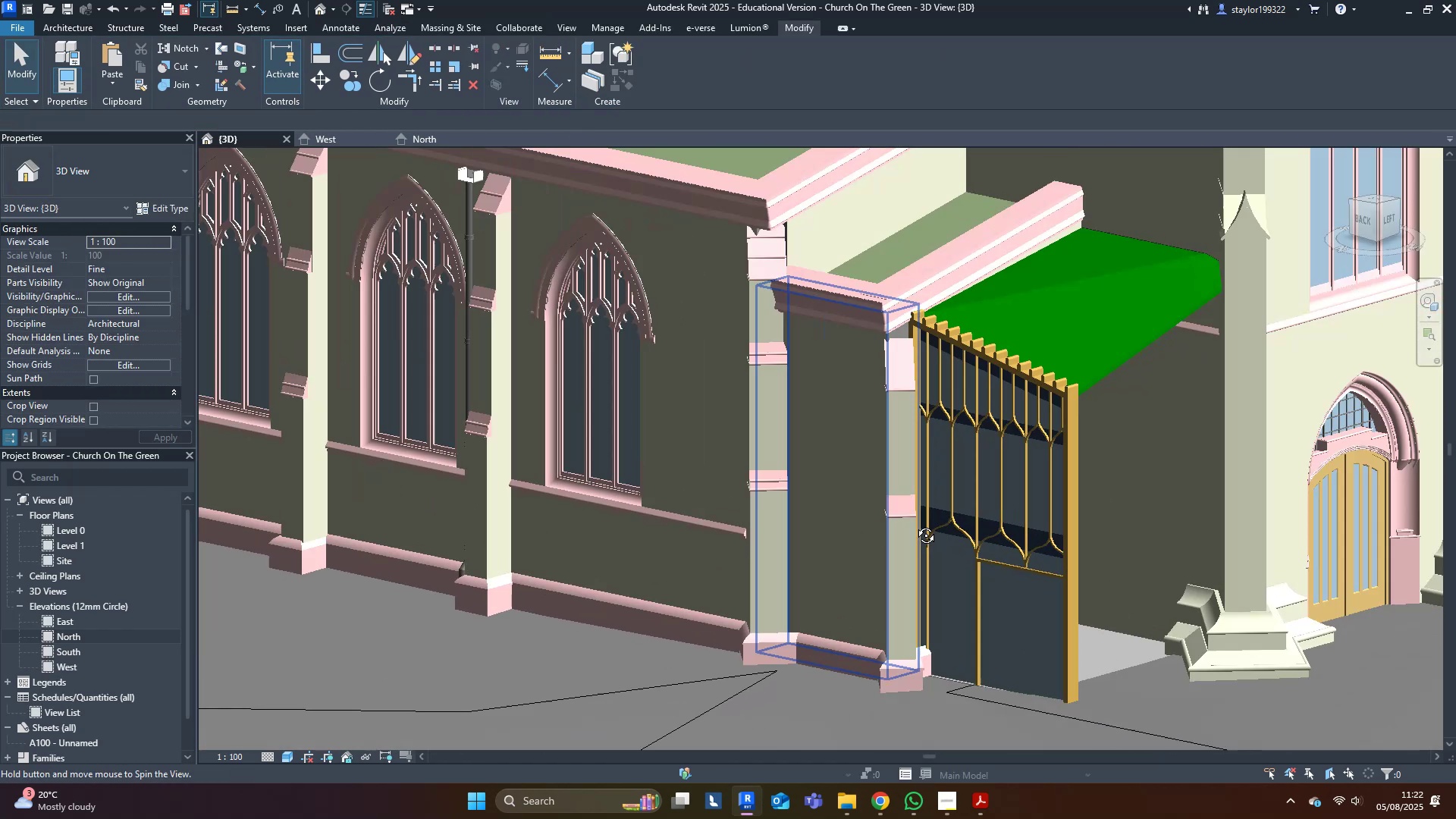 
key(Control+ControlLeft)
 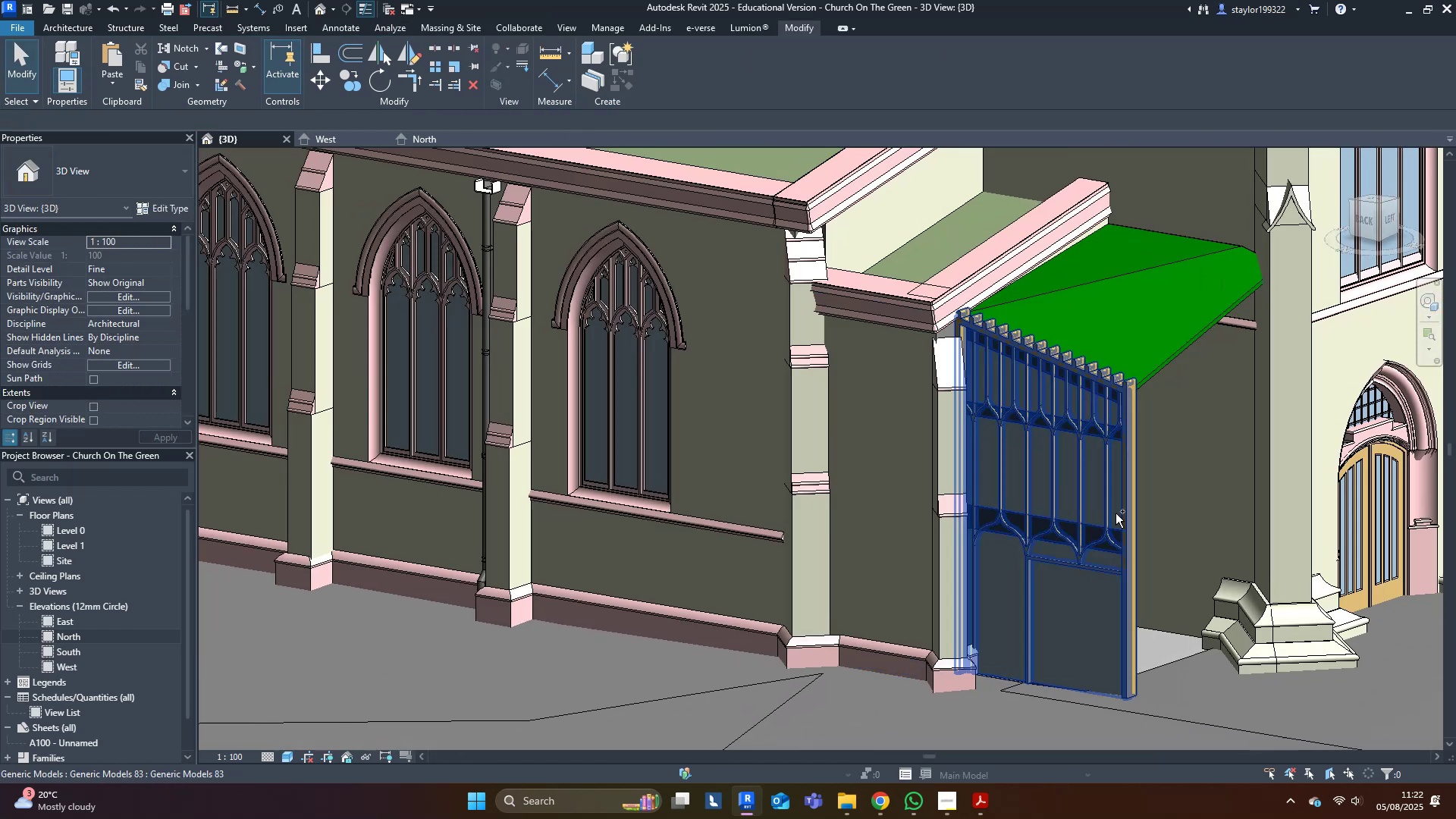 
key(Control+S)
 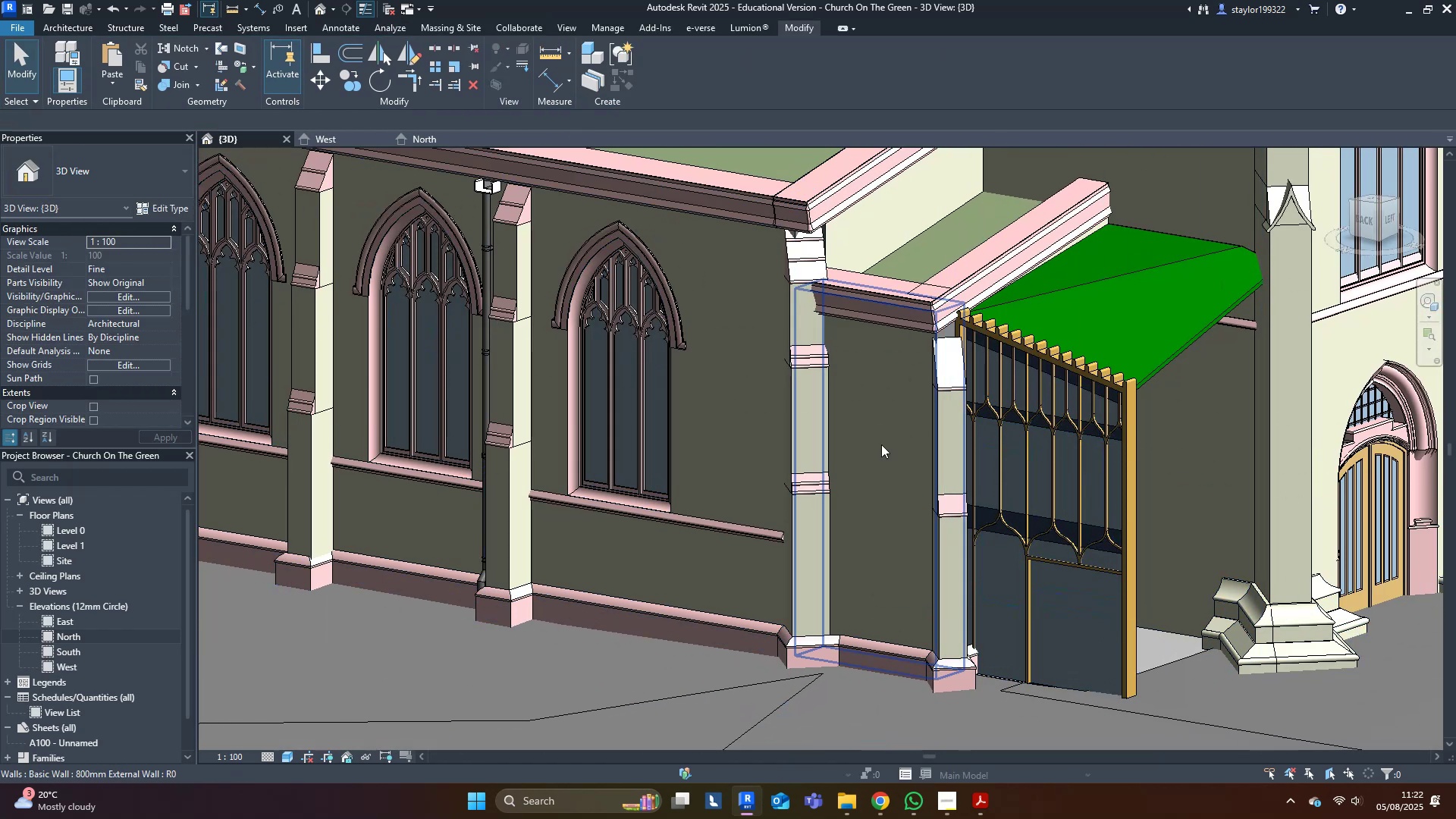 
left_click([323, 132])
 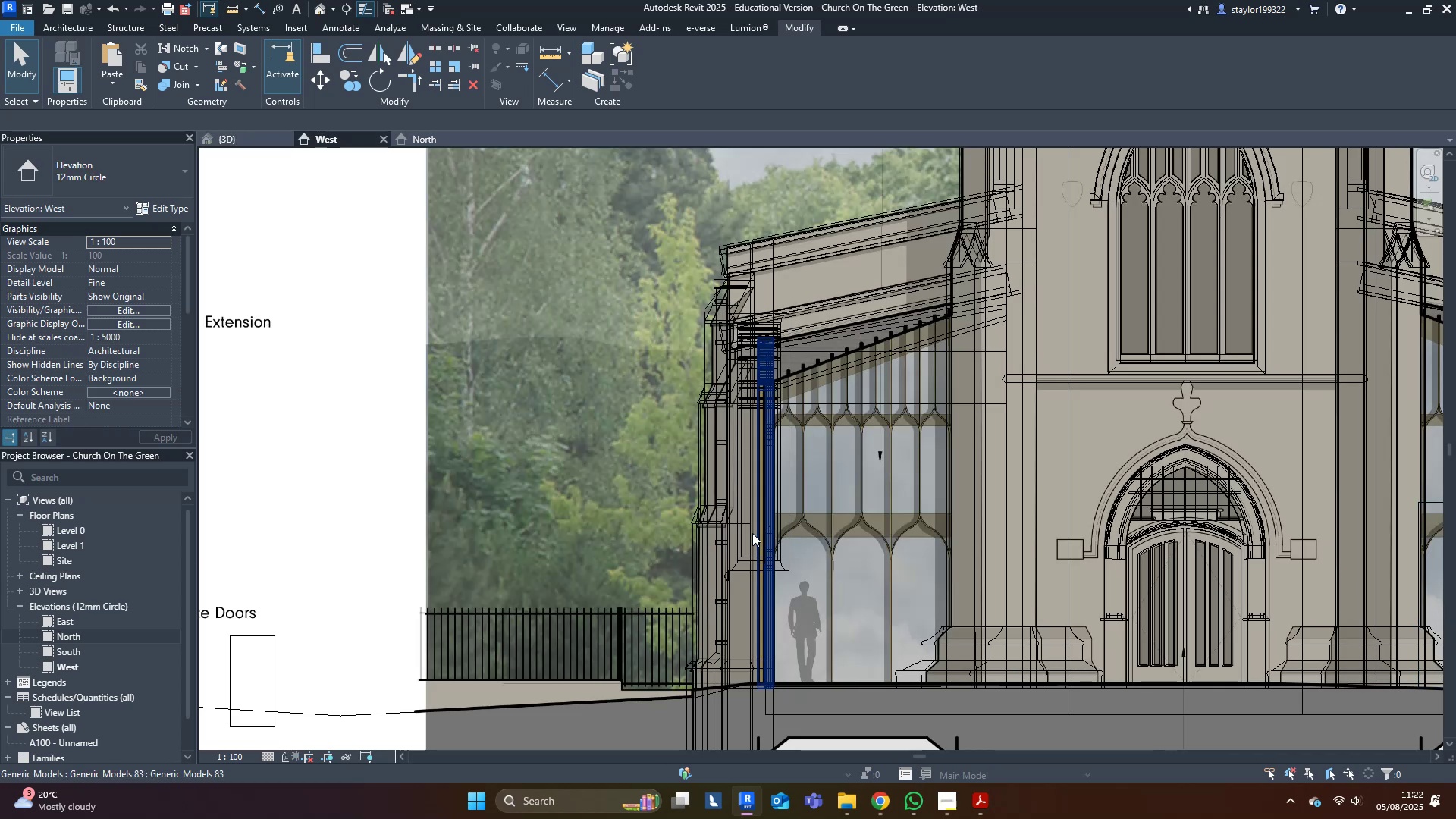 
left_click([438, 133])
 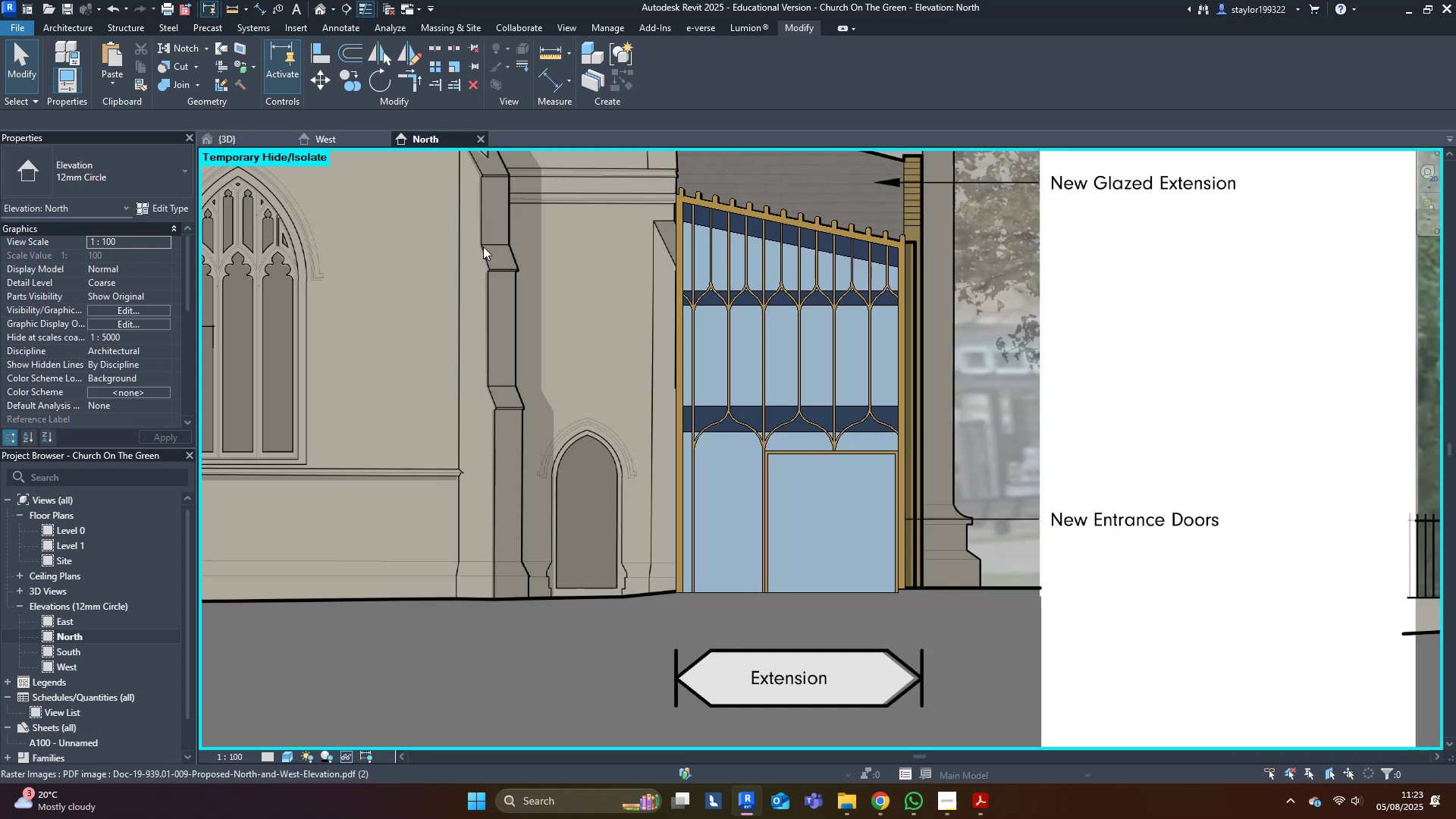 
type(wfsd)
 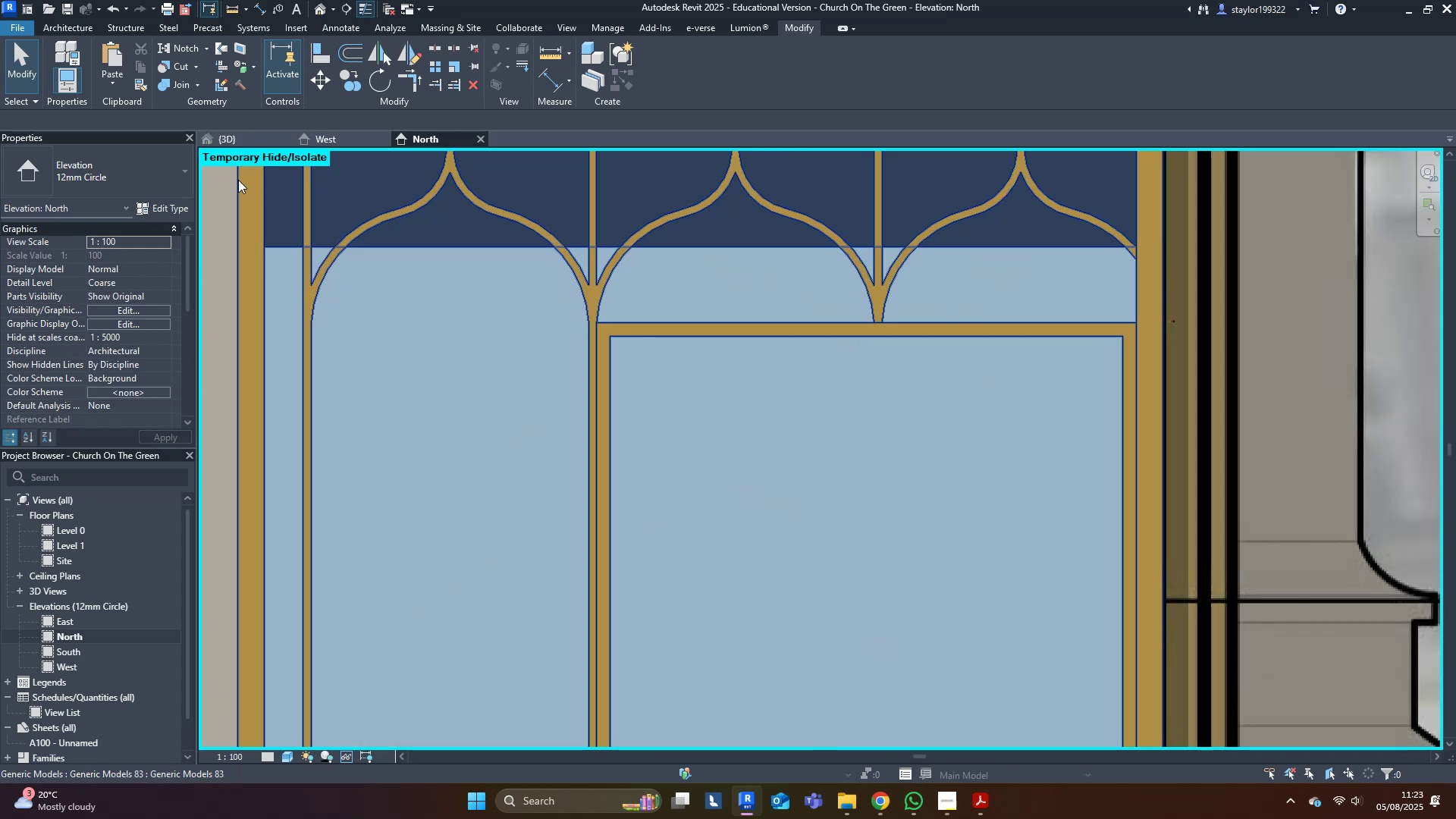 
scroll: coordinate [866, 437], scroll_direction: up, amount: 10.0
 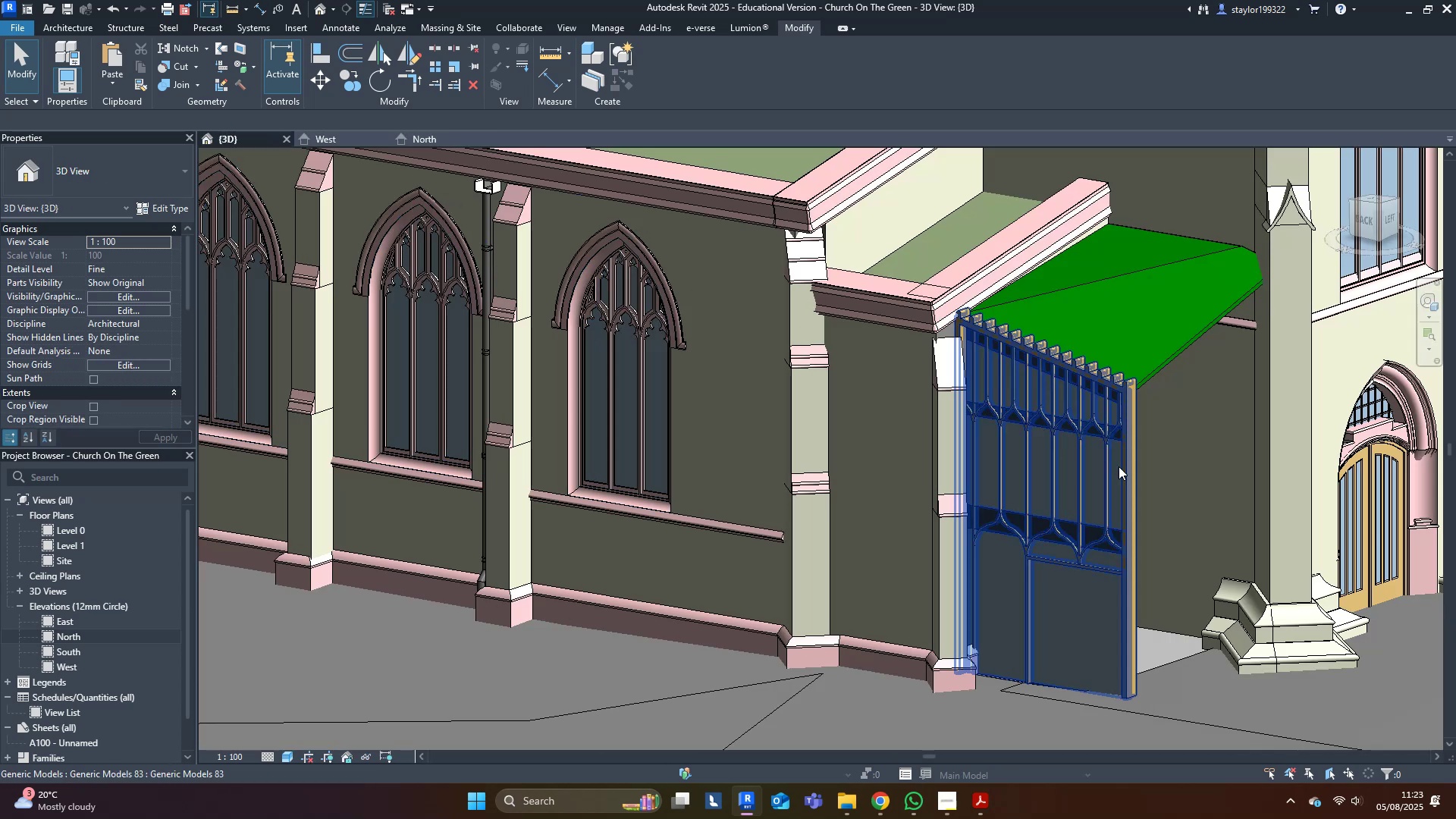 
left_click([1022, 519])
 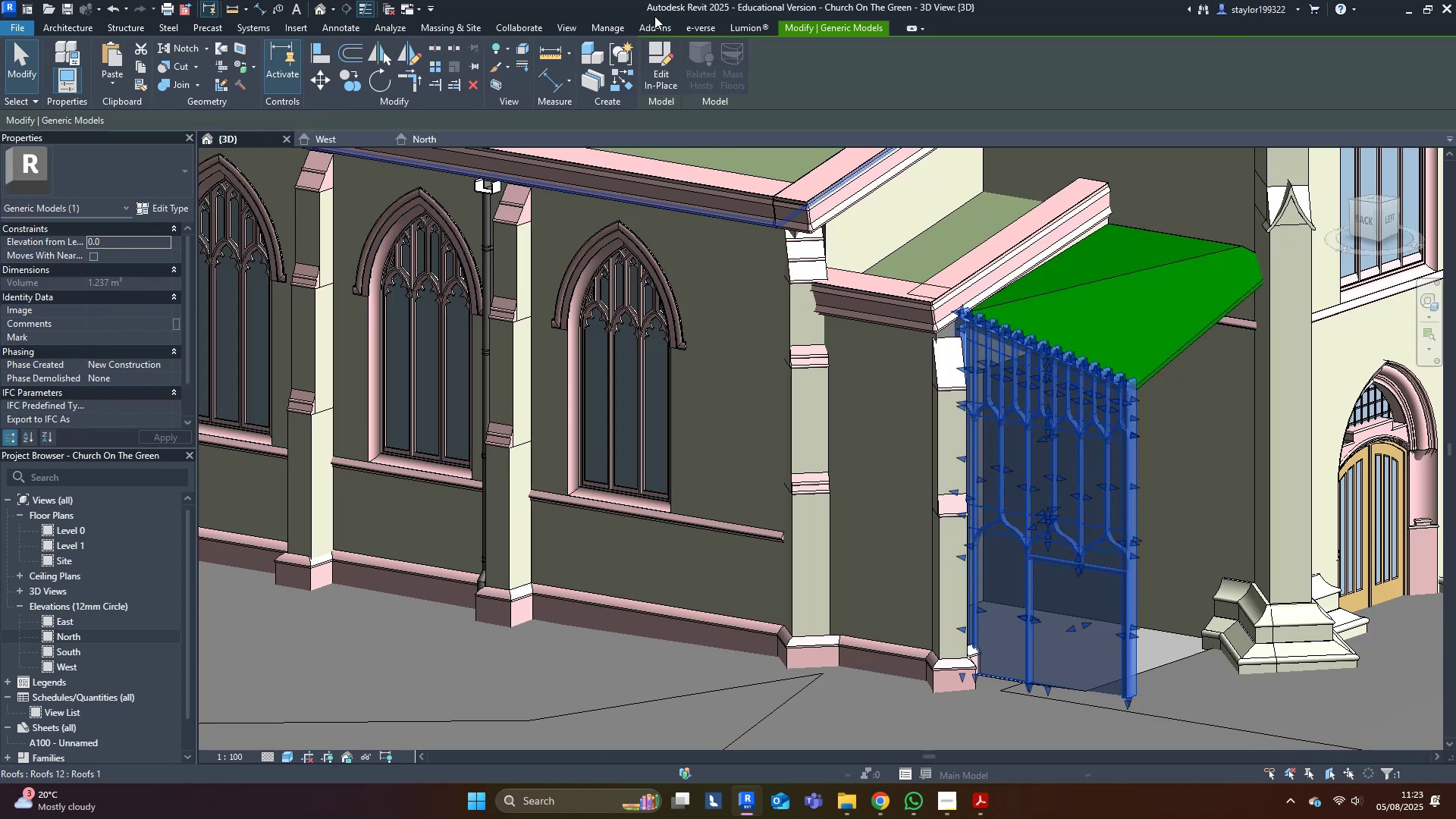 
left_click([656, 55])
 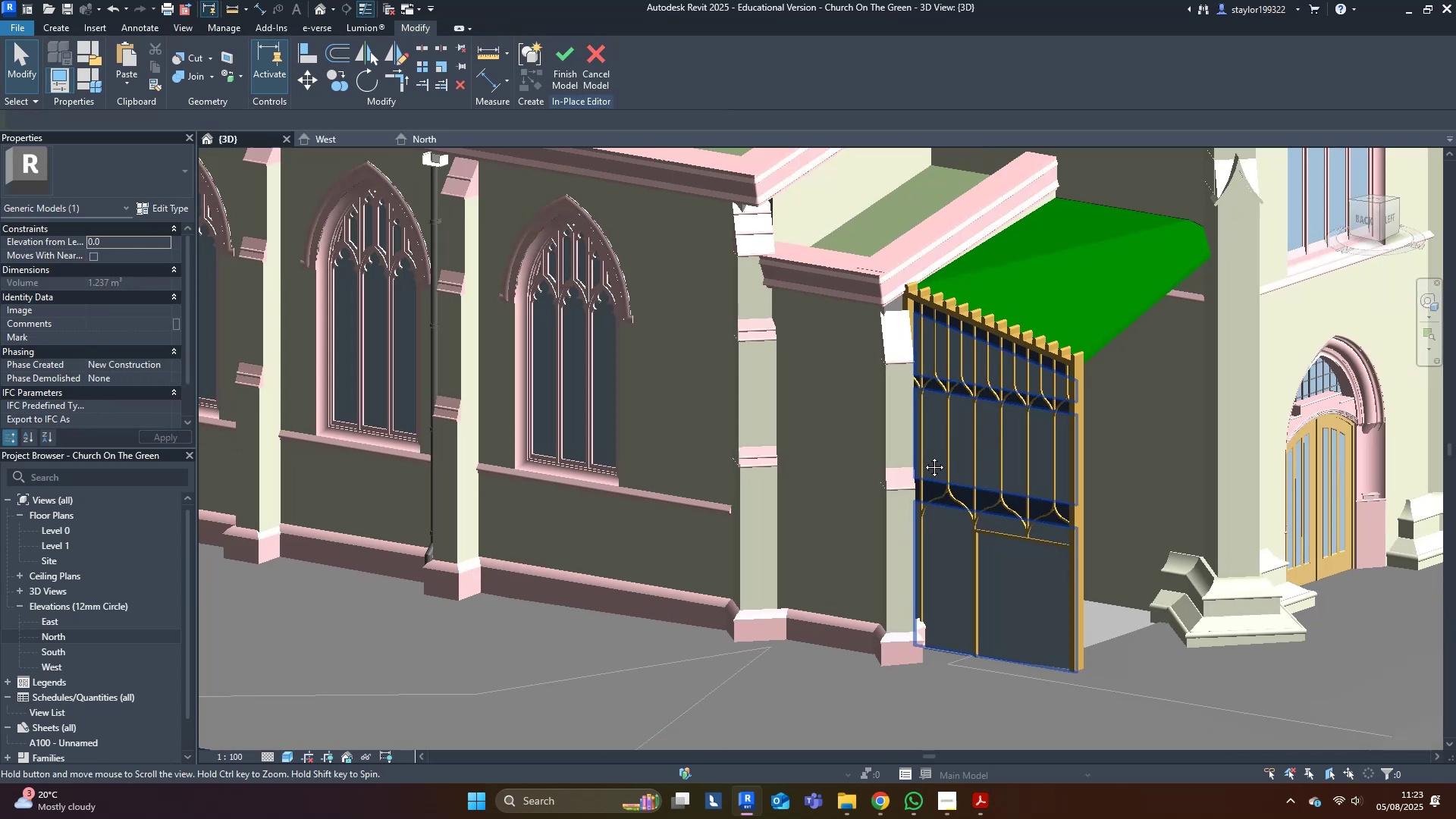 
scroll: coordinate [769, 428], scroll_direction: up, amount: 4.0
 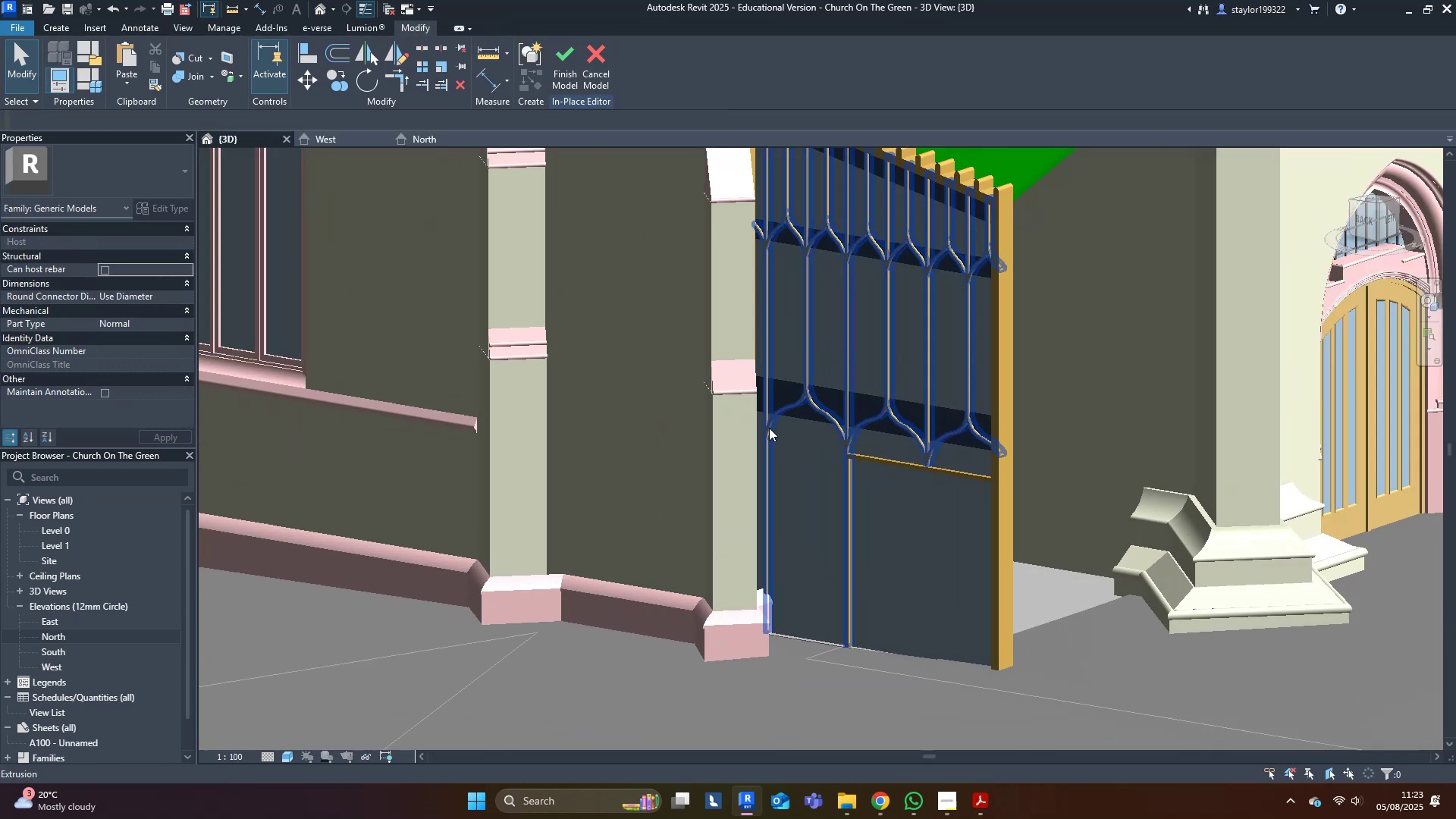 
hold_key(key=ShiftLeft, duration=0.32)
 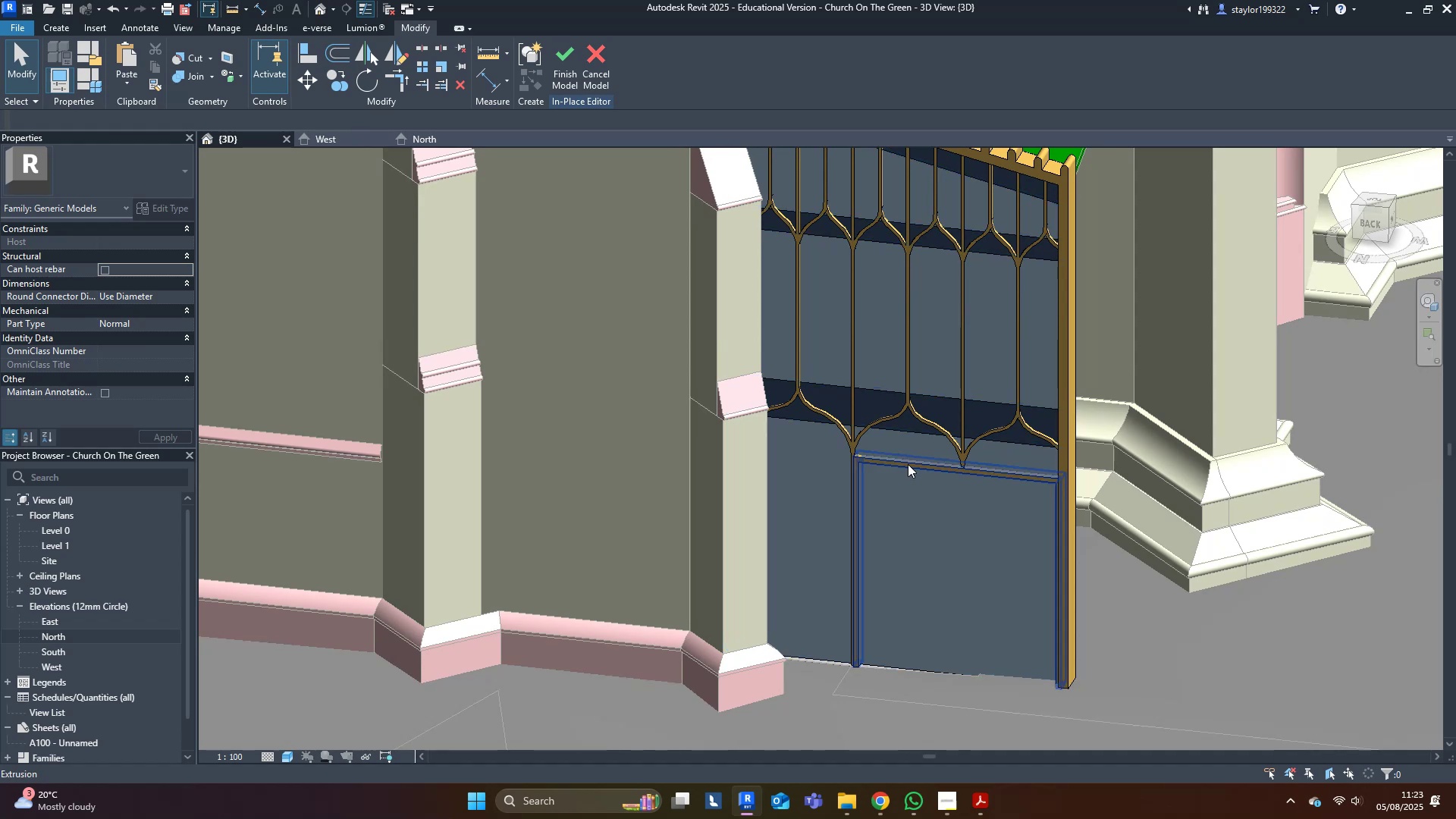 
left_click([907, 463])
 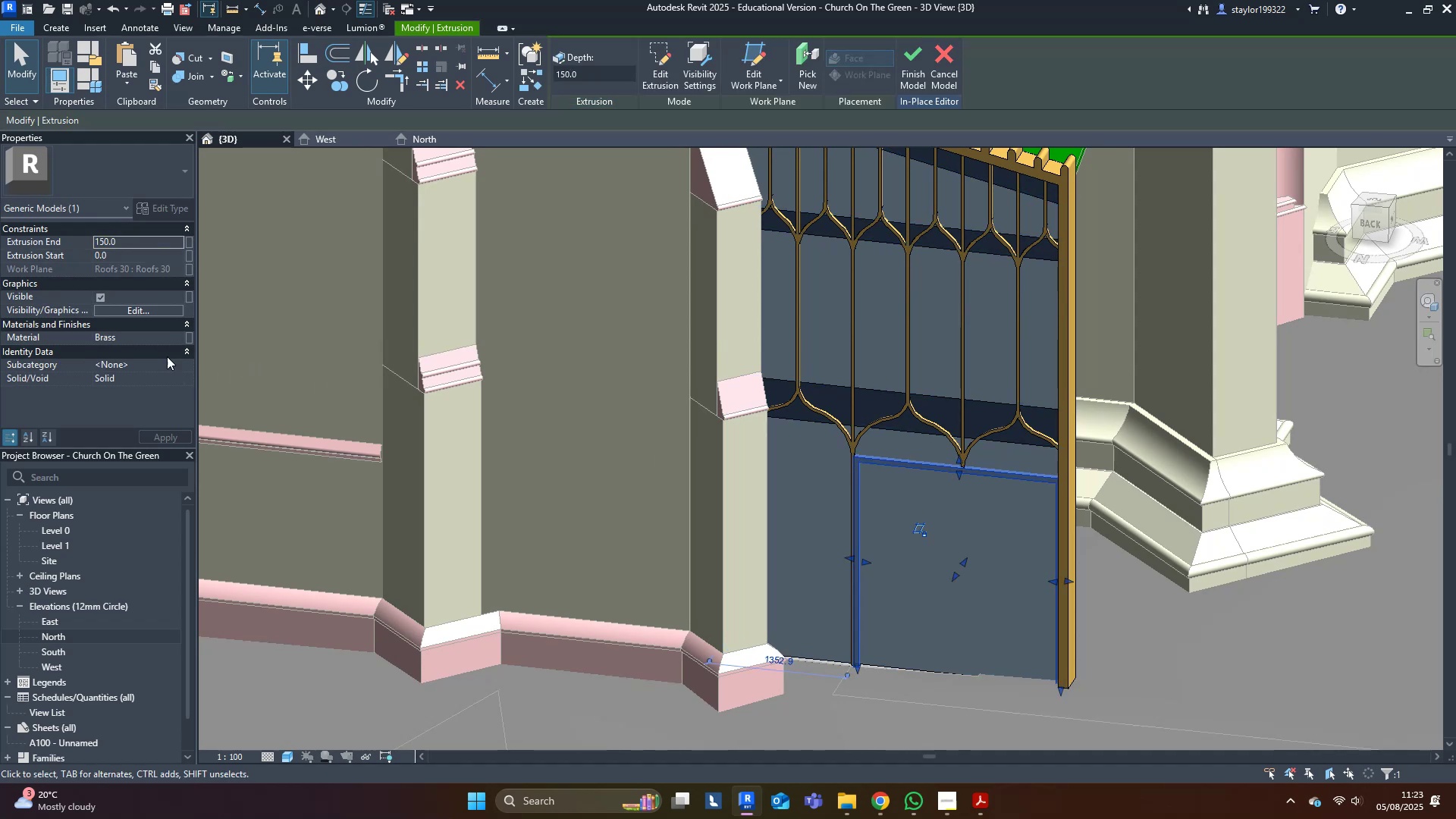 
key(Control+C)
 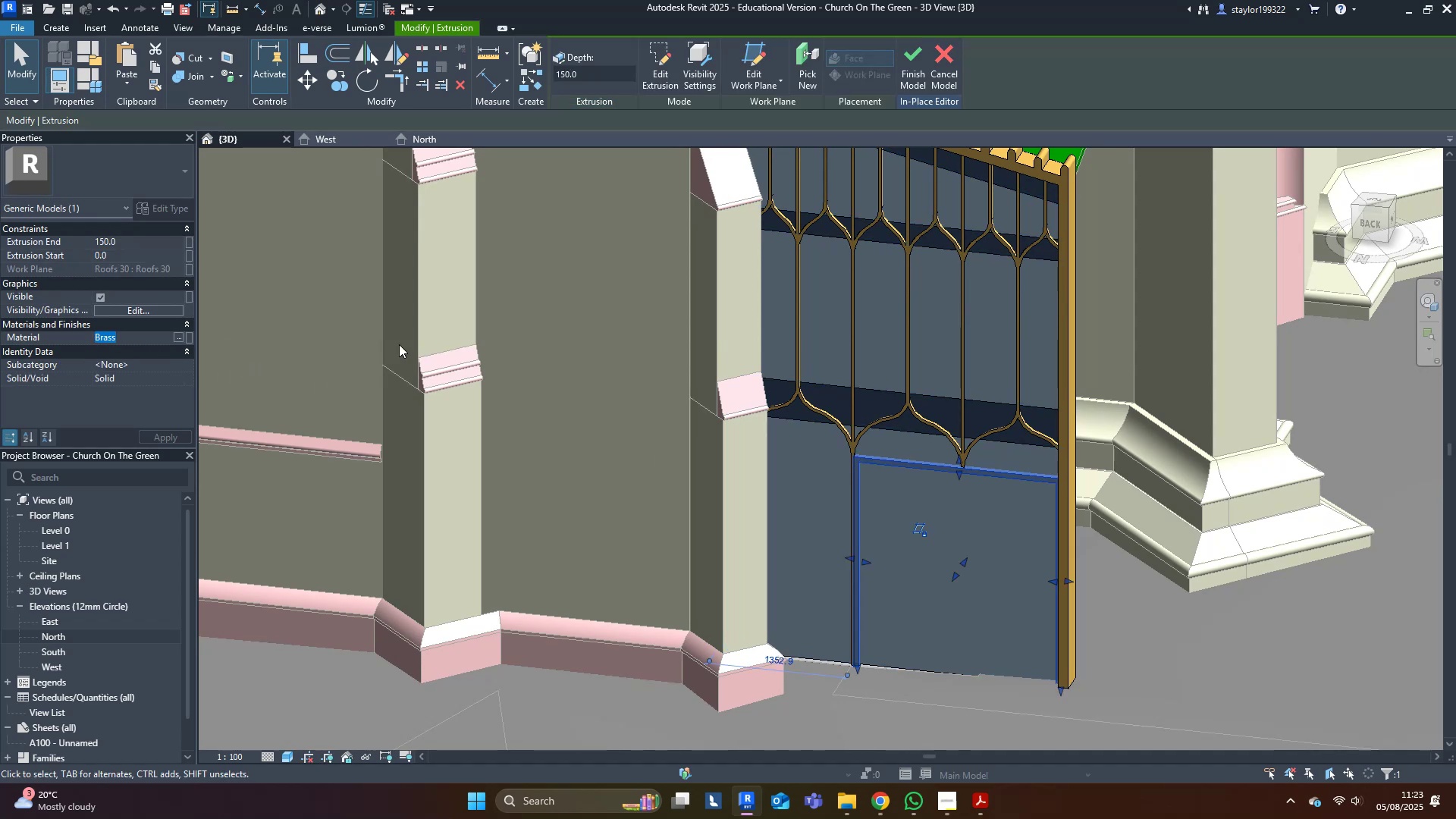 
middle_click([440, 344])
 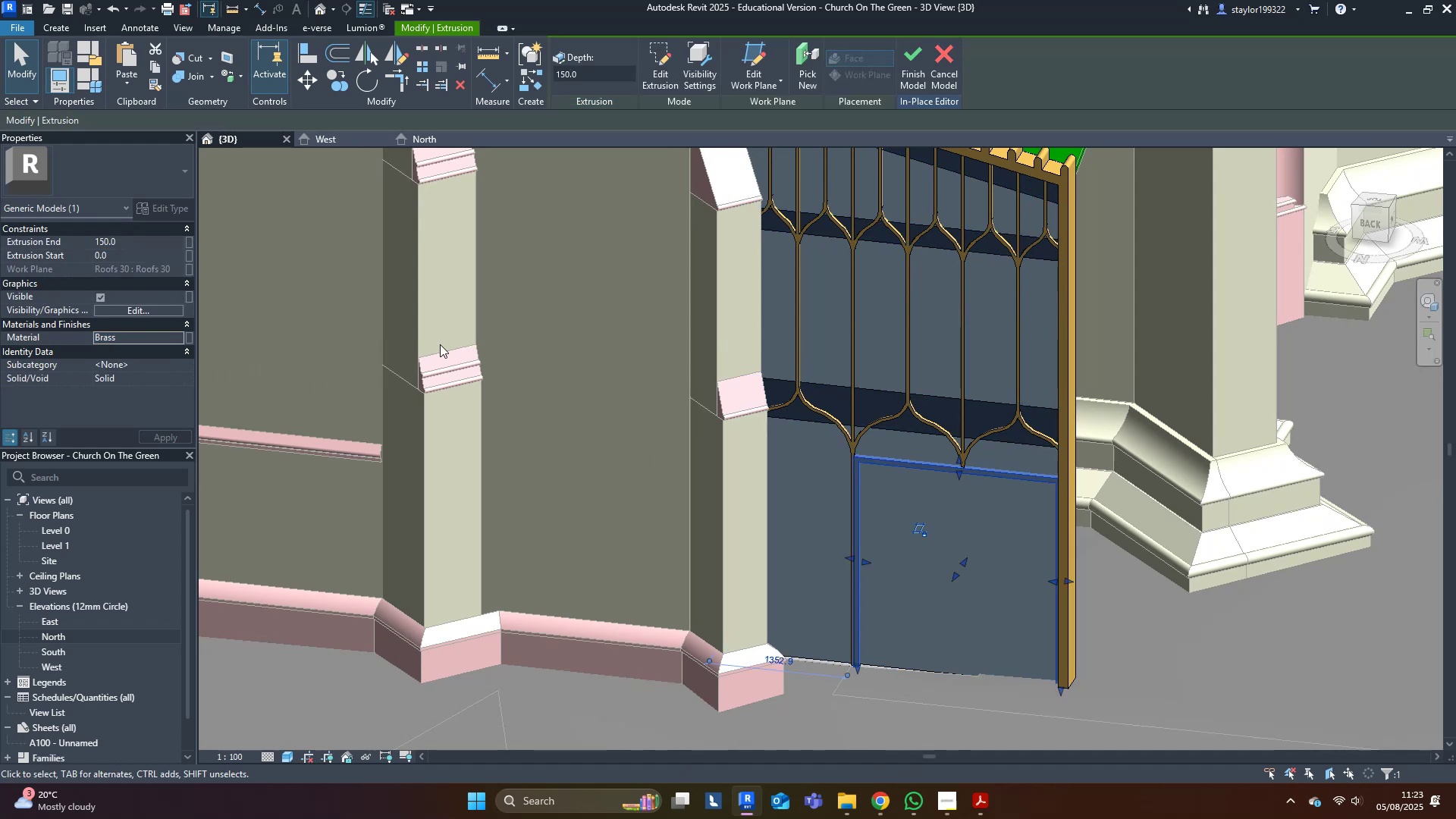 
key(Escape)
 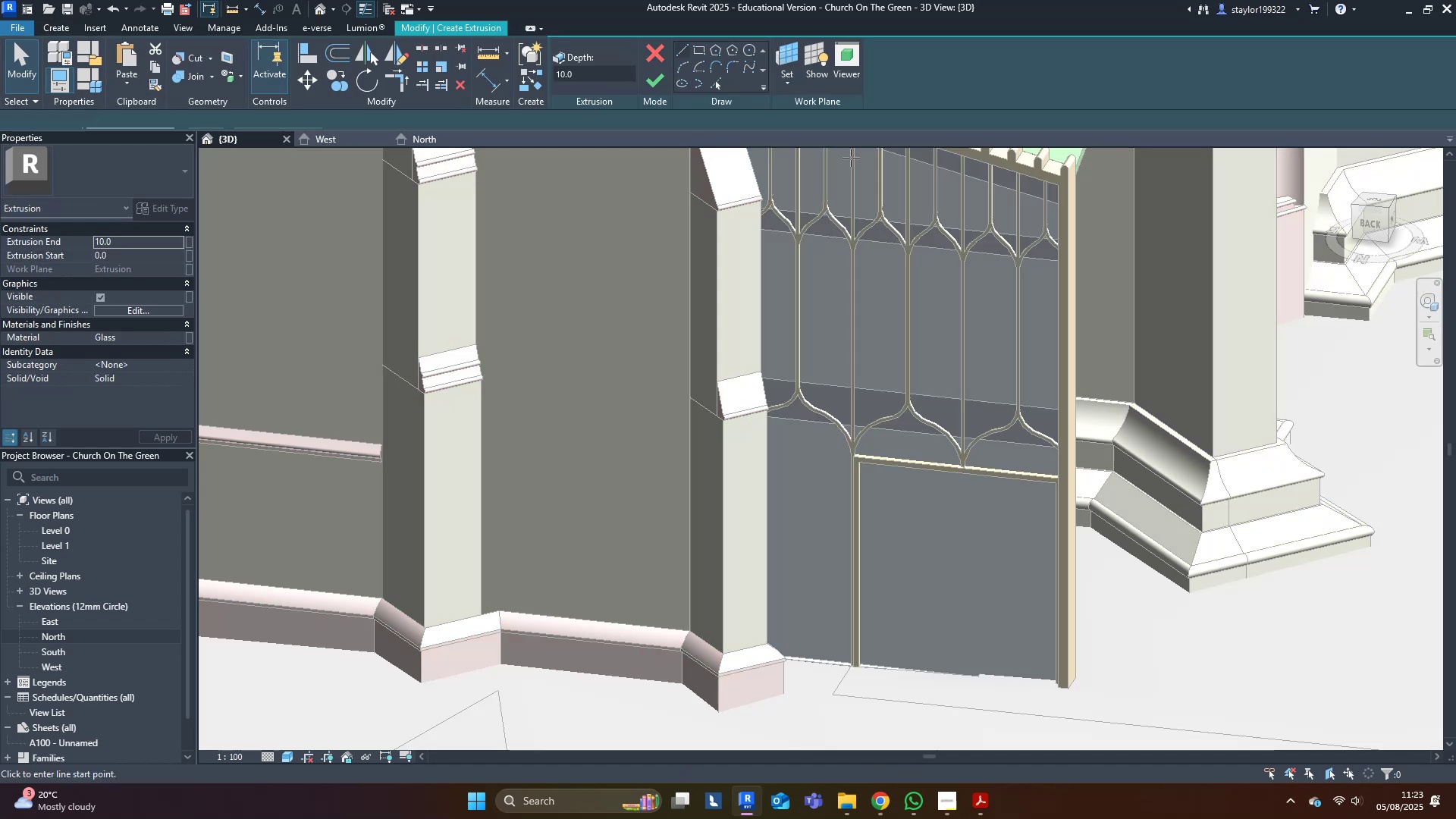 
left_click([779, 46])
 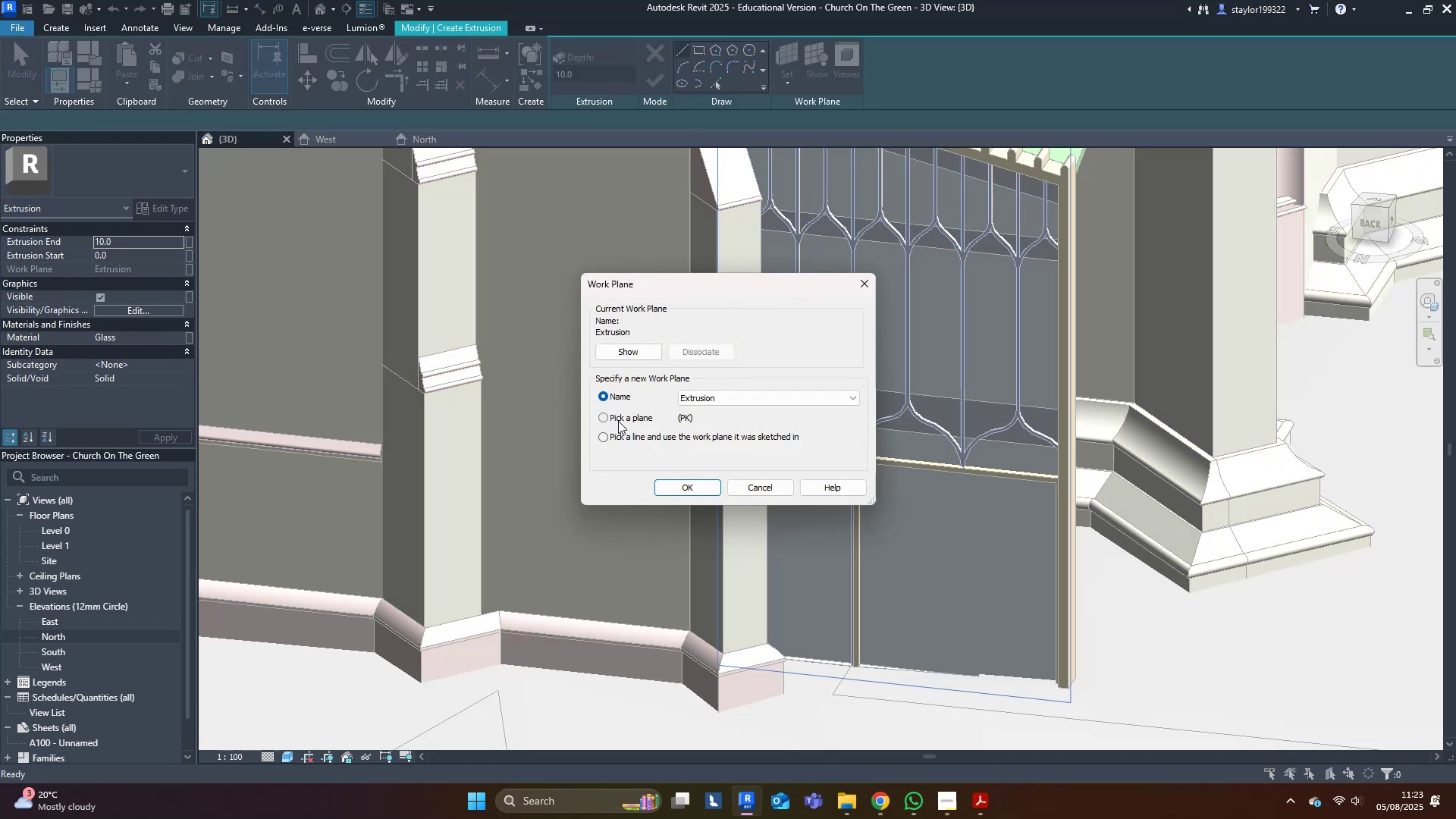 
left_click([692, 483])
 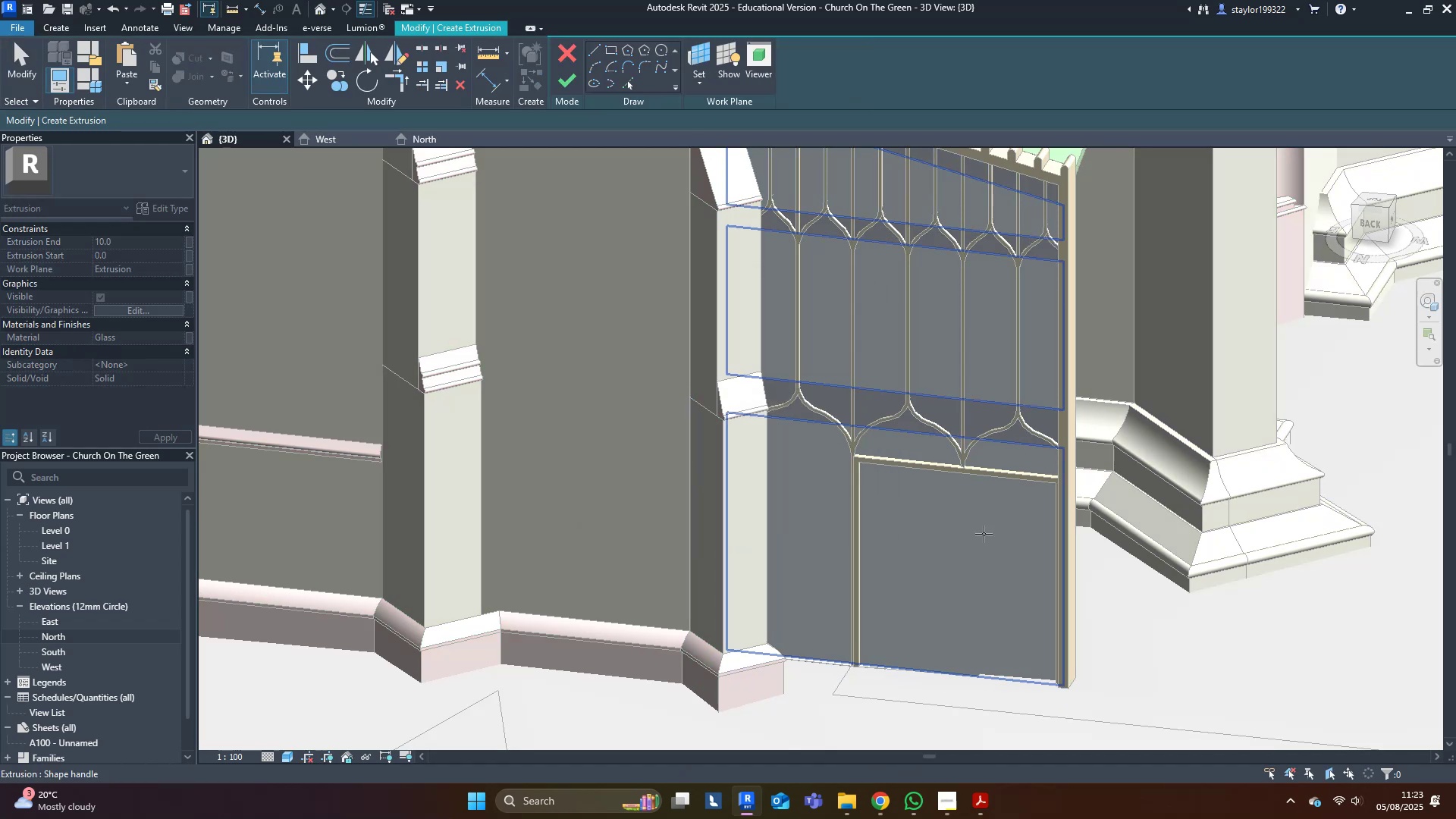 
scroll: coordinate [829, 425], scroll_direction: up, amount: 9.0
 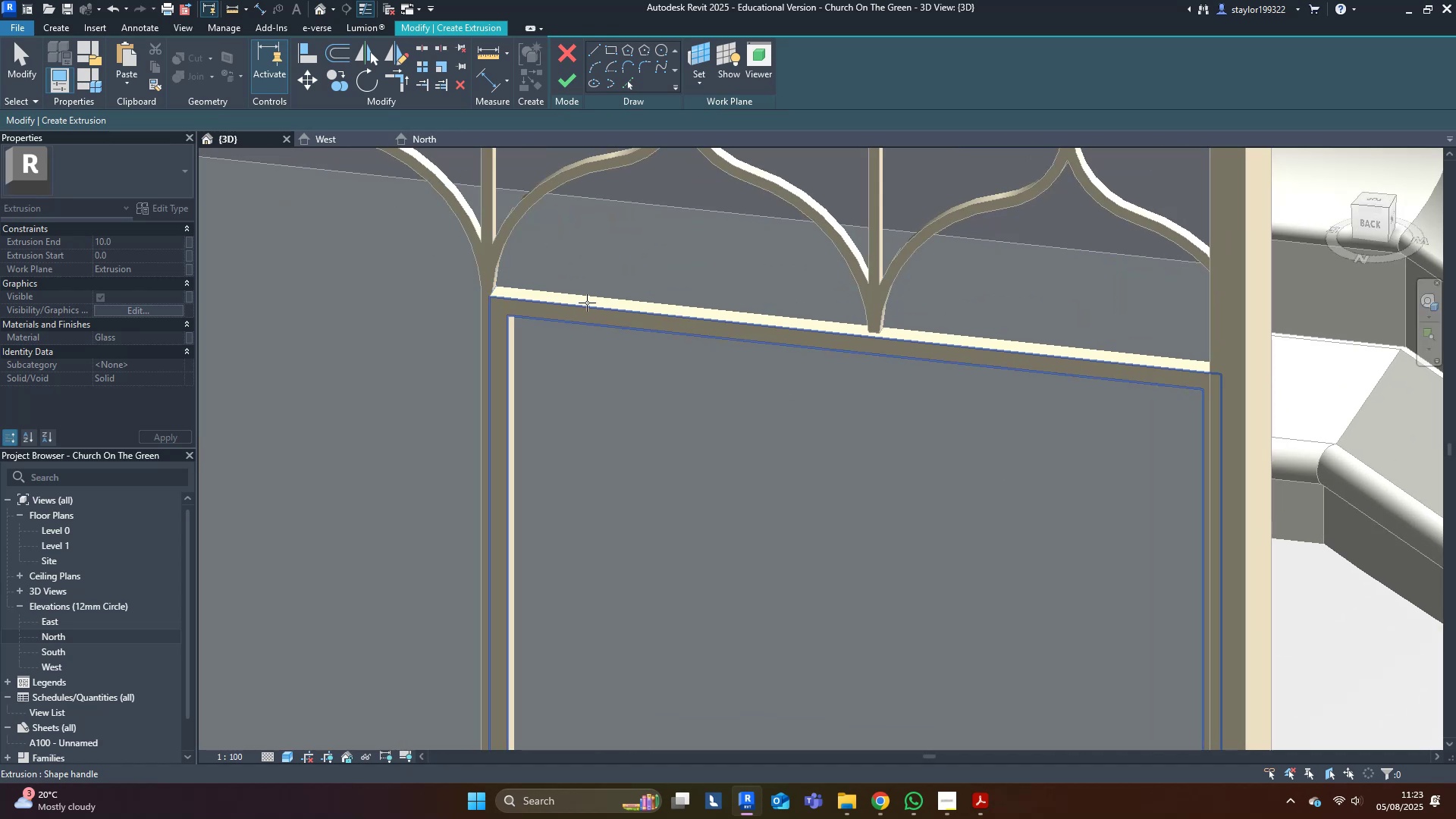 
left_click([588, 300])
 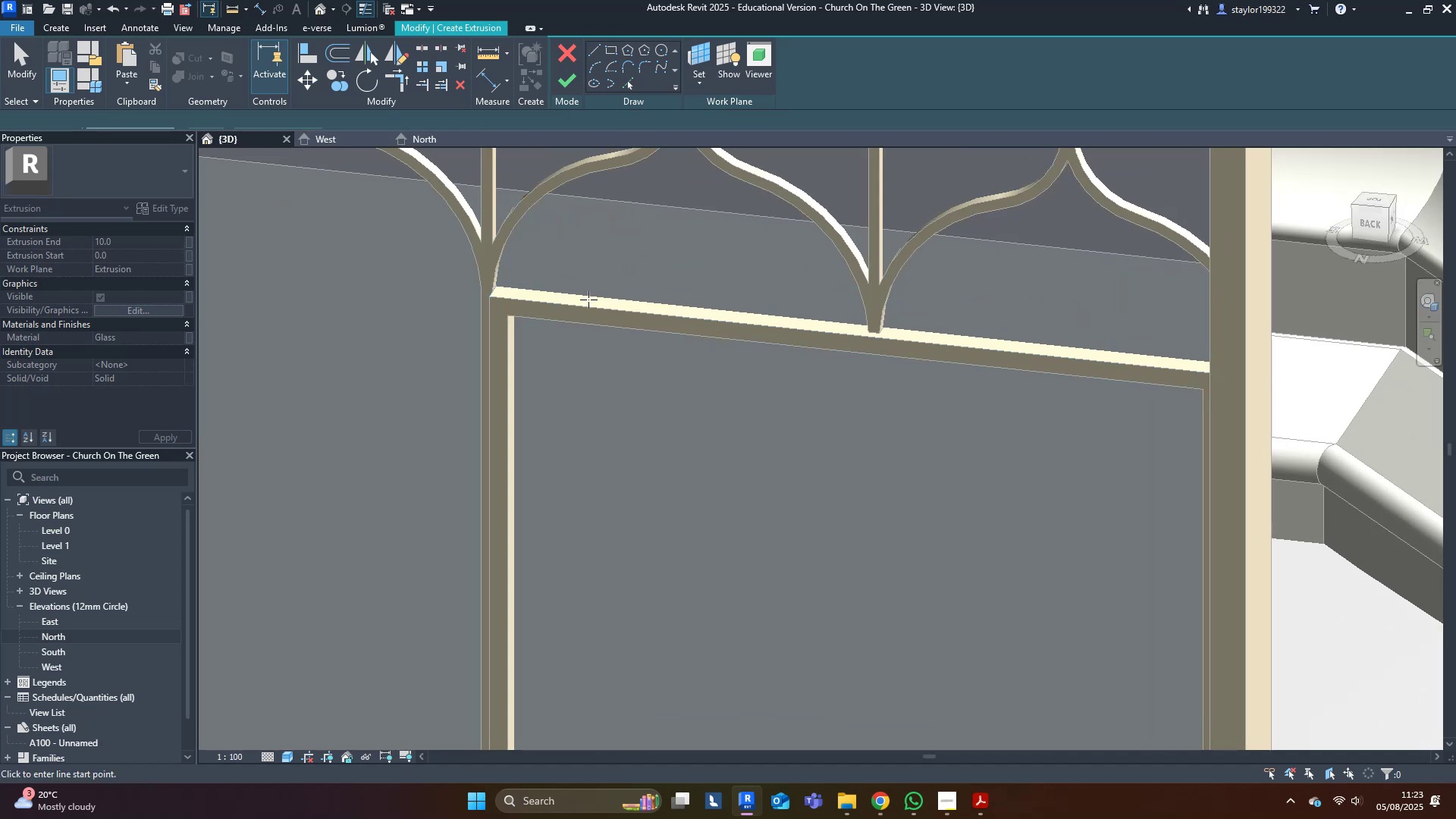 
hold_key(key=ShiftLeft, duration=0.56)
 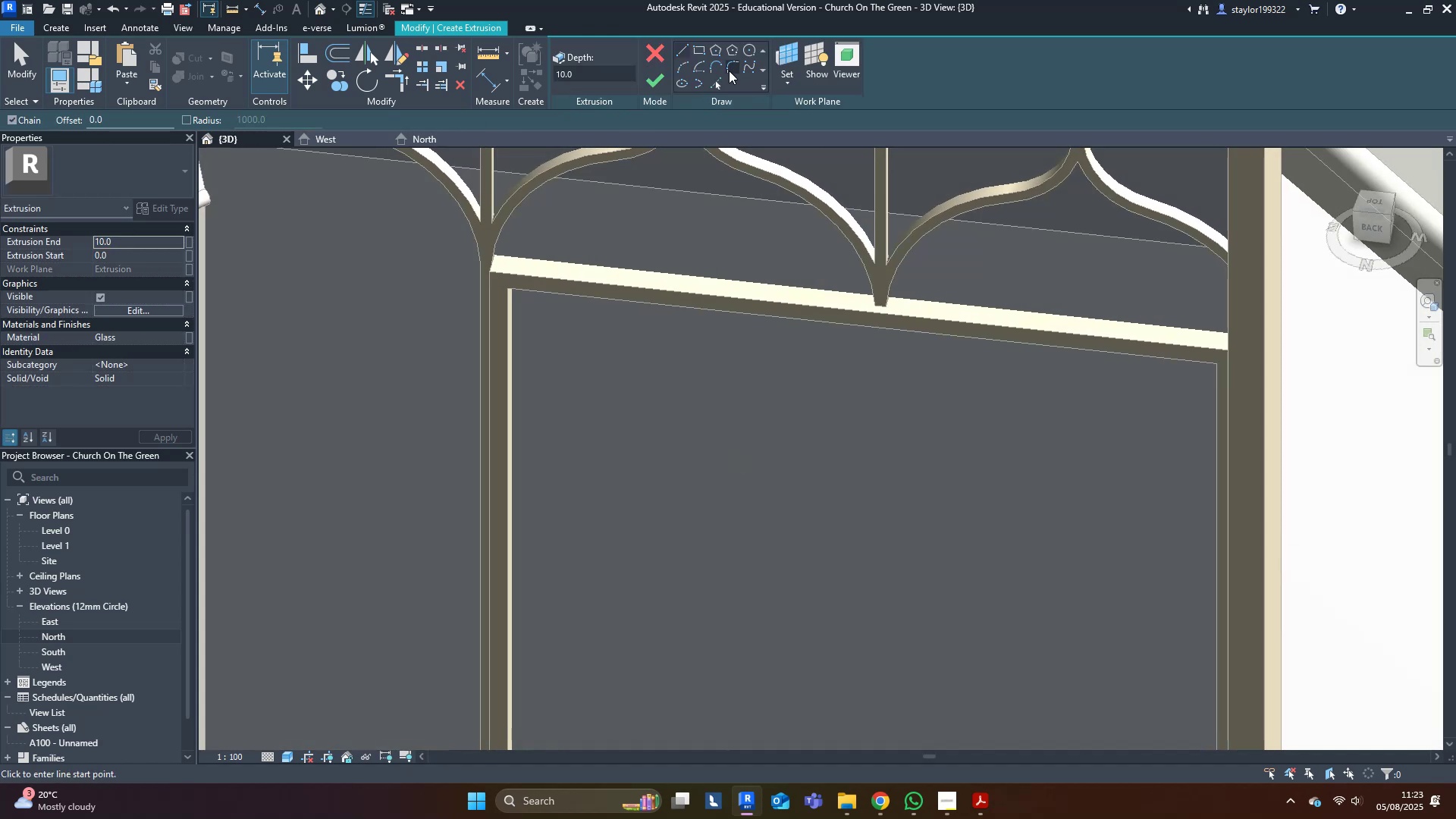 
left_click([716, 81])
 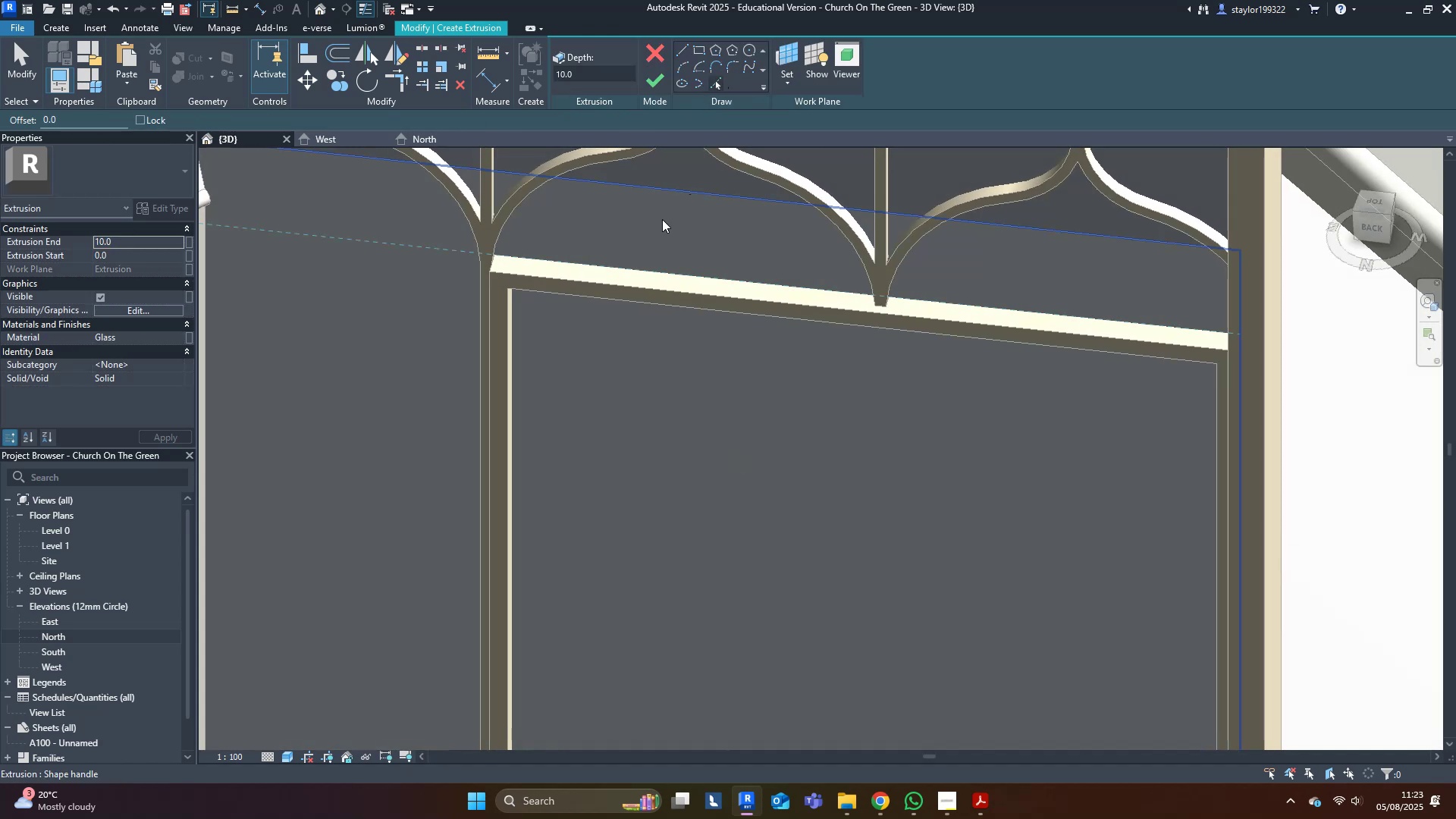 
left_click([662, 219])
 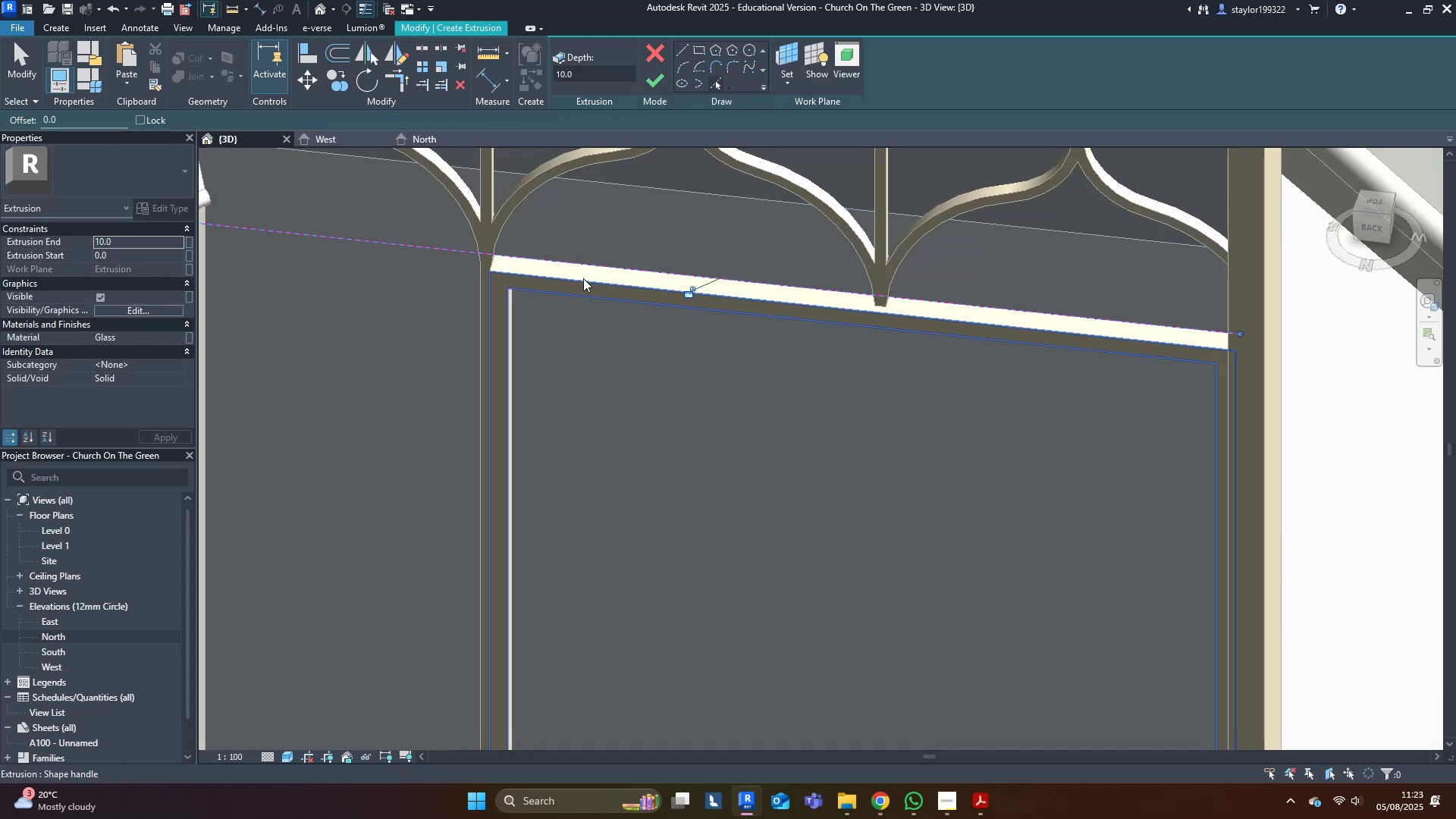 
left_click([582, 283])
 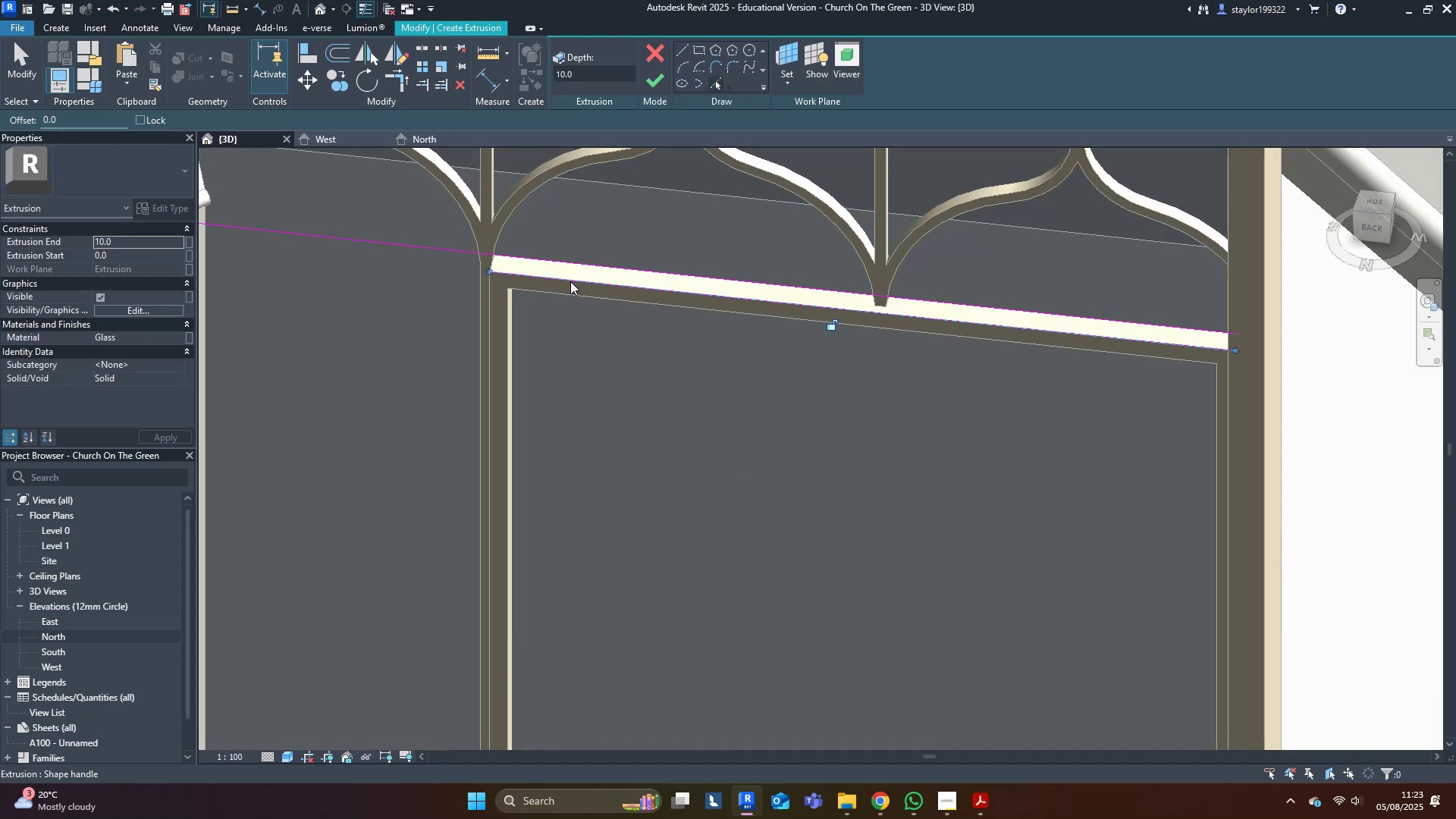 
scroll: coordinate [472, 246], scroll_direction: up, amount: 5.0
 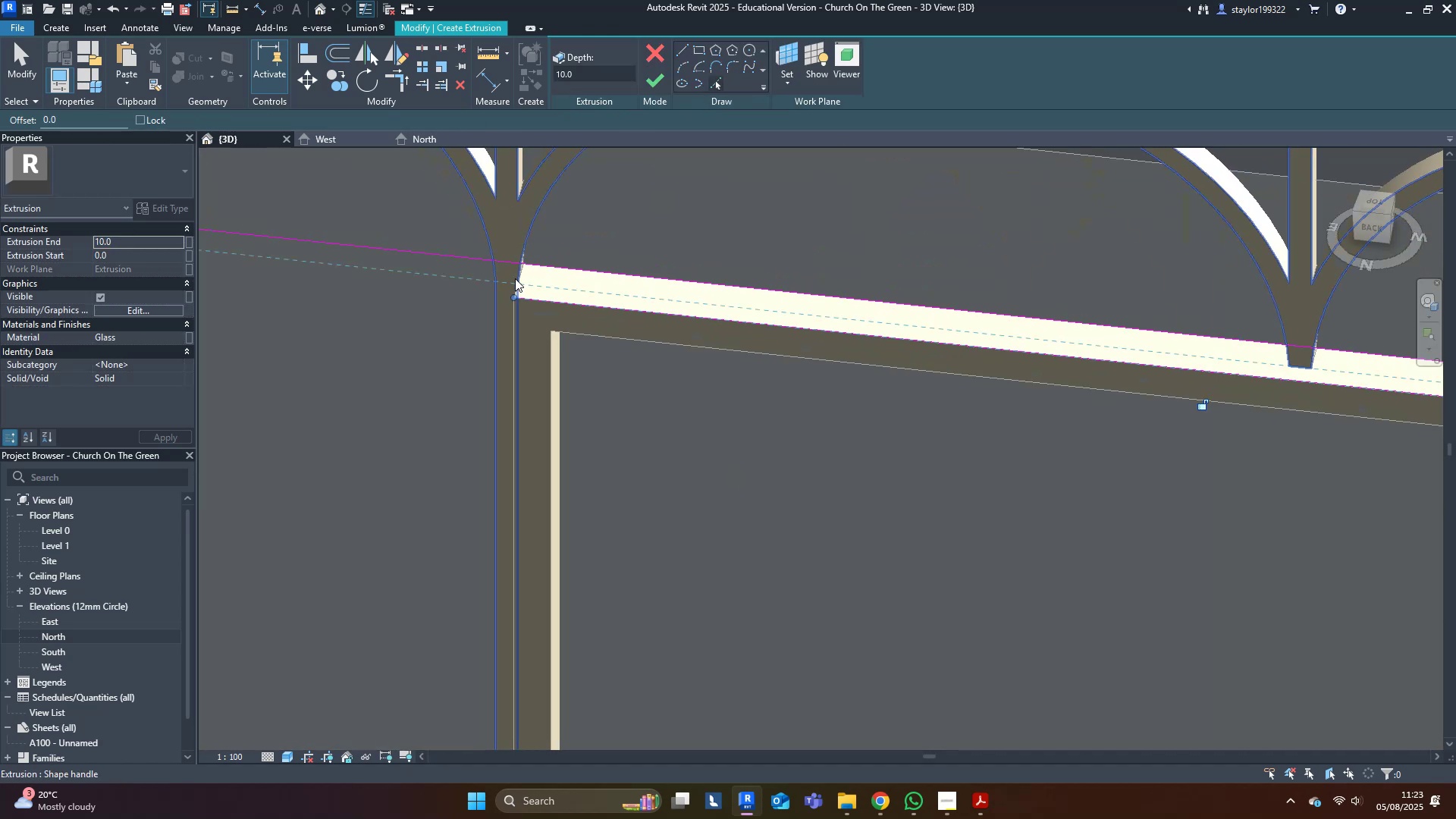 
key(Tab)
 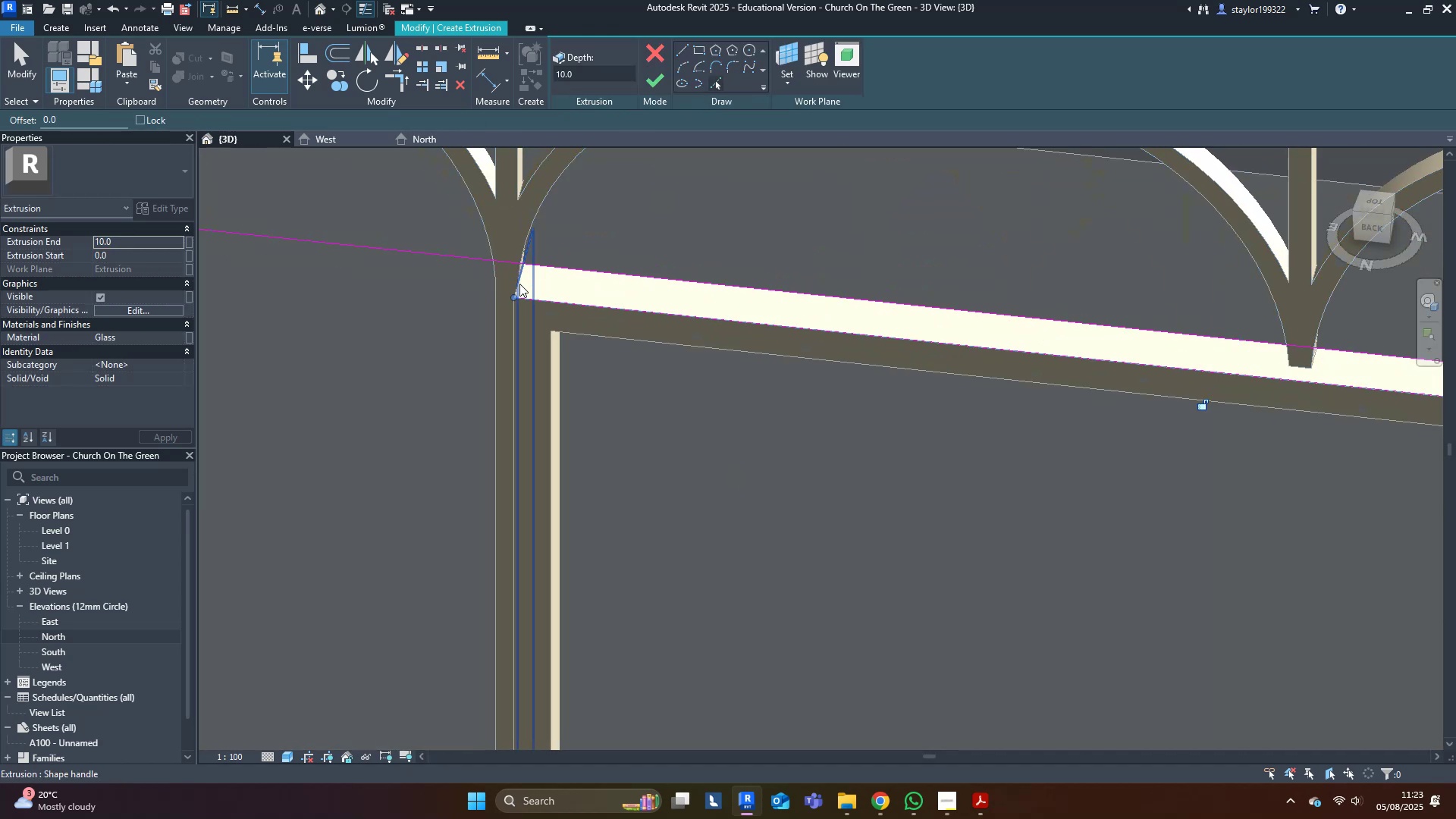 
left_click([519, 284])
 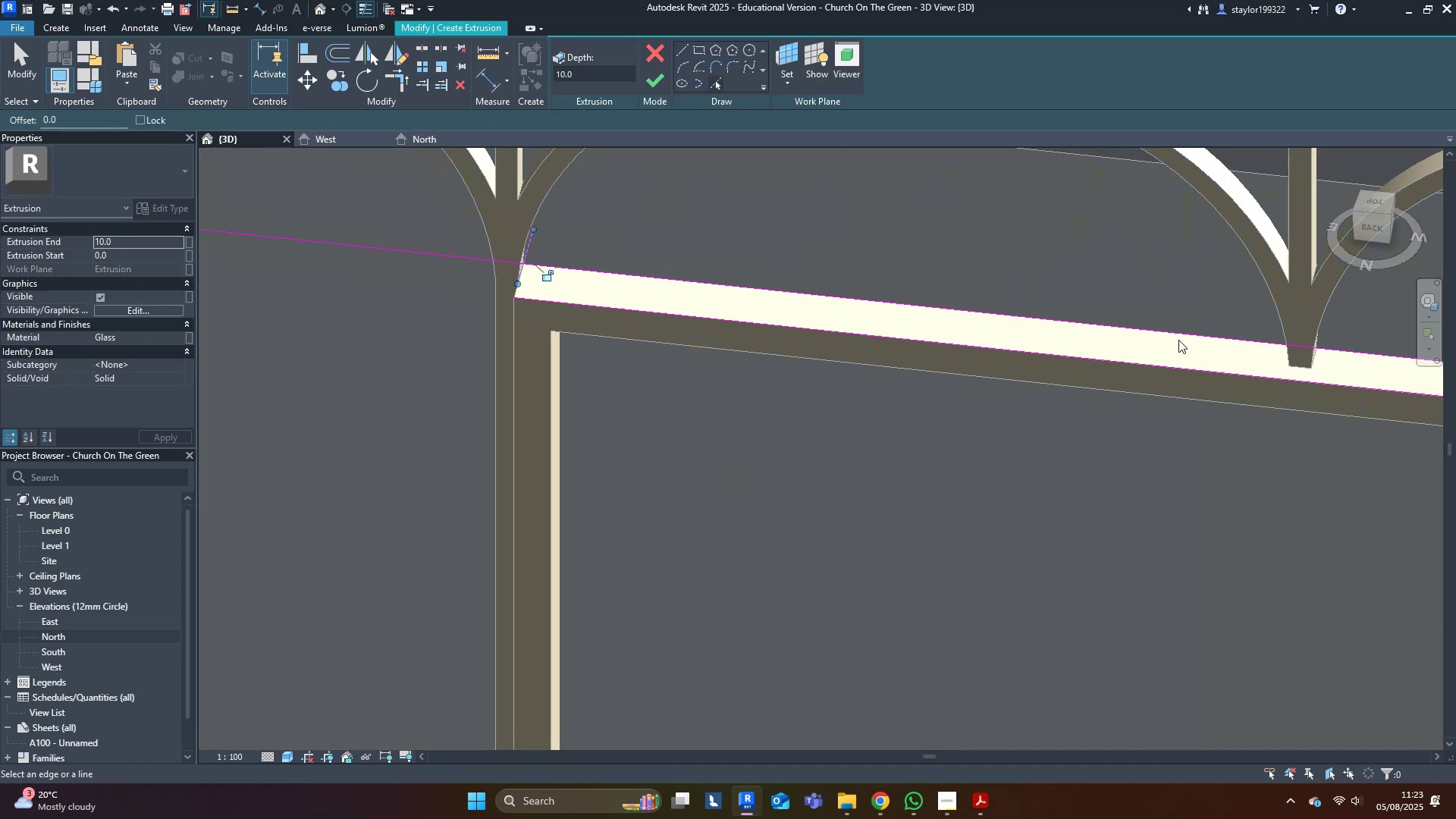 
hold_key(key=ShiftLeft, duration=0.31)
 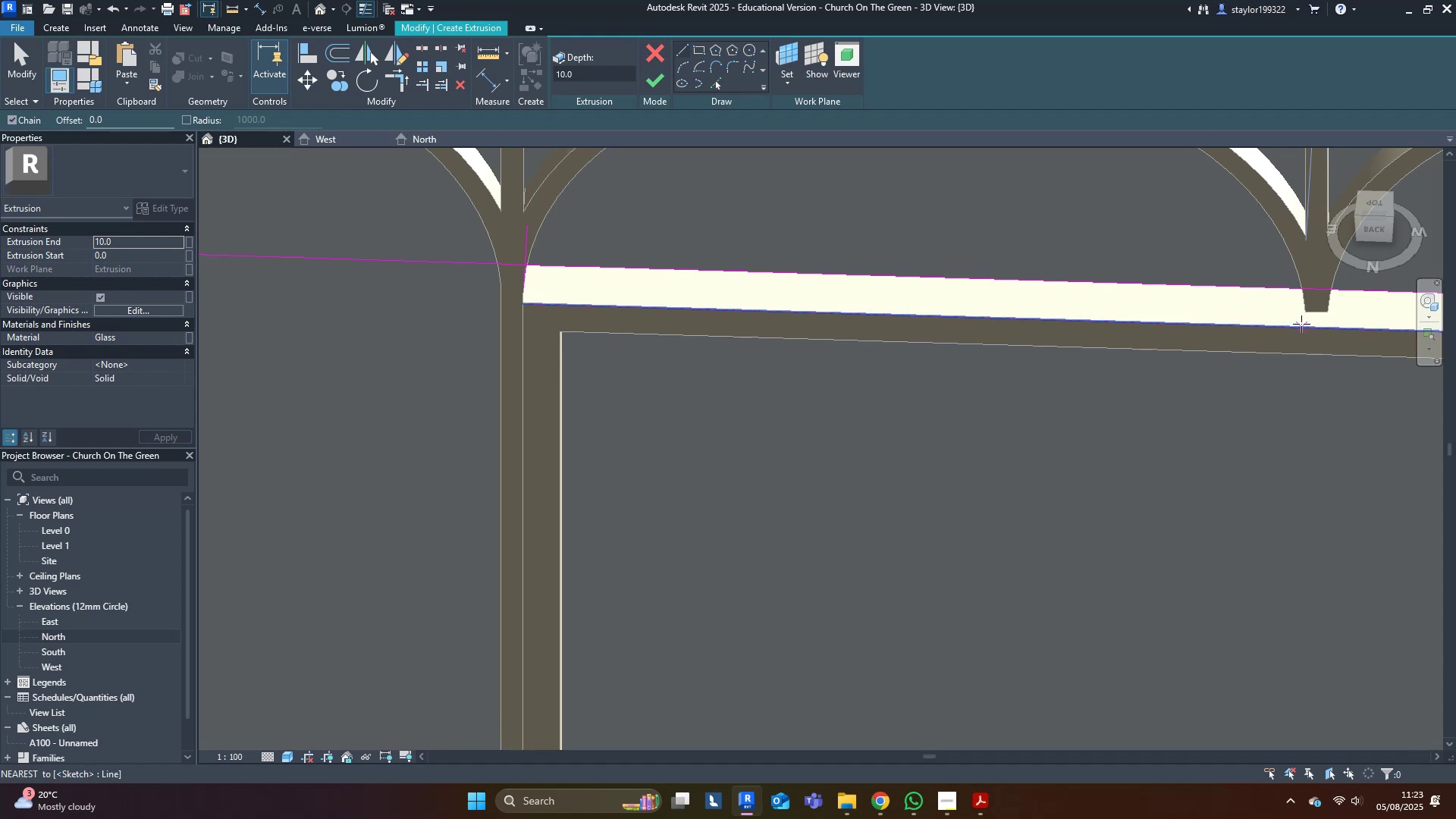 
left_click([1303, 324])
 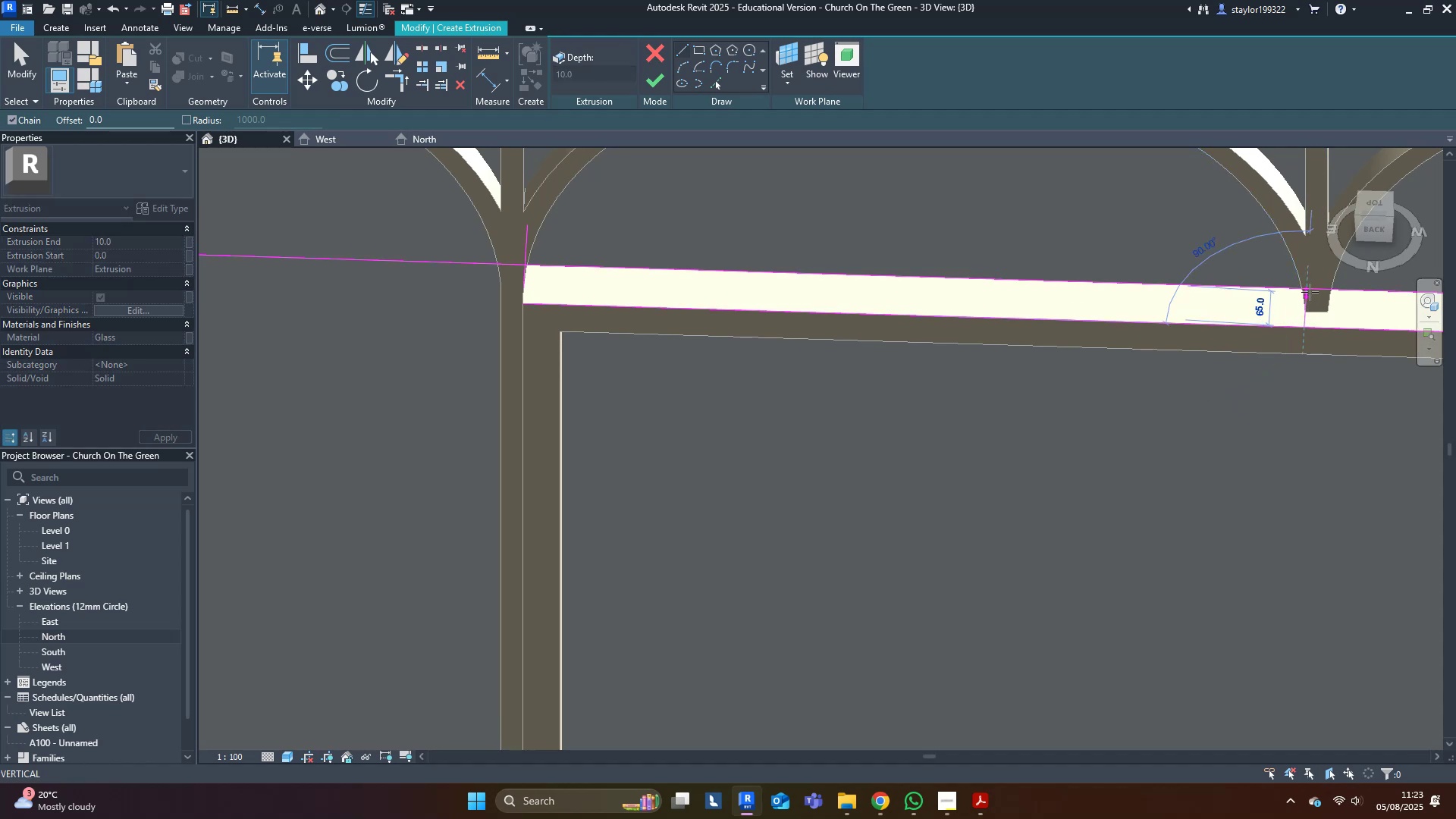 
left_click([1310, 289])
 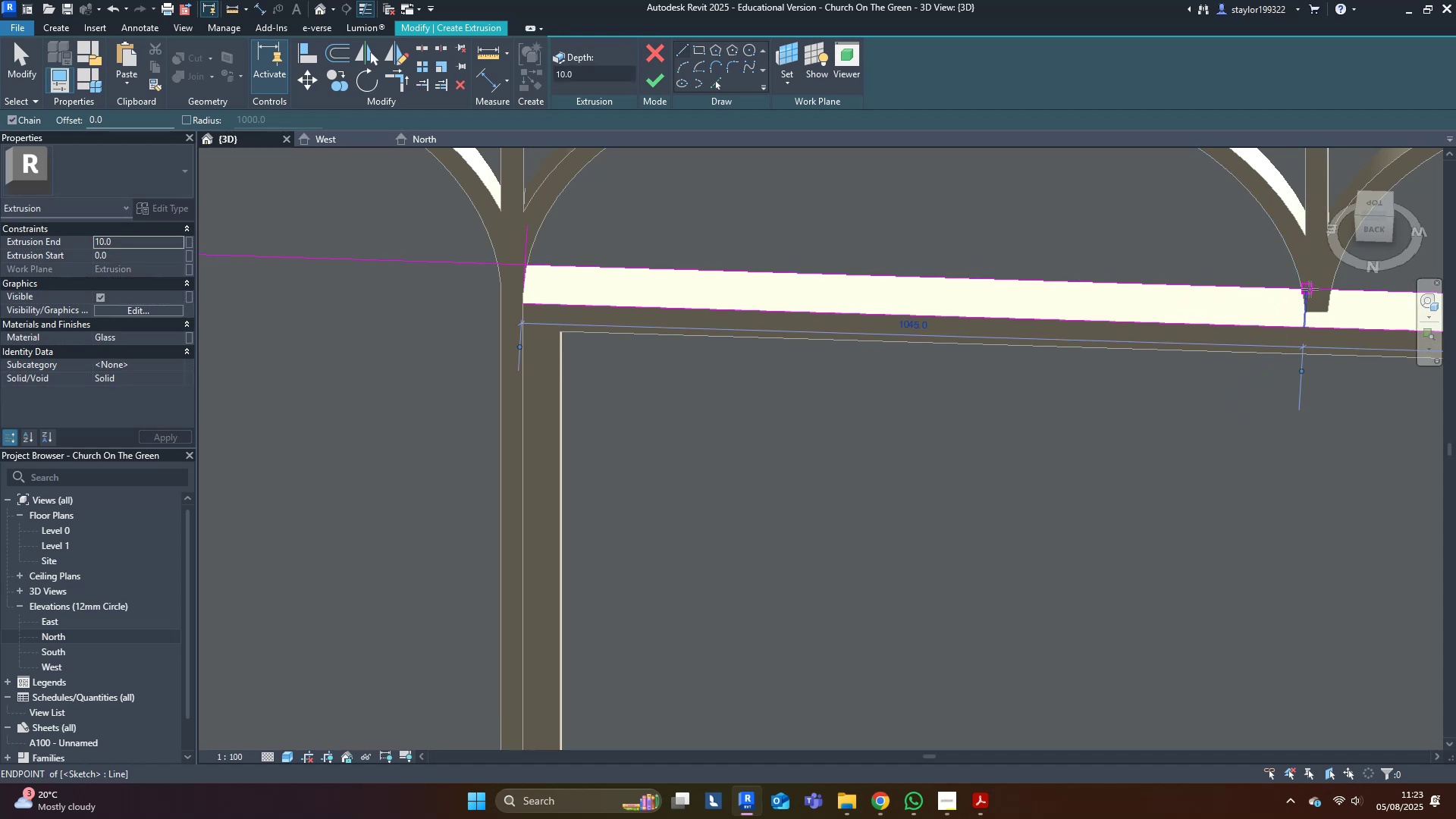 
key(Escape)
type(tr)
 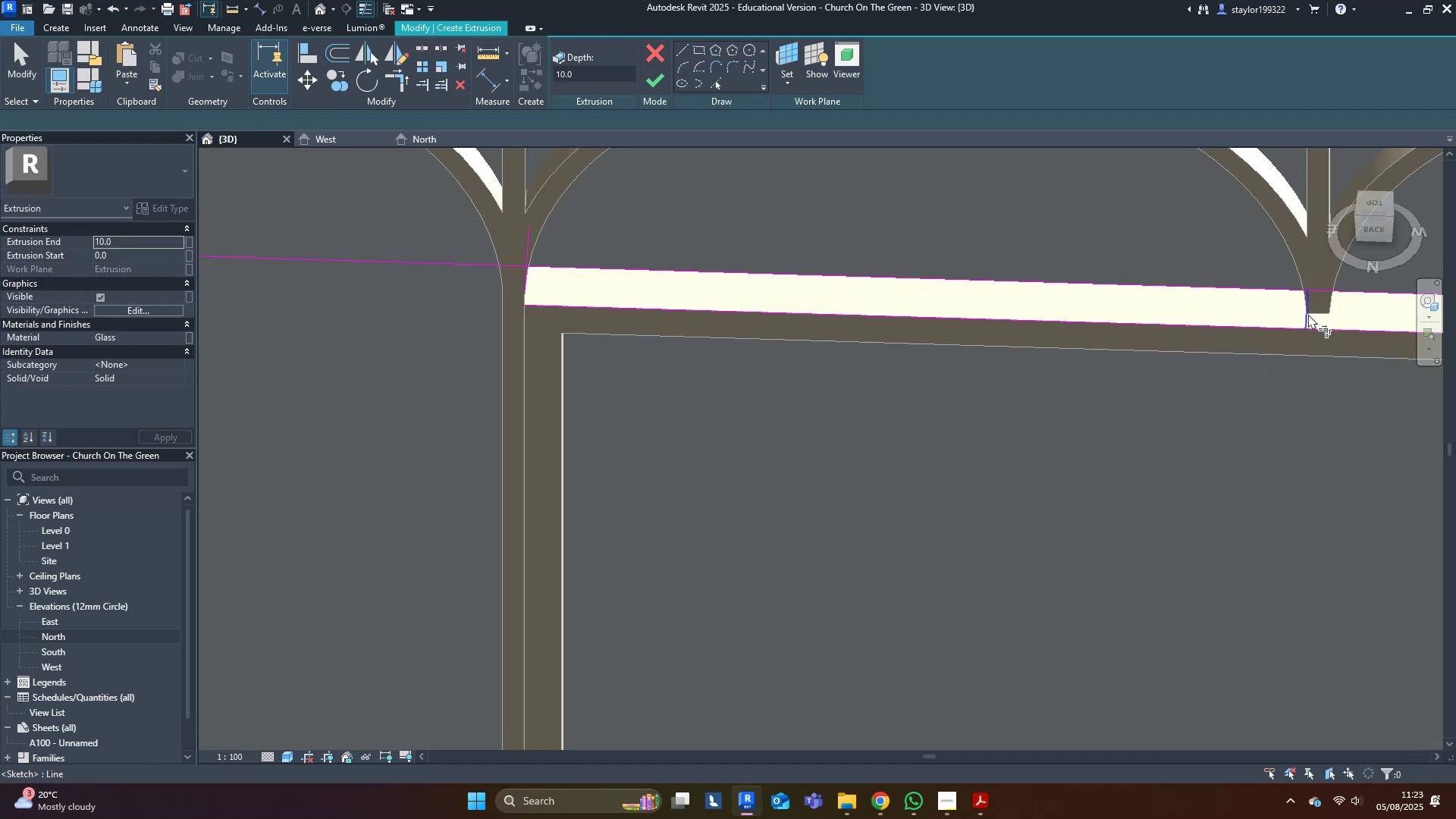 
left_click([1308, 314])
 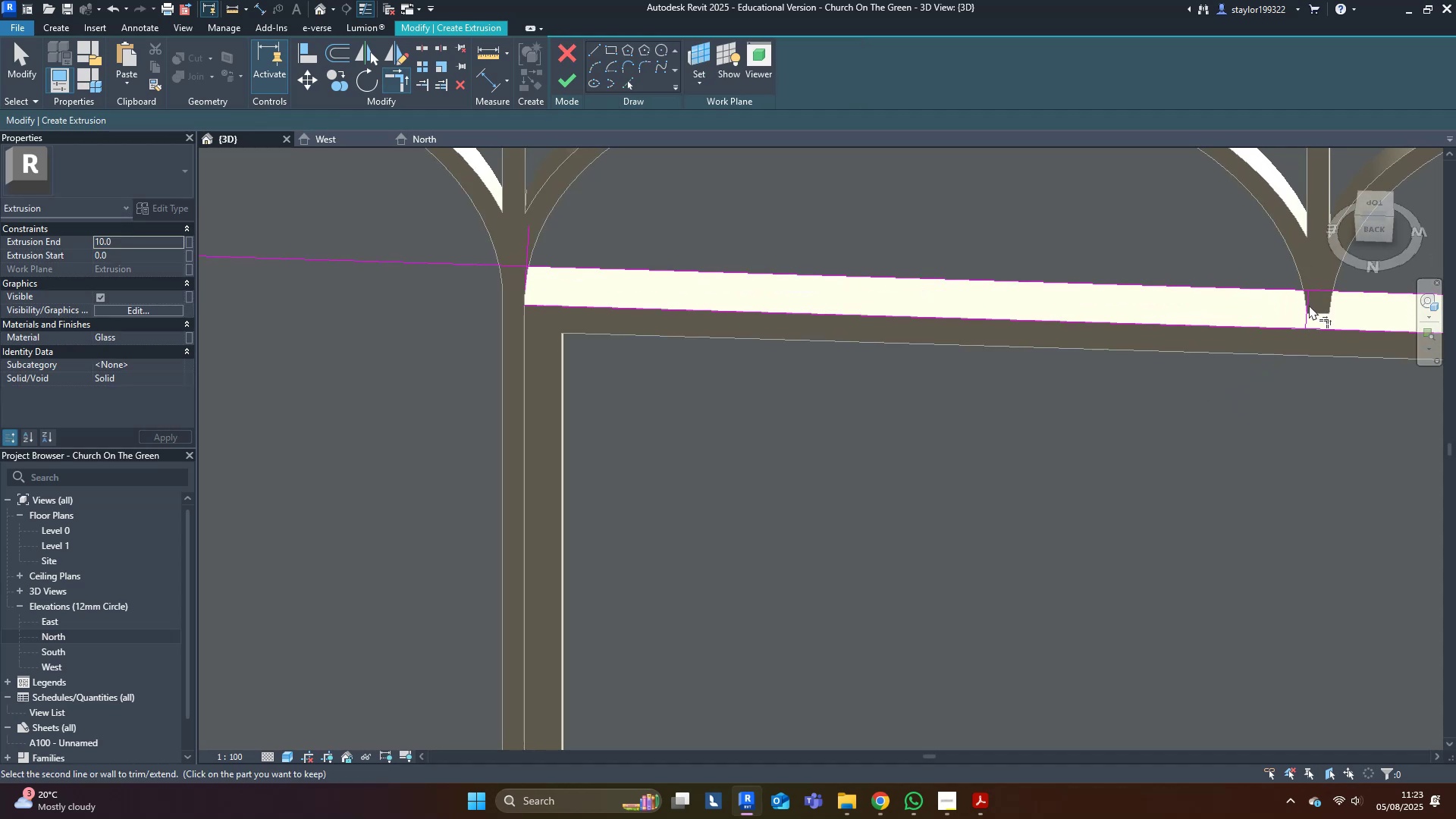 
triple_click([1296, 292])
 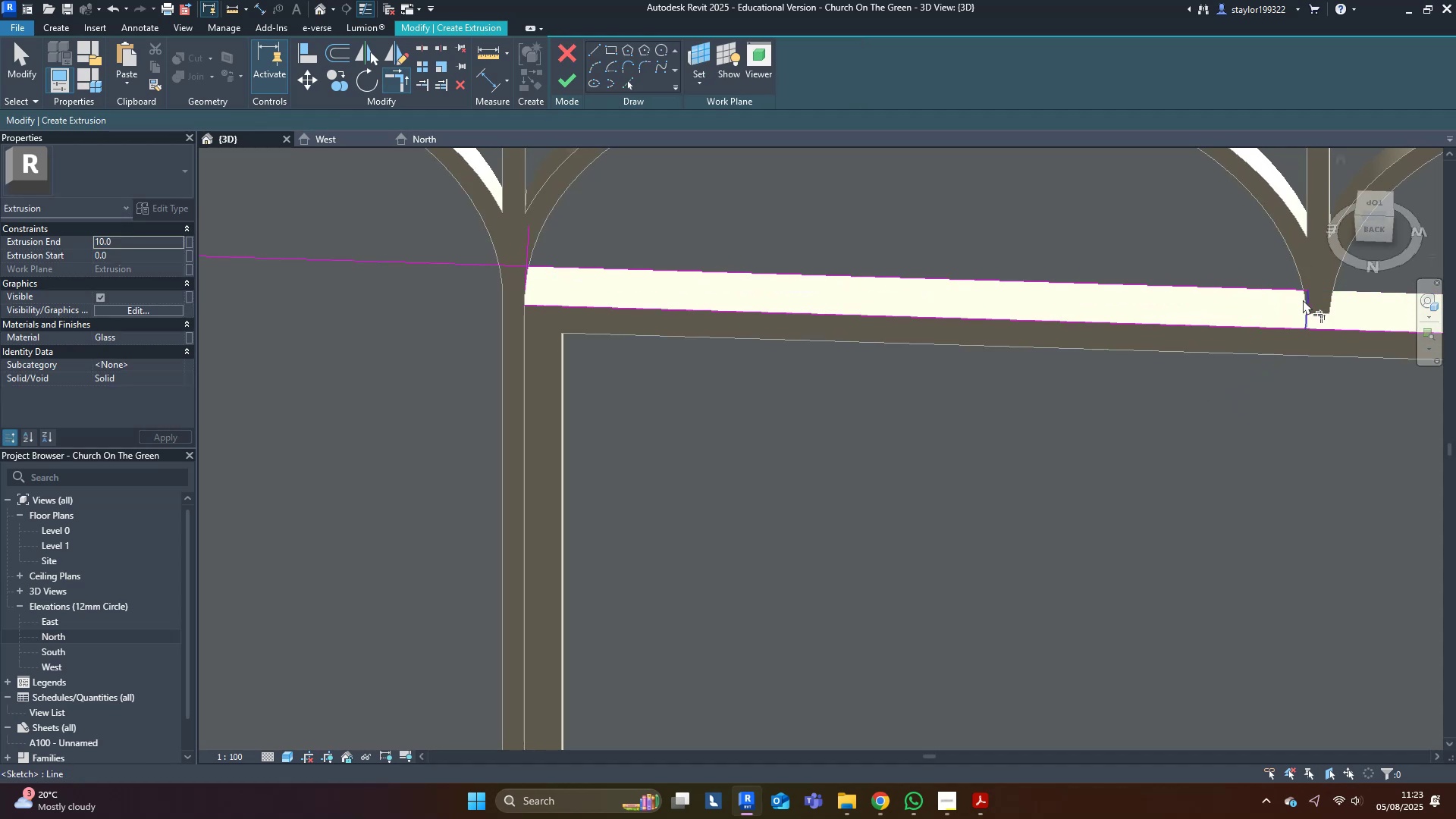 
triple_click([1305, 303])
 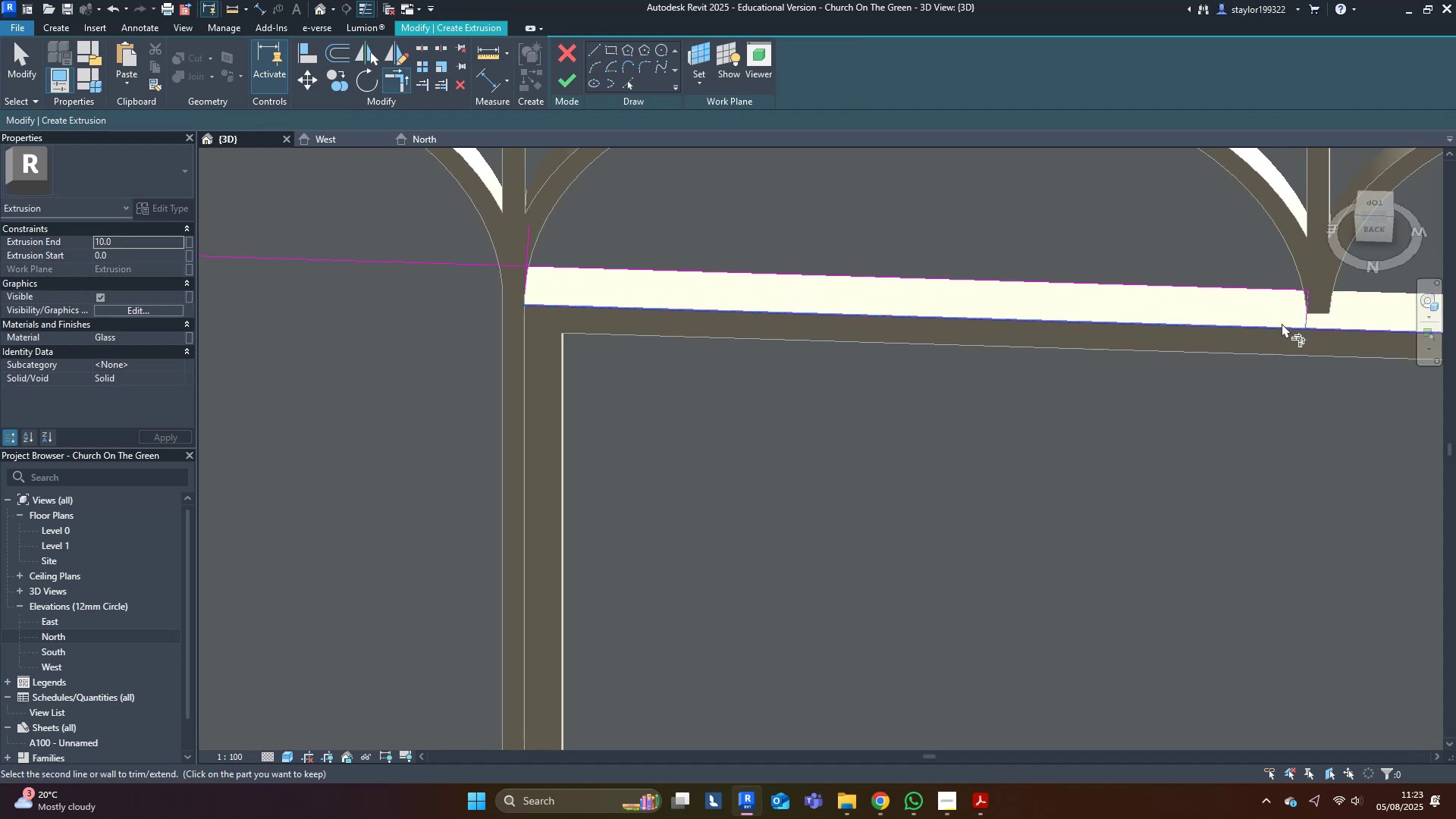 
triple_click([1279, 325])
 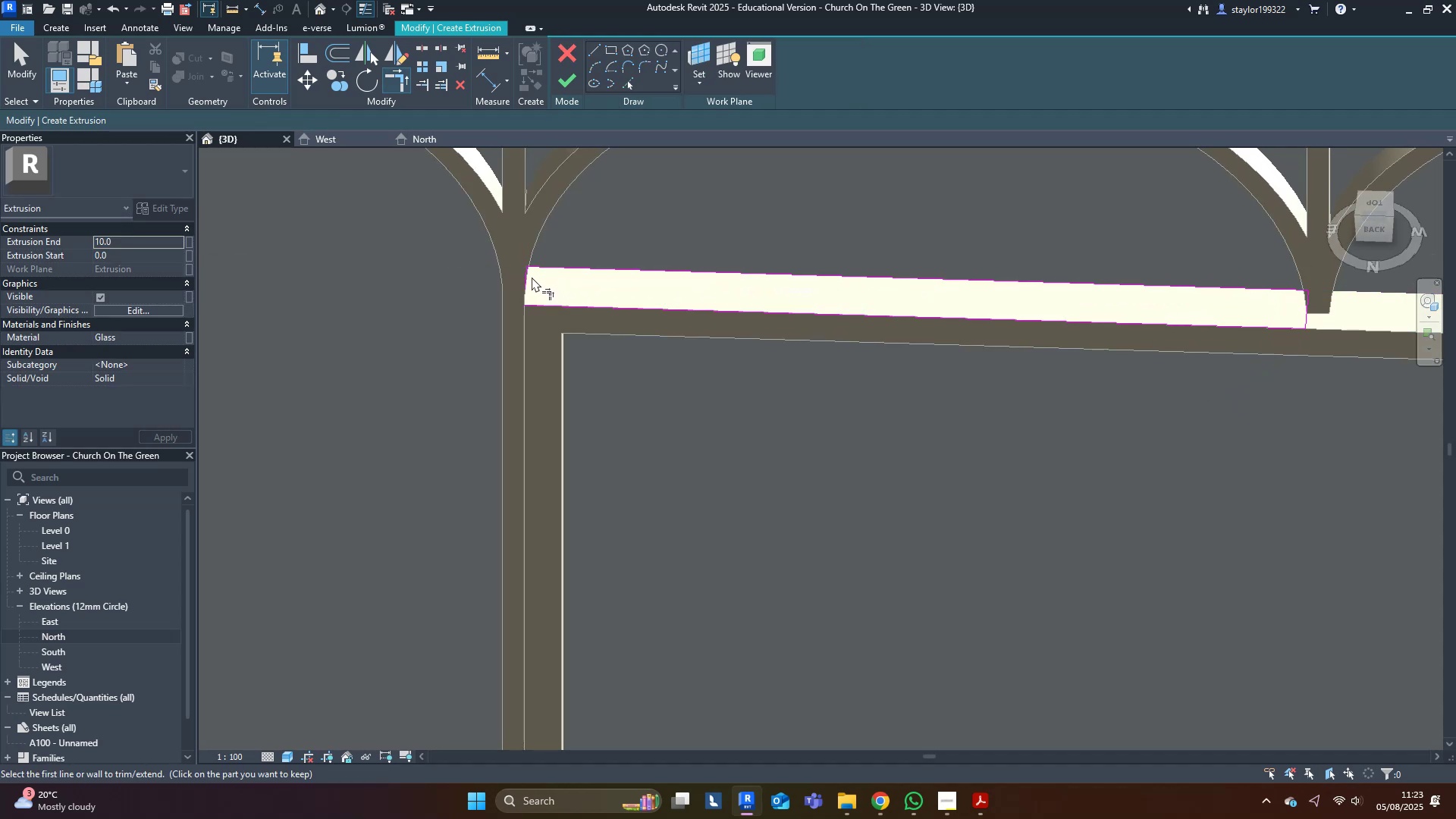 
triple_click([544, 303])
 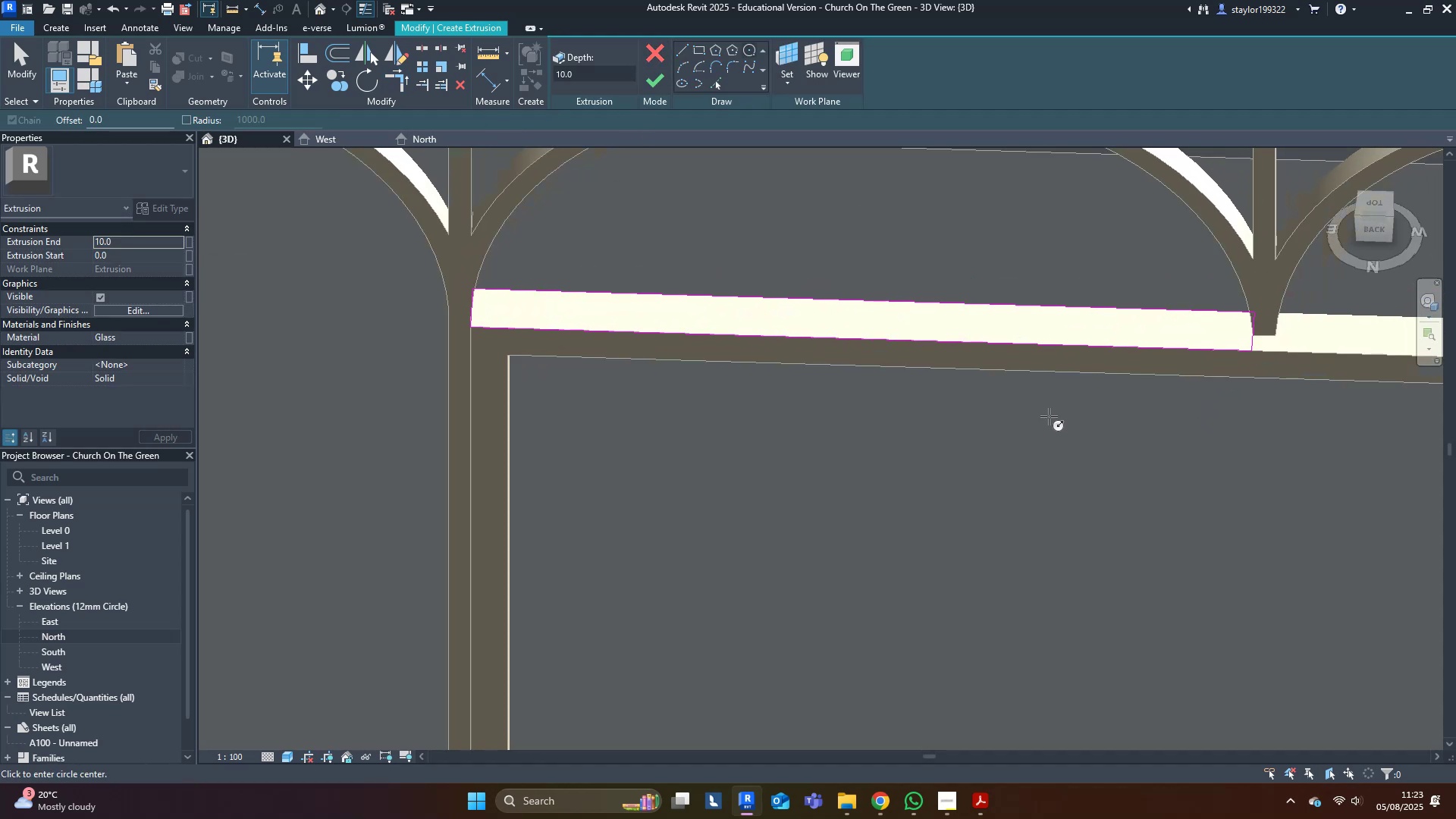 
scroll: coordinate [1260, 341], scroll_direction: up, amount: 3.0
 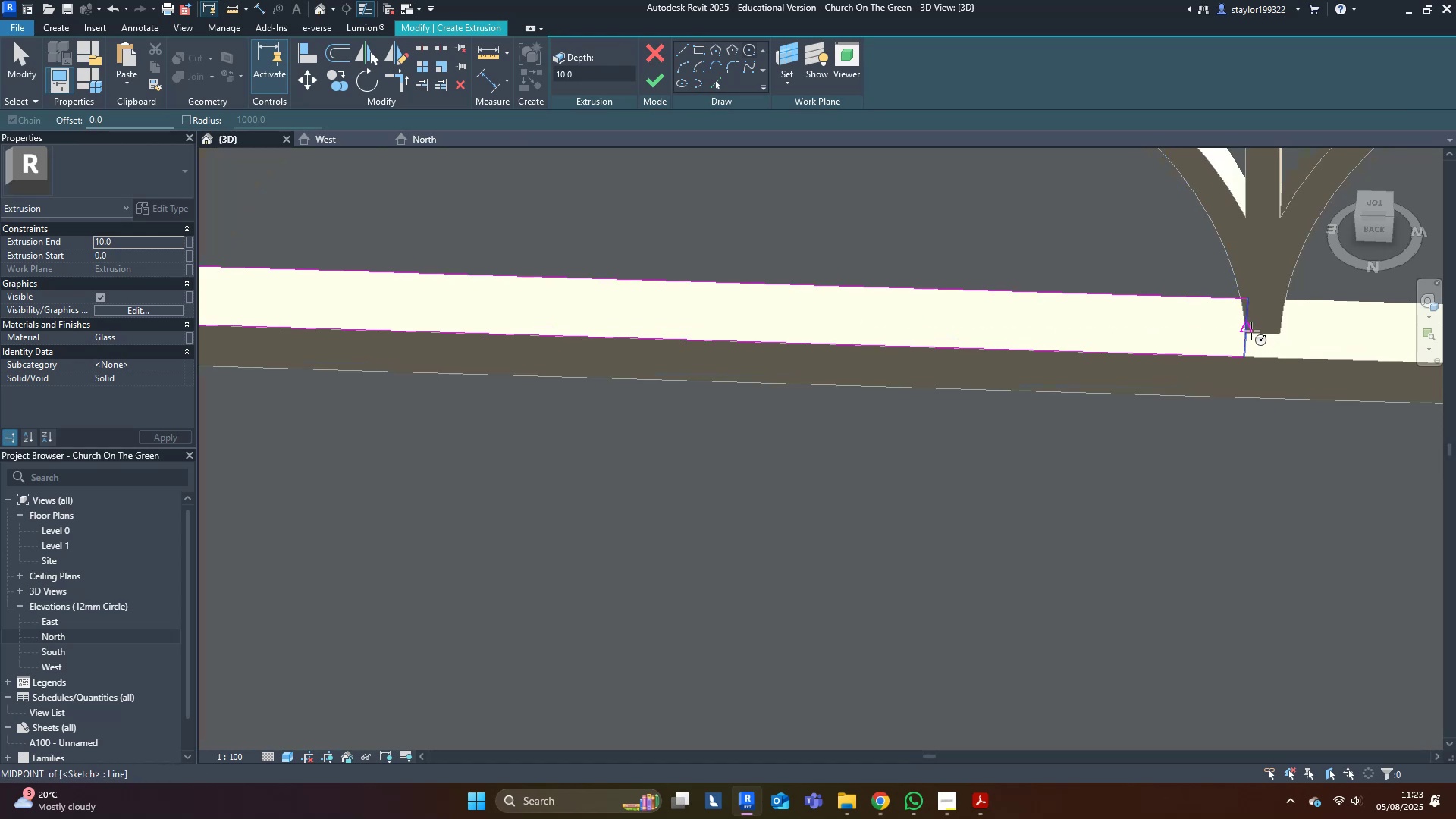 
left_click([1251, 331])
 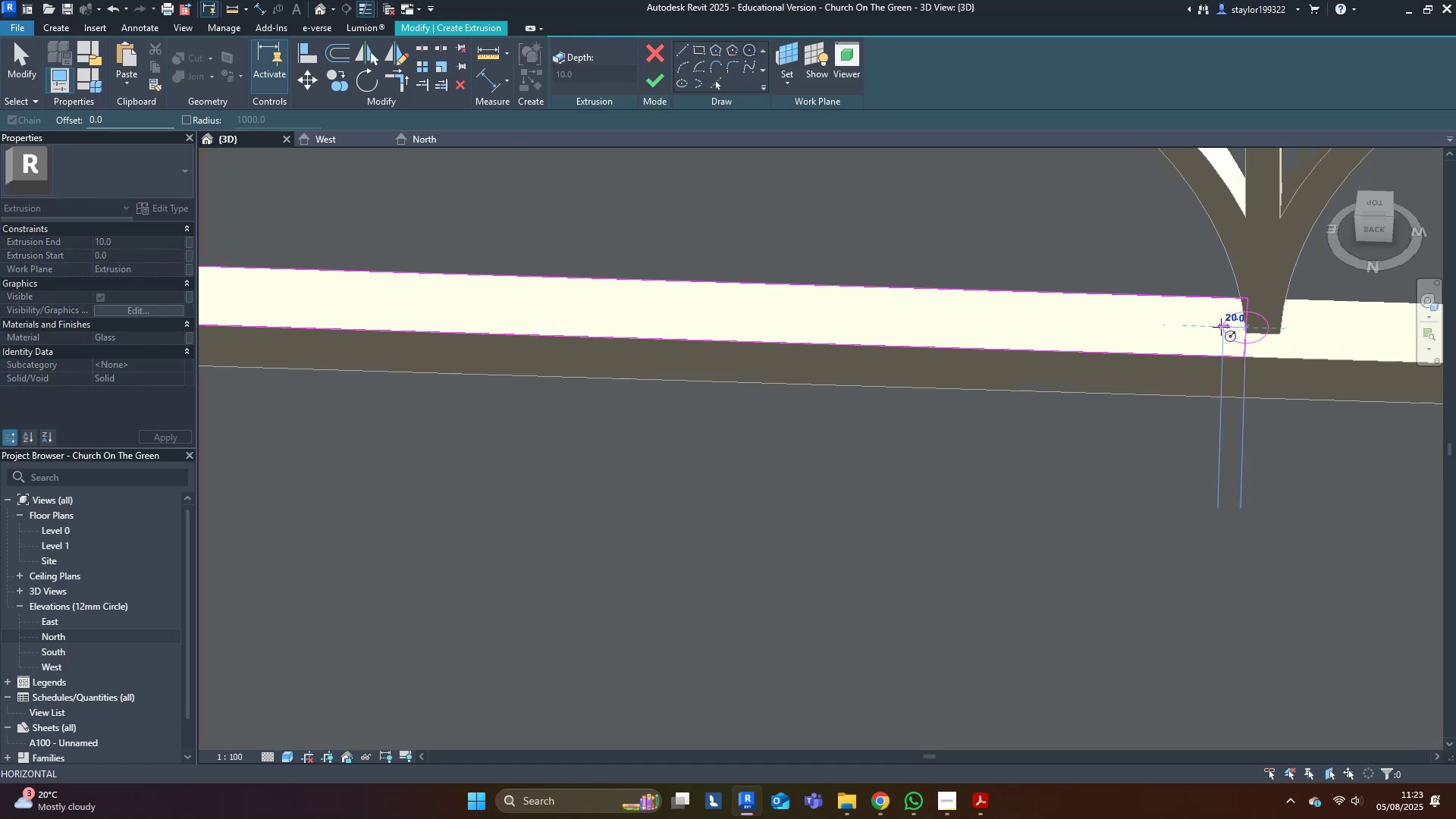 
middle_click([1218, 331])
 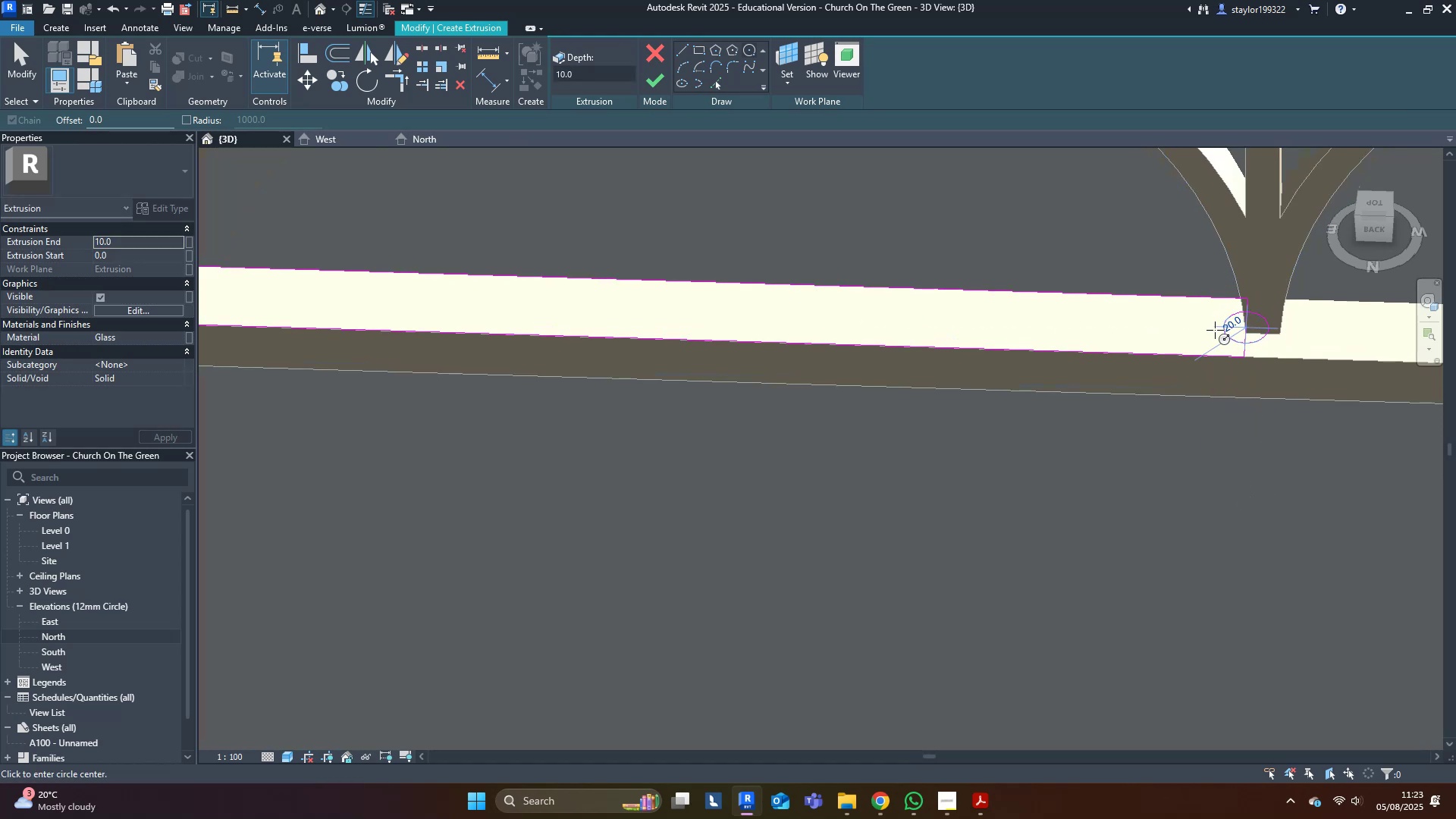 
key(Escape)
 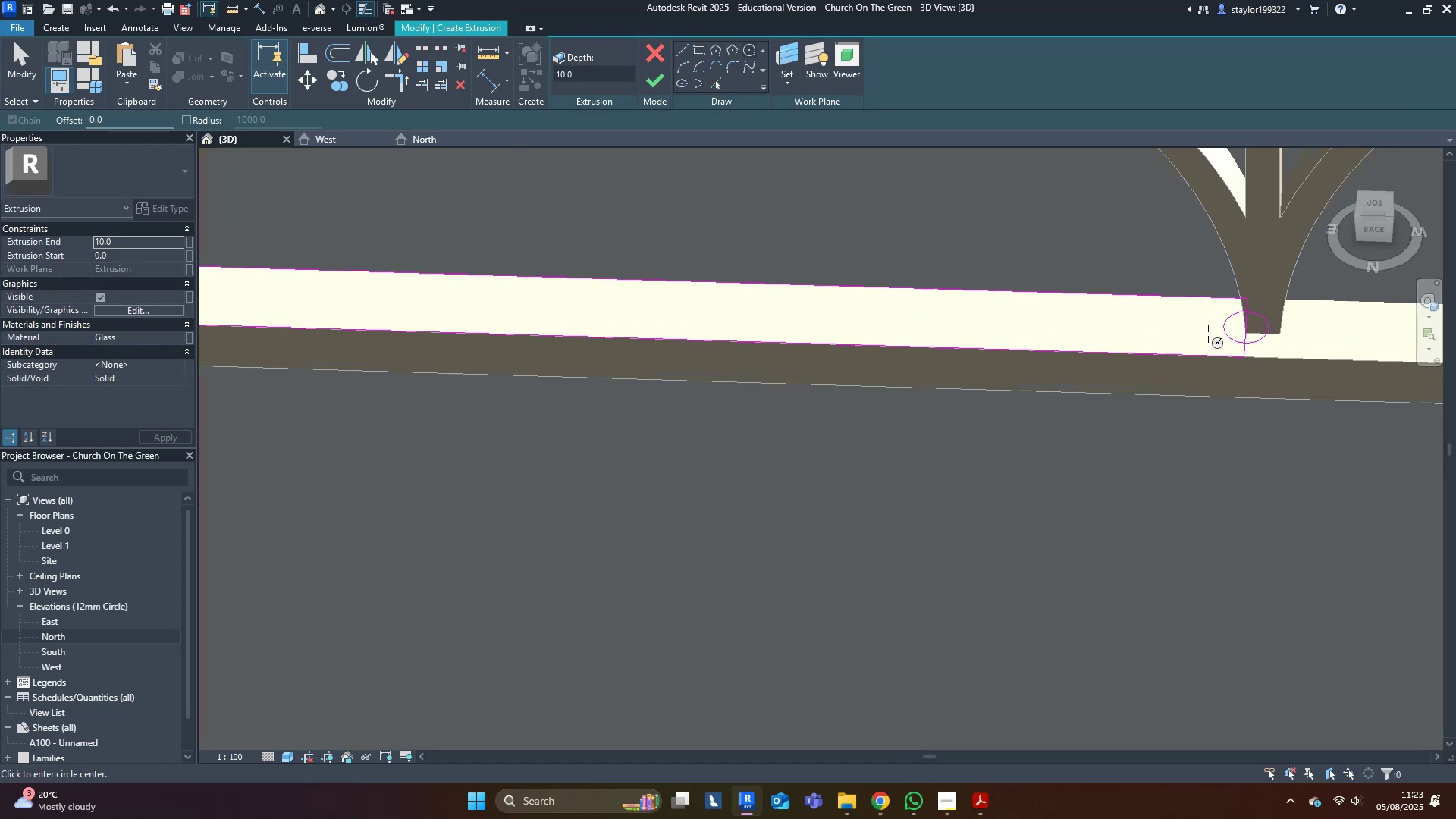 
key(D)
 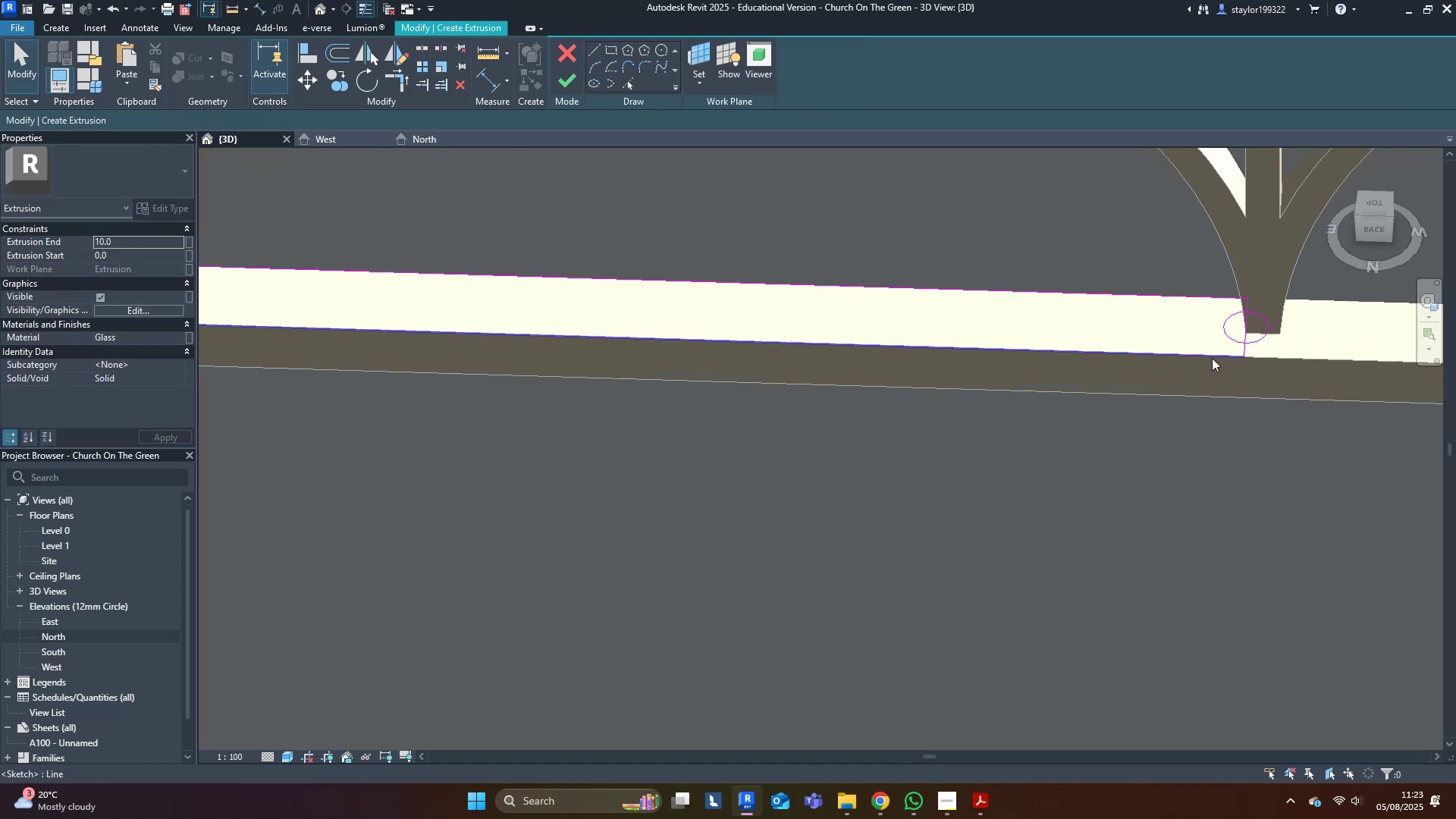 
key(Tab)
 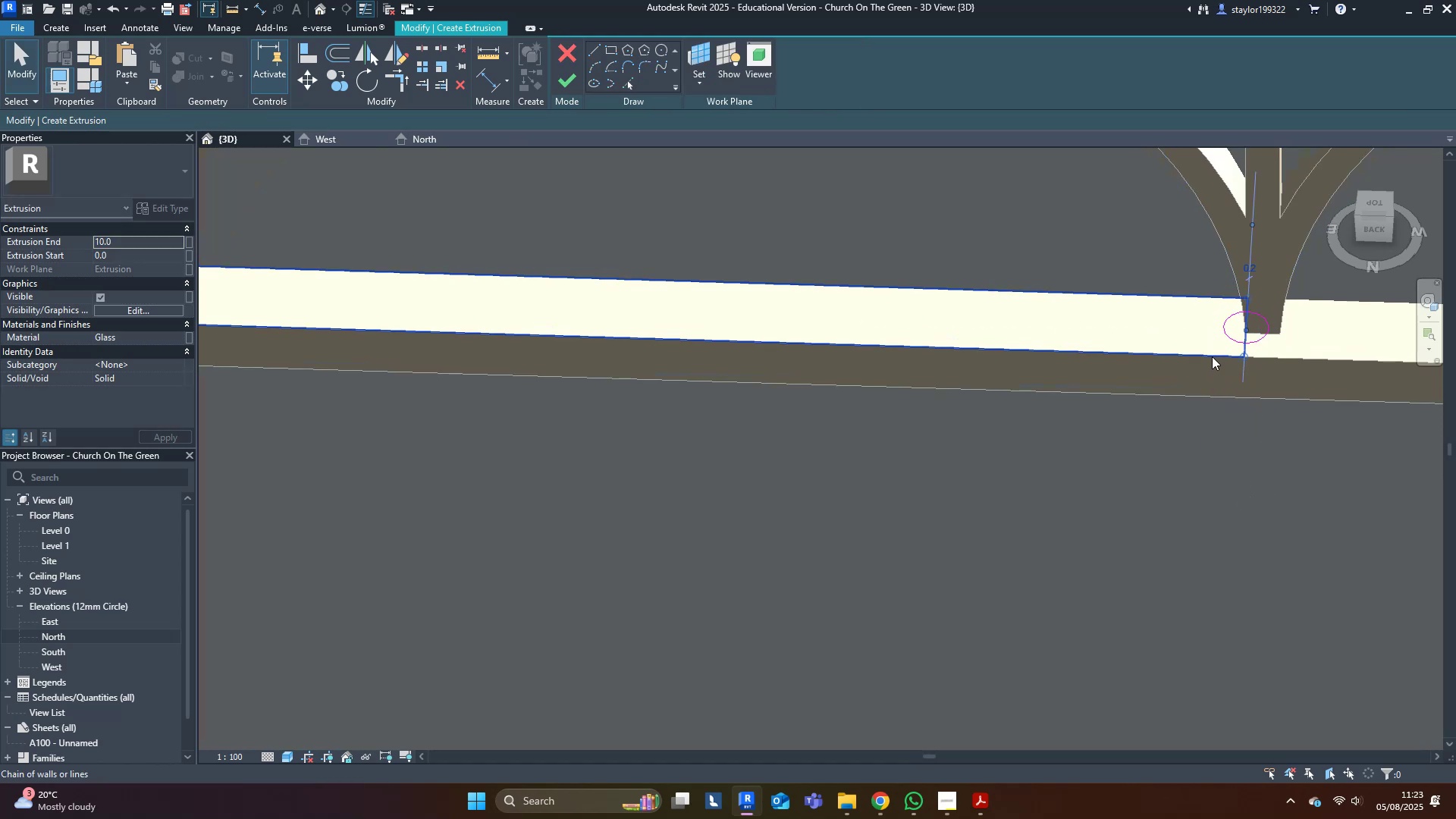 
left_click([1212, 356])
 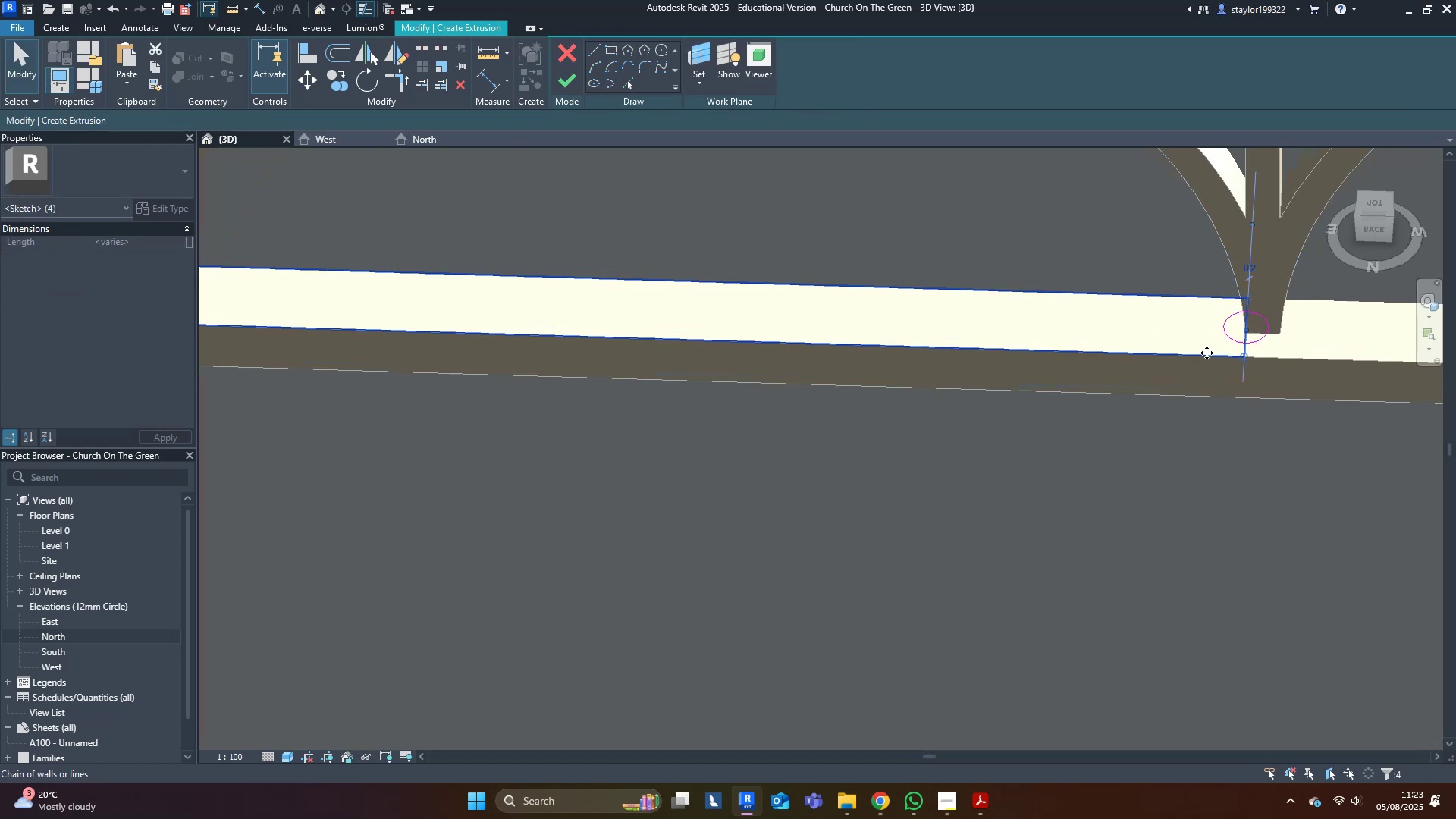 
key(Delete)
 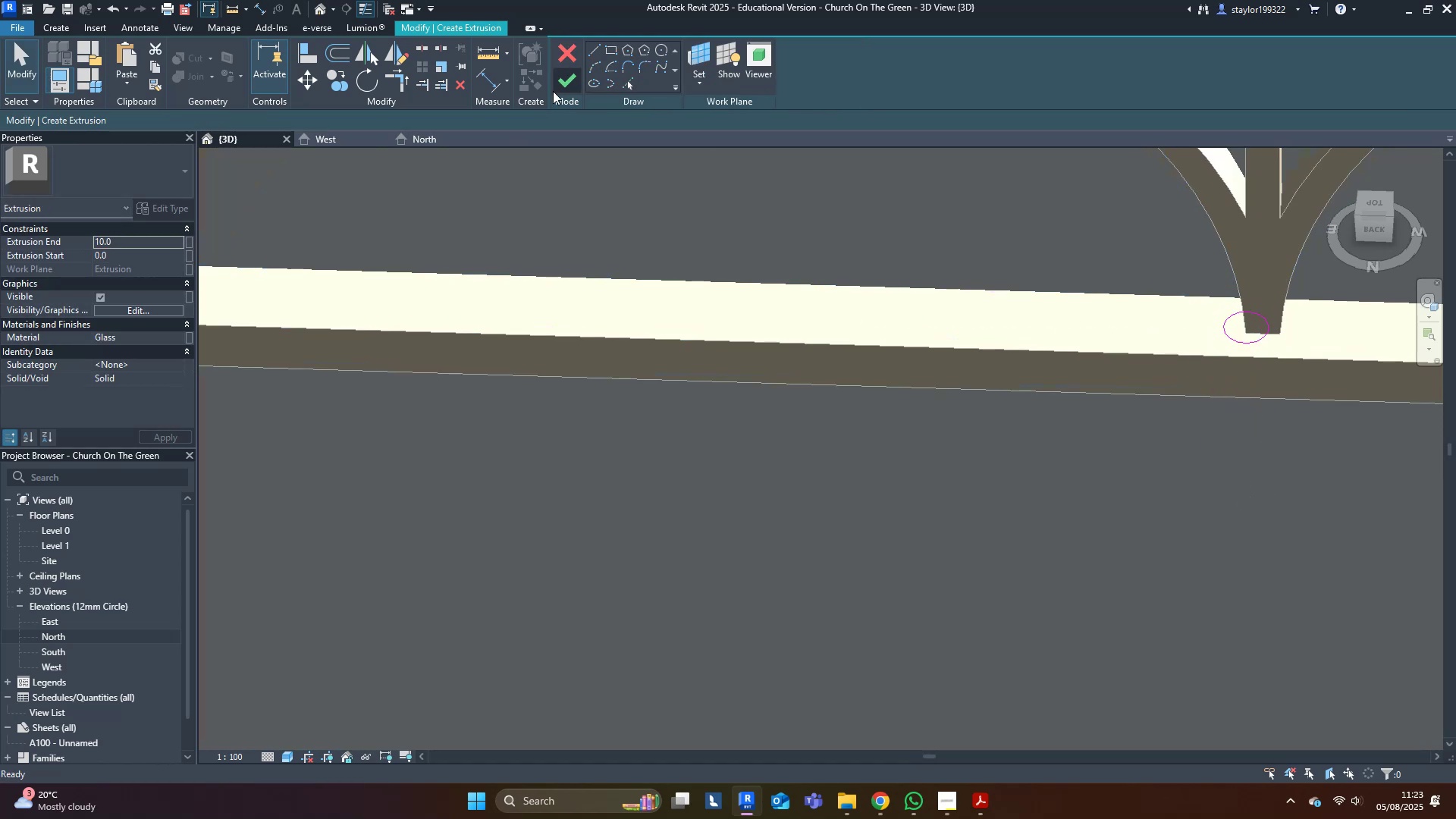 
left_click([566, 81])
 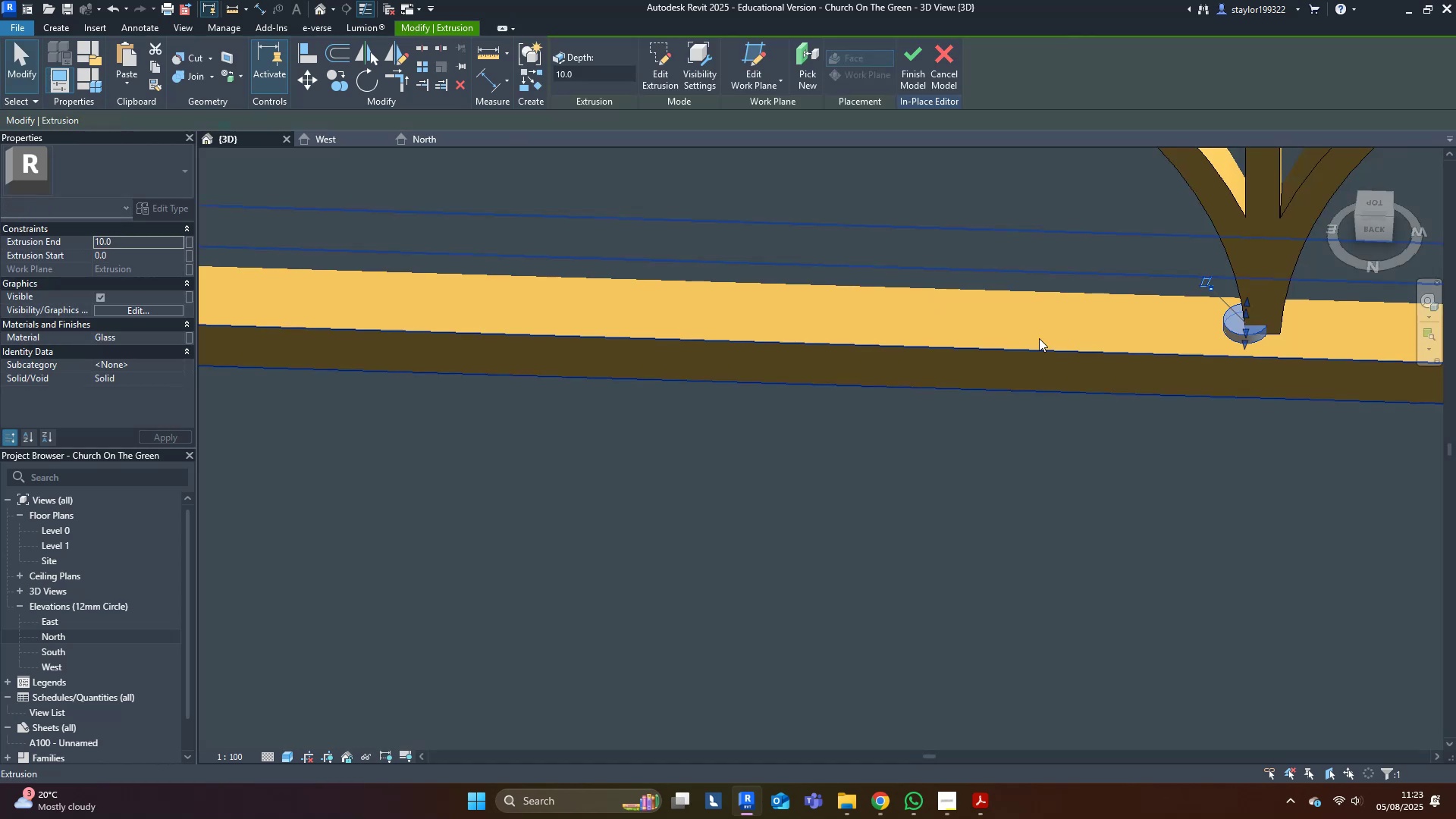 
scroll: coordinate [1138, 369], scroll_direction: down, amount: 10.0
 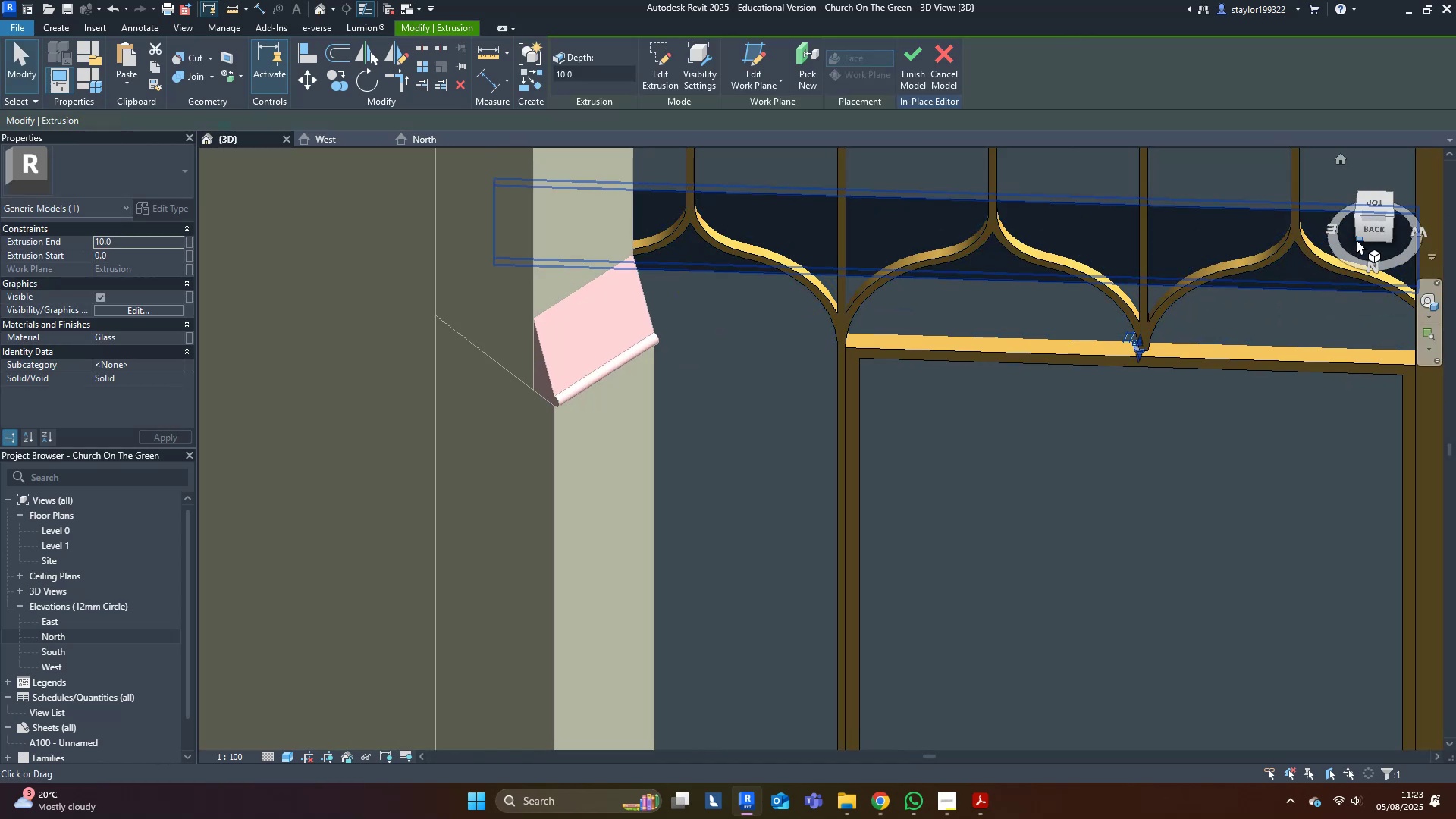 
left_click([1375, 227])
 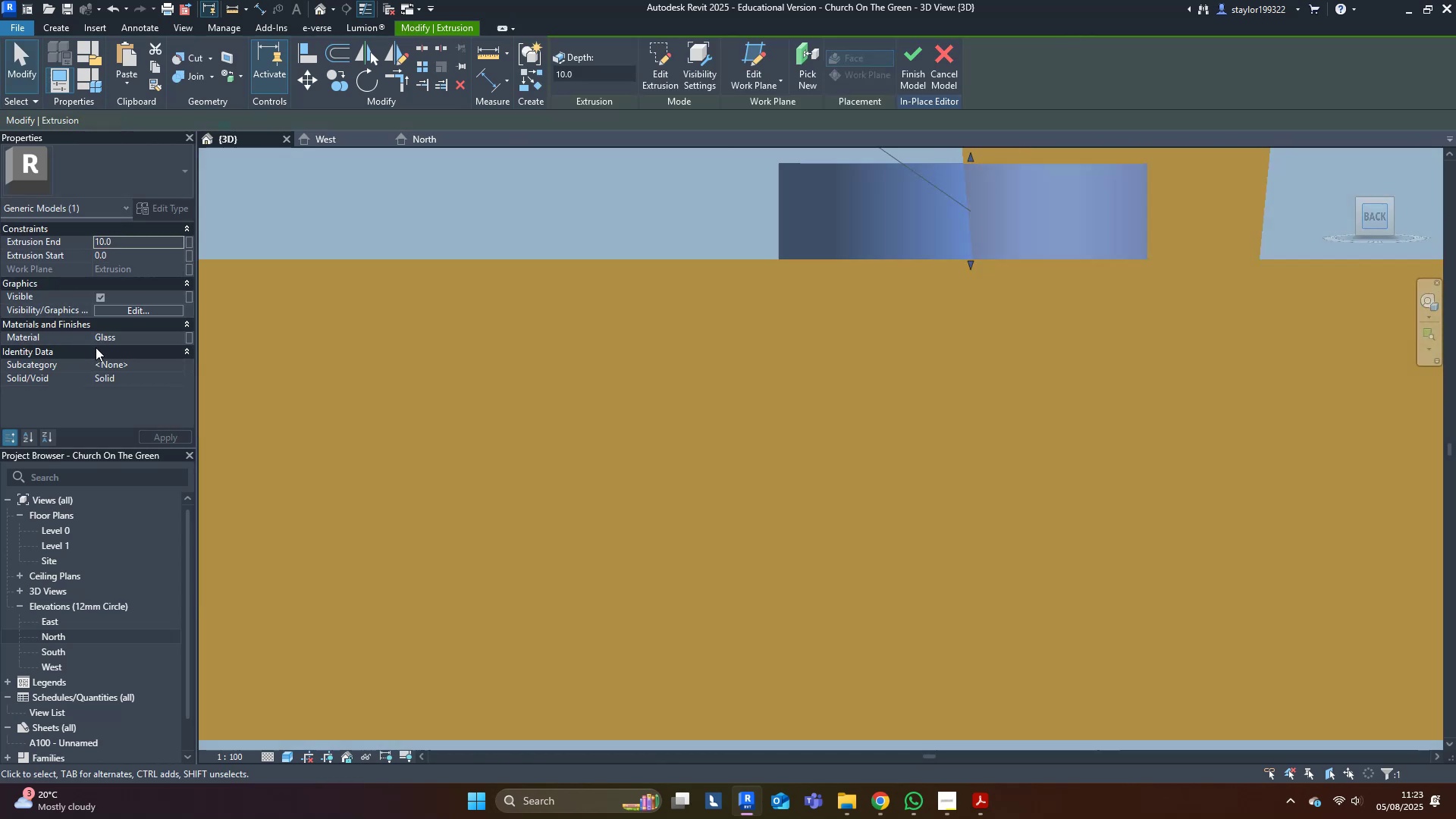 
left_click([143, 330])
 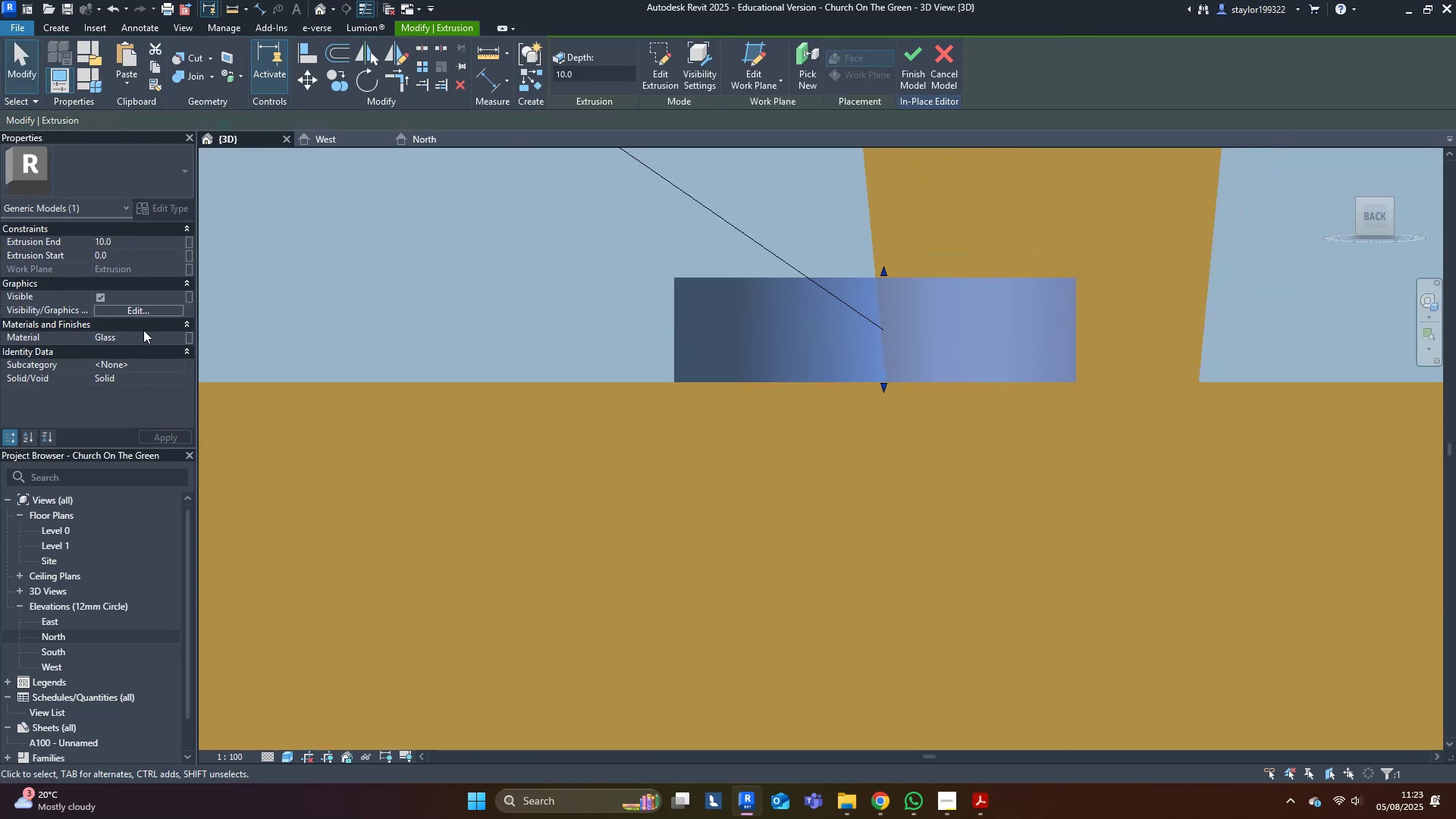 
key(Control+ControlLeft)
 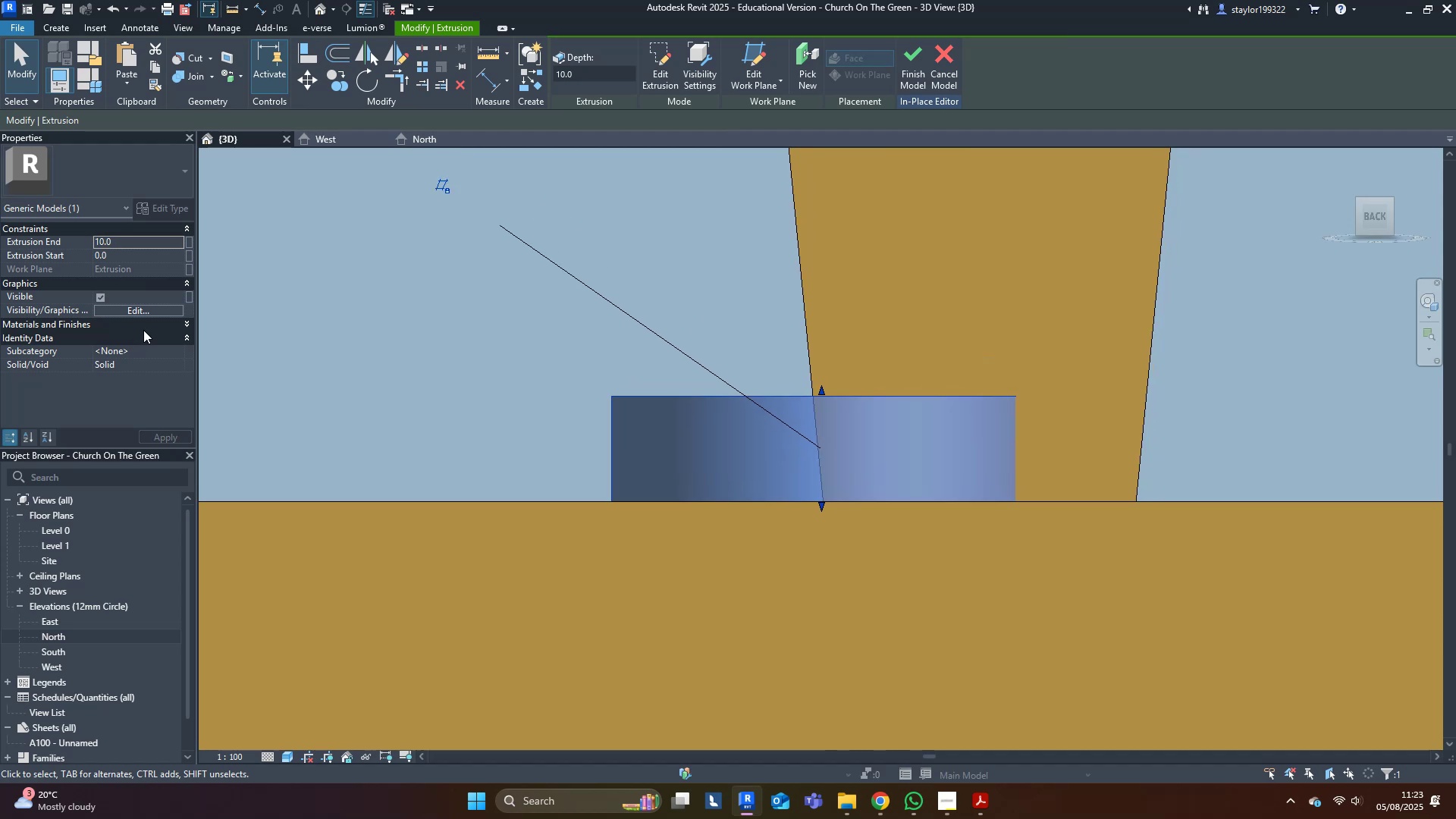 
left_click([143, 324])
 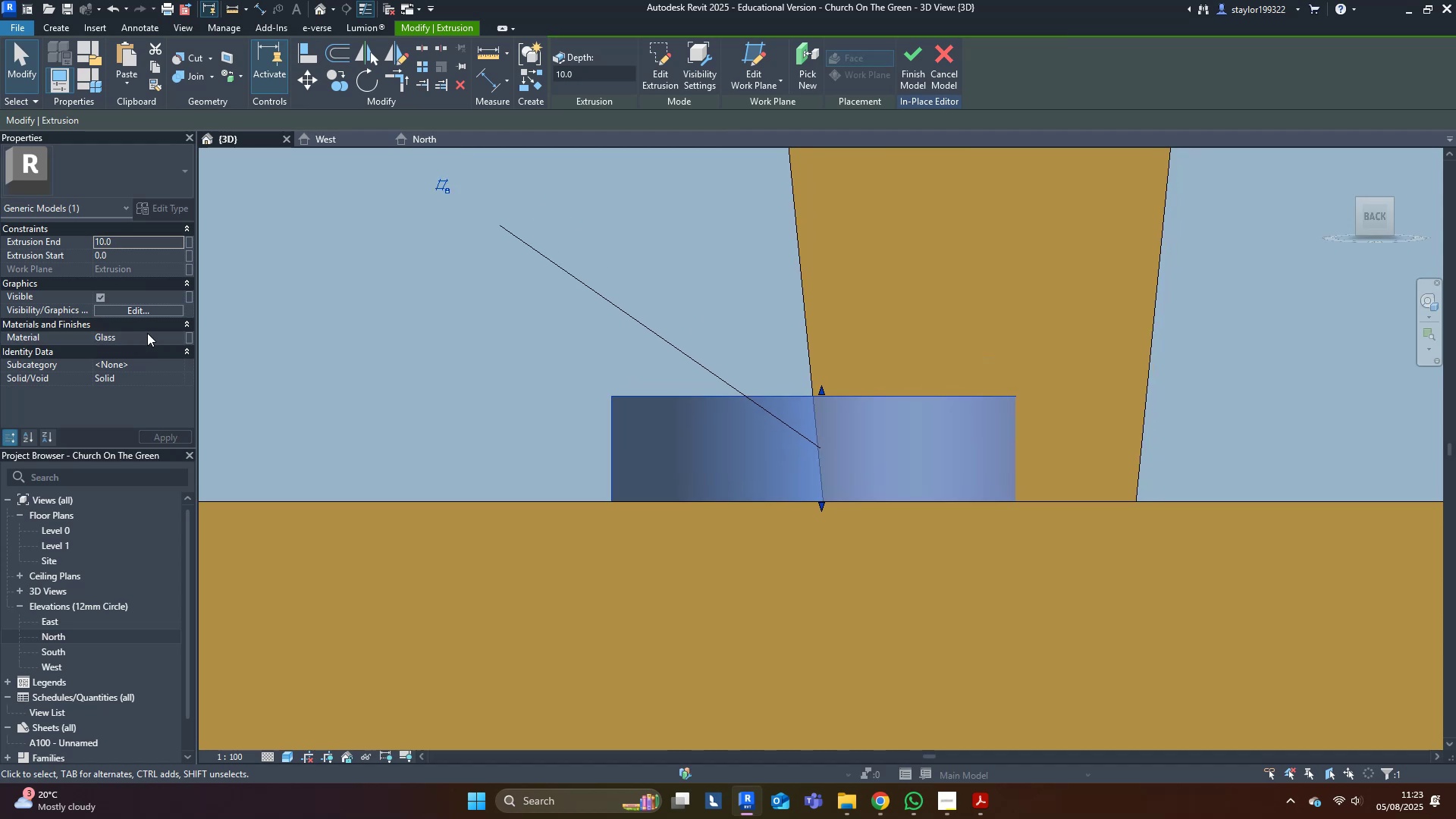 
key(Control+ControlLeft)
 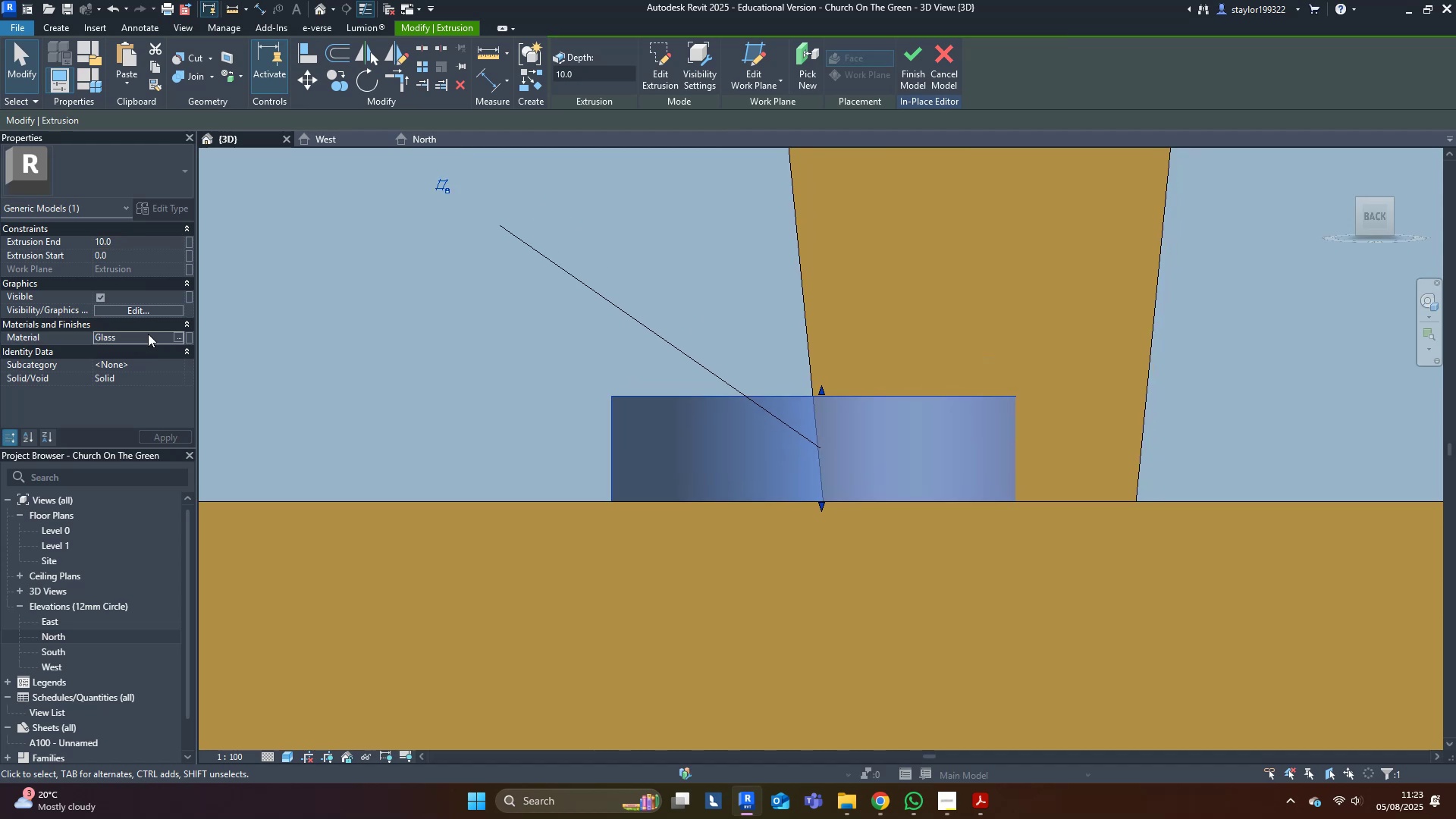 
key(Control+B)
 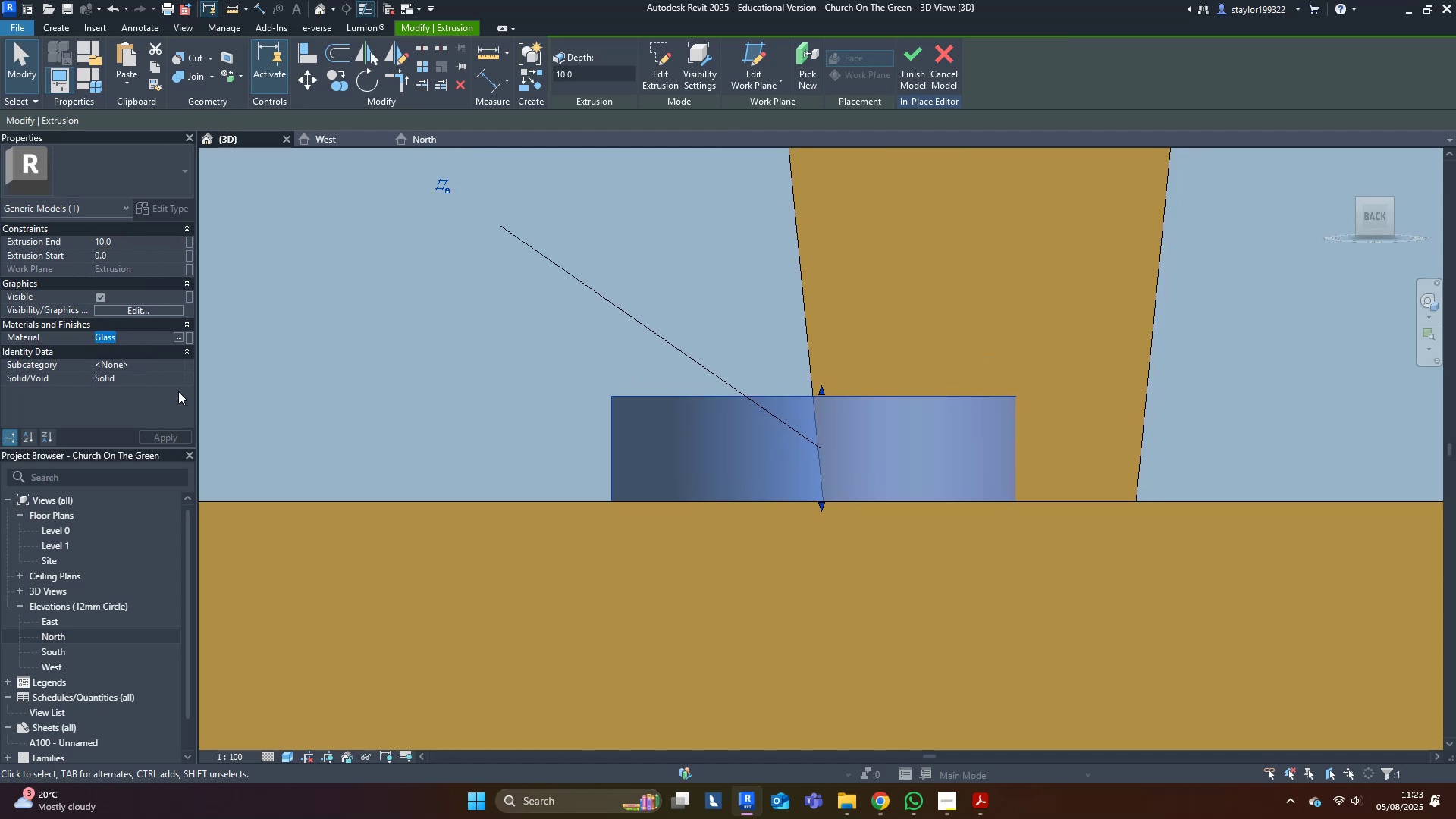 
key(Control+ControlLeft)
 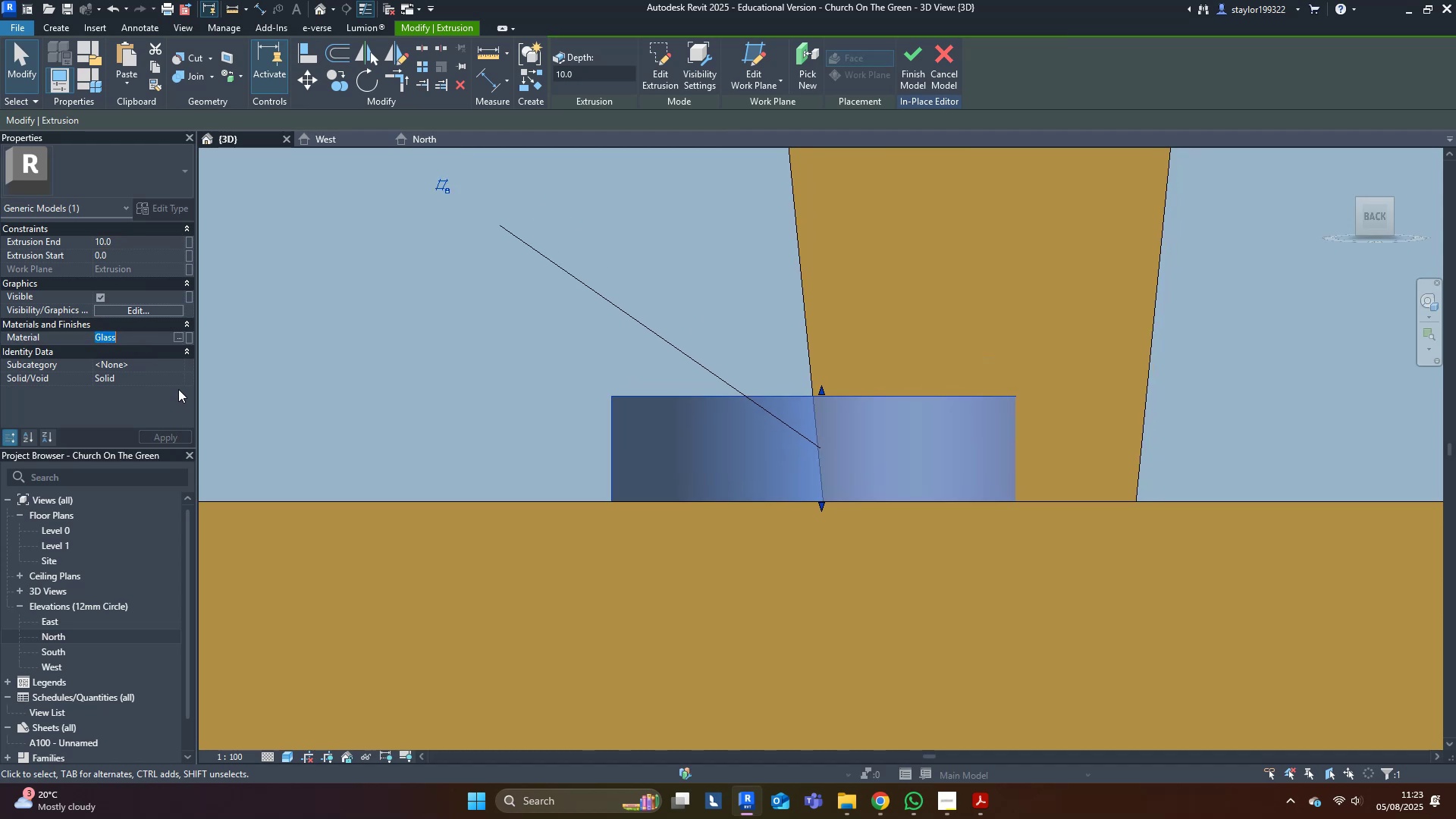 
key(Control+V)
 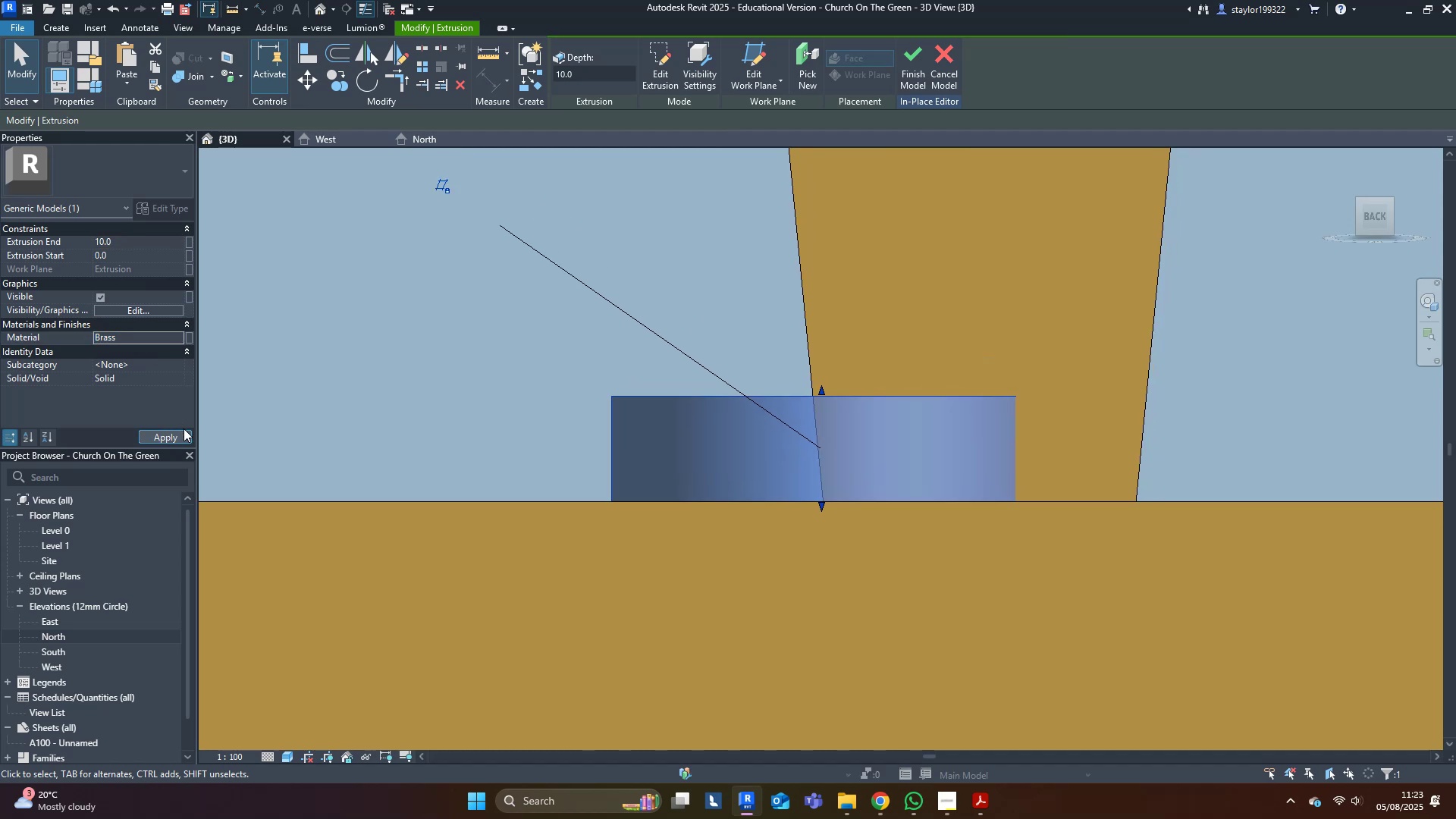 
key(Escape)
 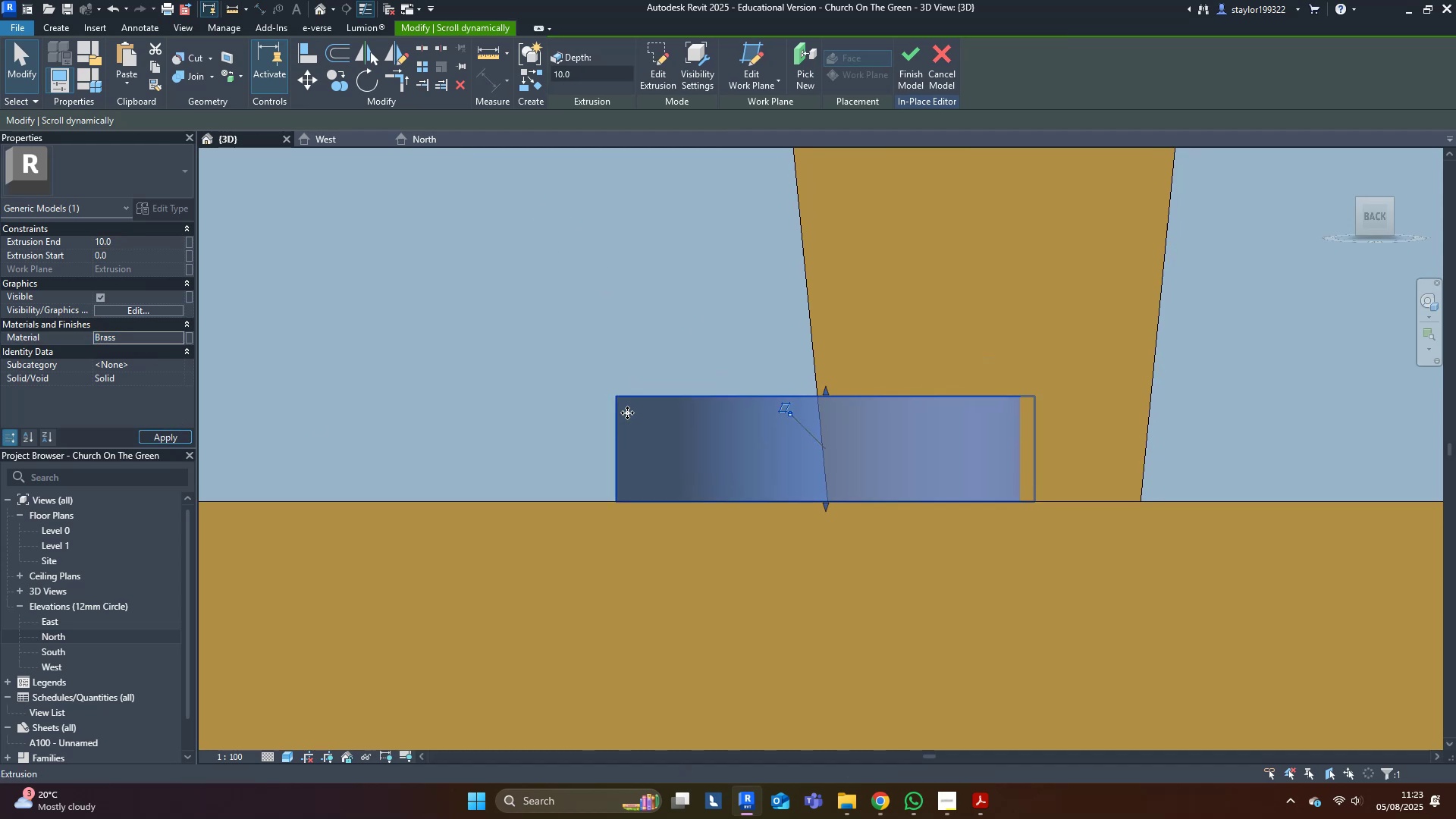 
scroll: coordinate [627, 413], scroll_direction: down, amount: 9.0
 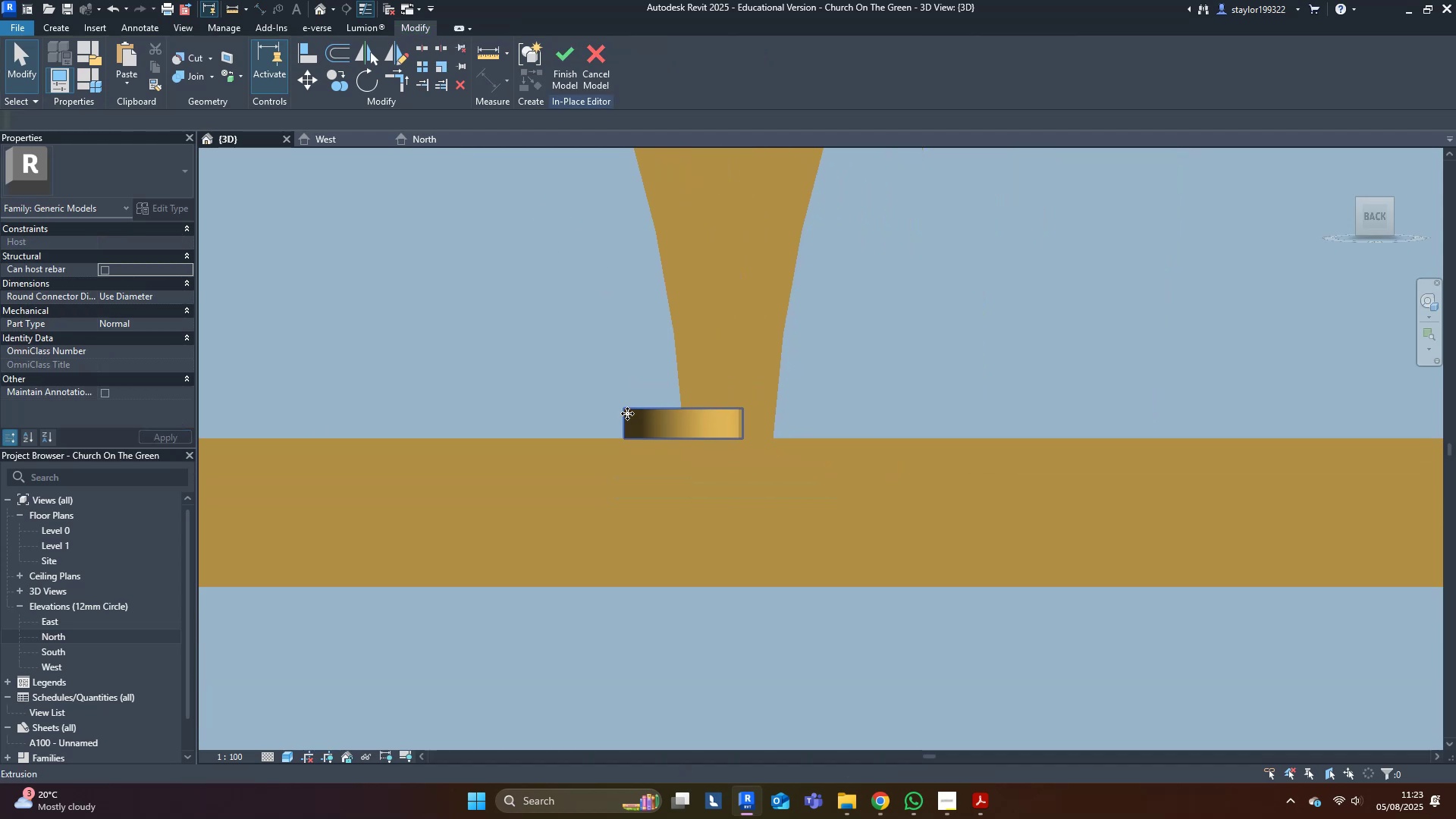 
left_click([627, 413])
 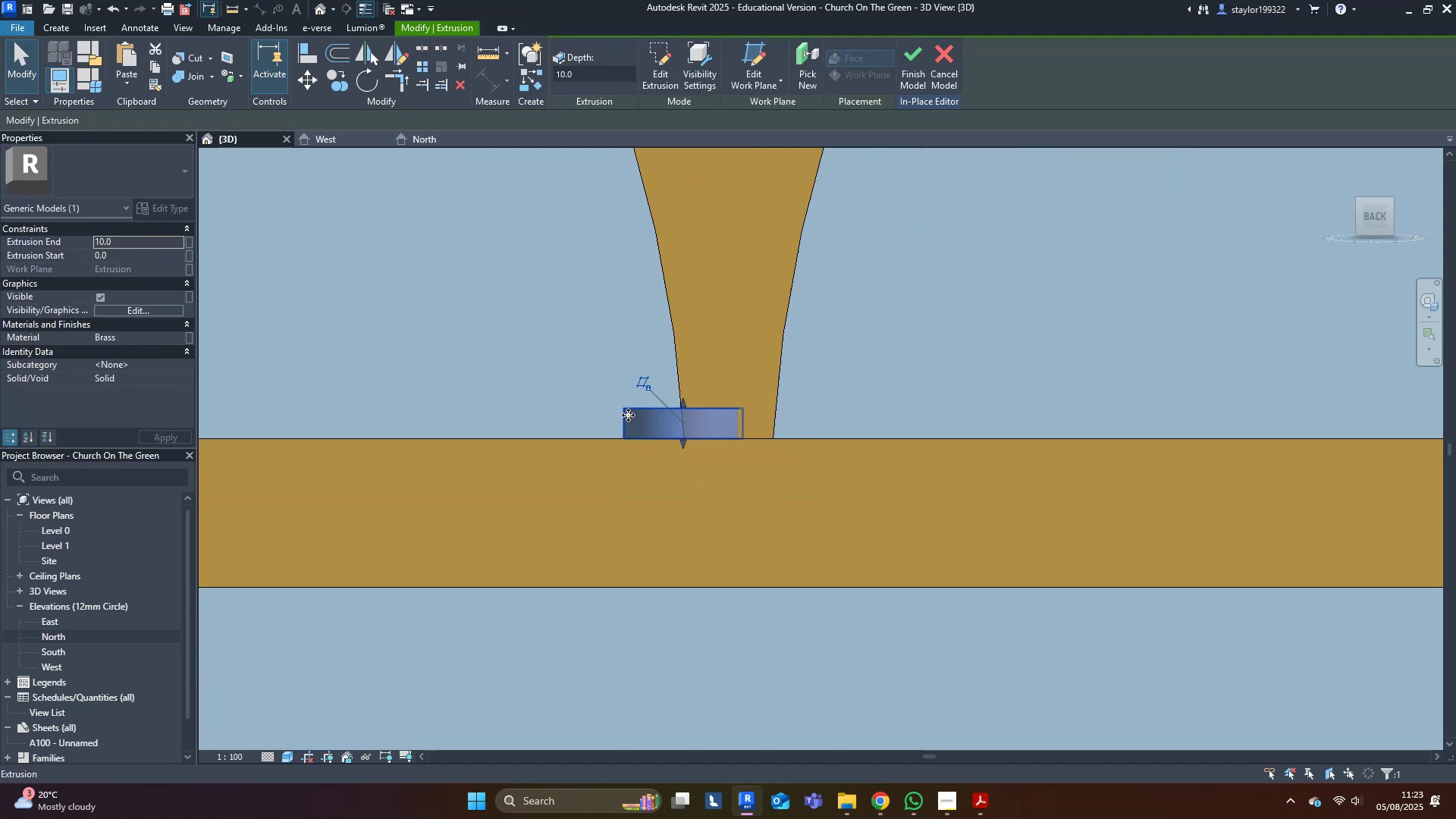 
scroll: coordinate [418, 303], scroll_direction: down, amount: 4.0
 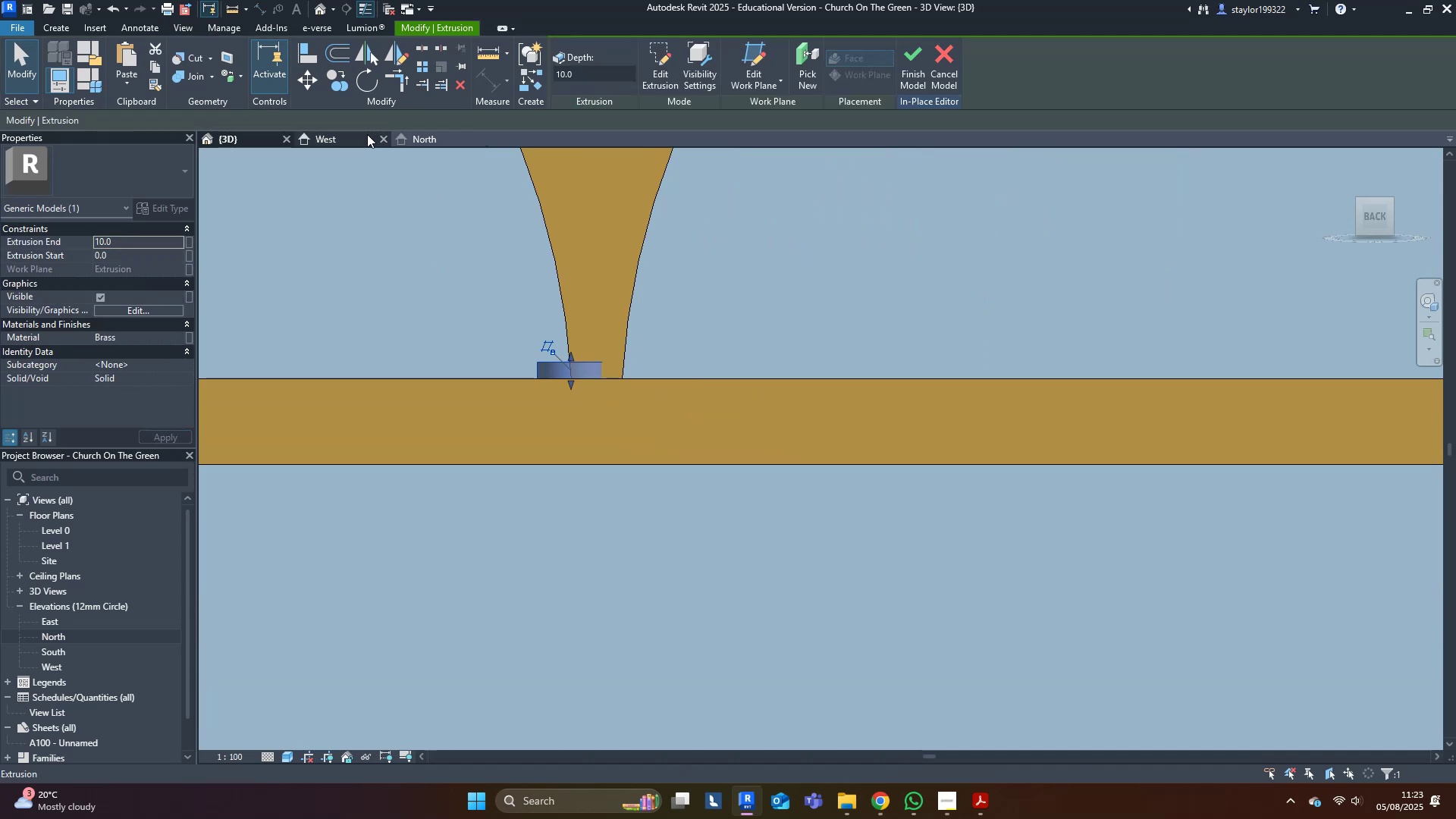 
left_click([448, 141])
 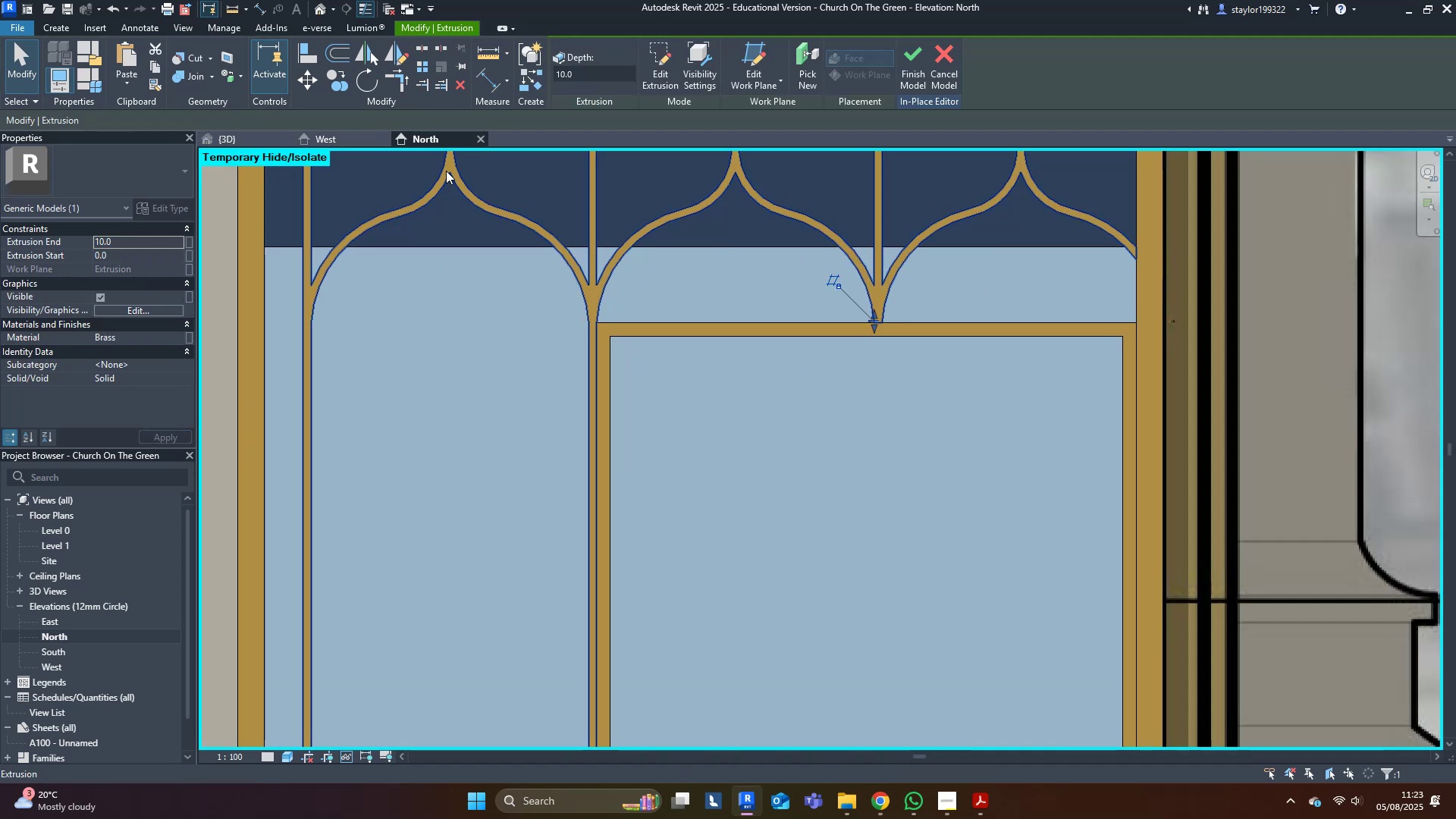 
scroll: coordinate [632, 457], scroll_direction: down, amount: 5.0
 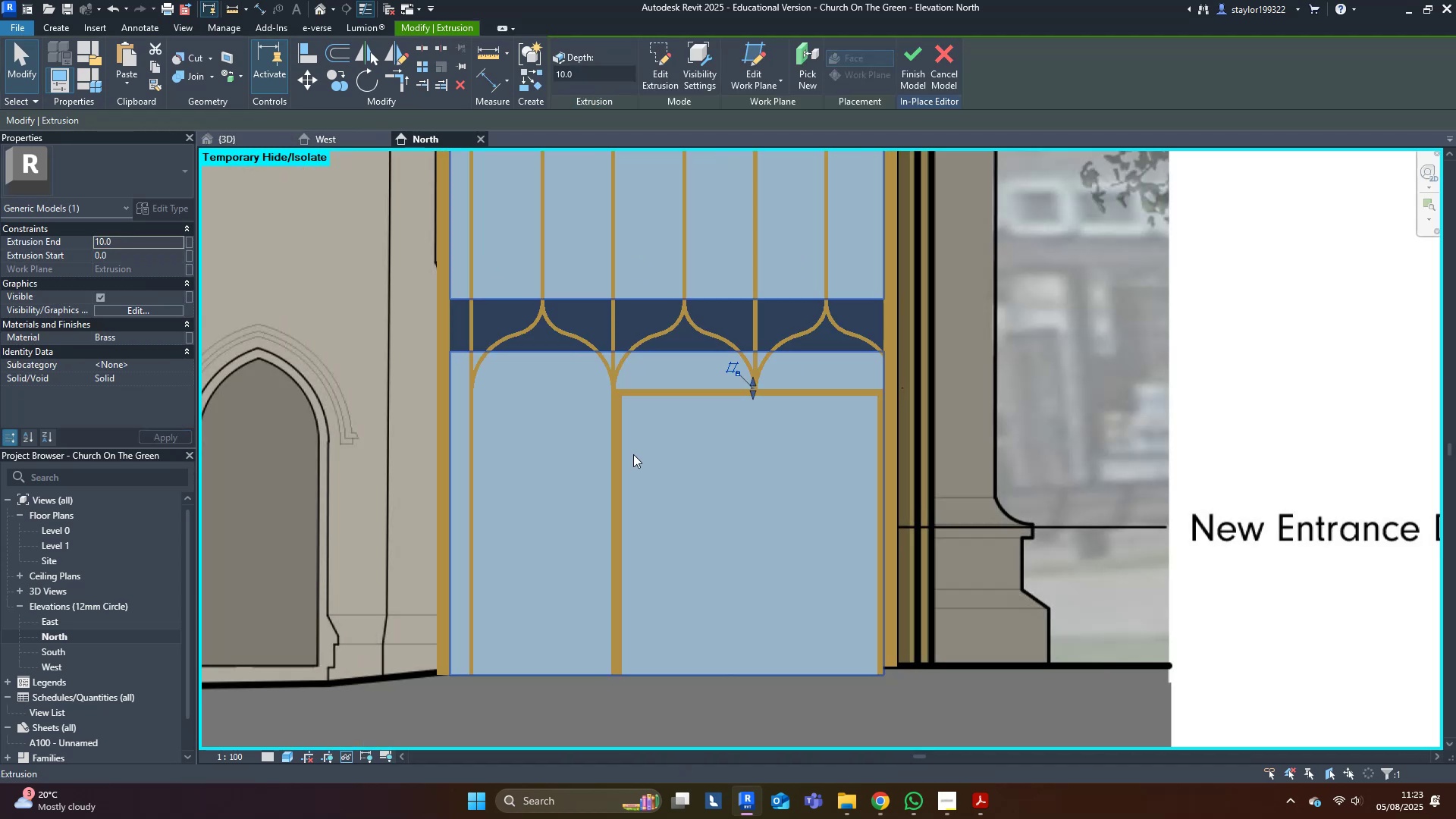 
type(wf)
 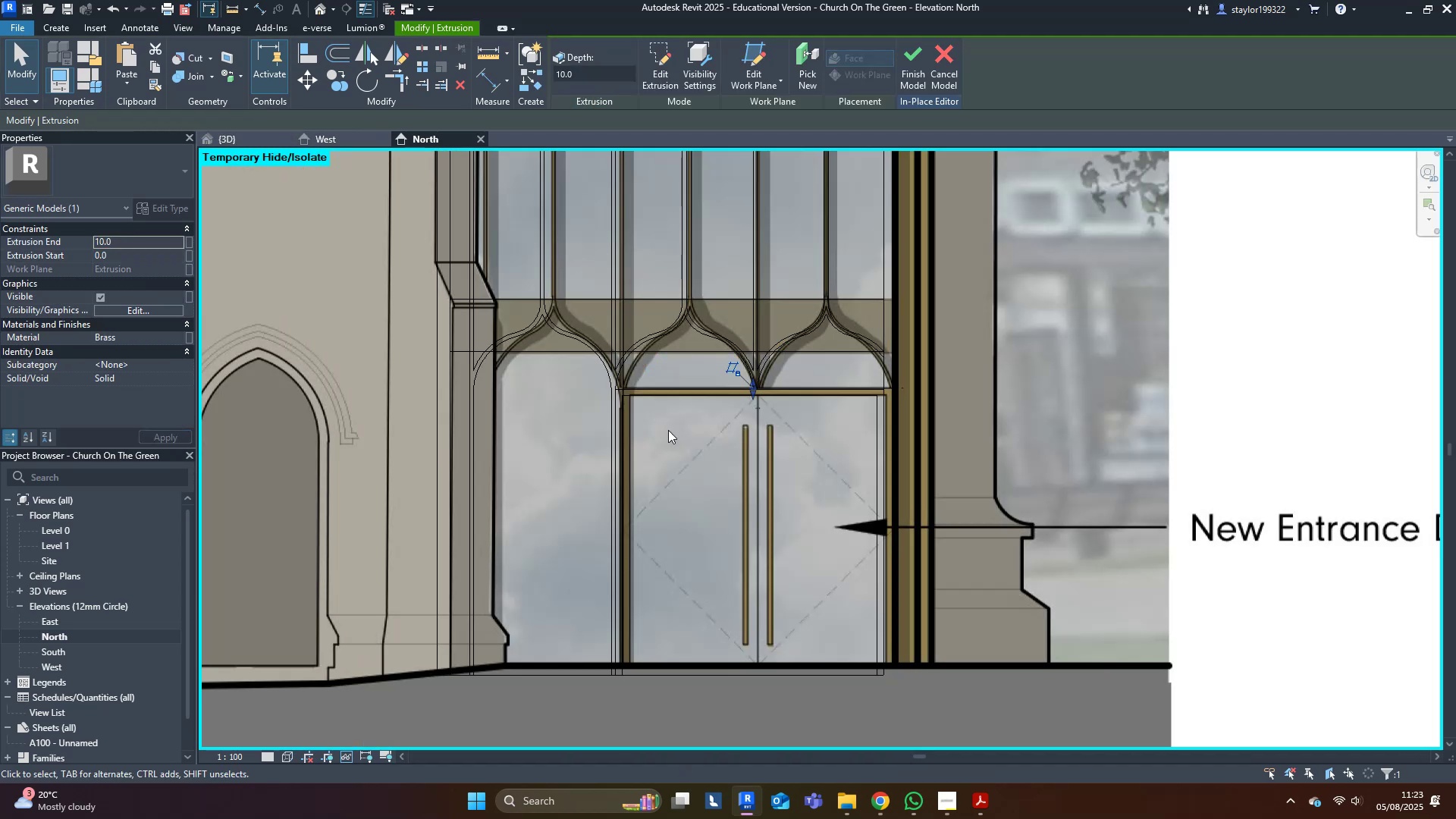 
scroll: coordinate [754, 422], scroll_direction: up, amount: 10.0
 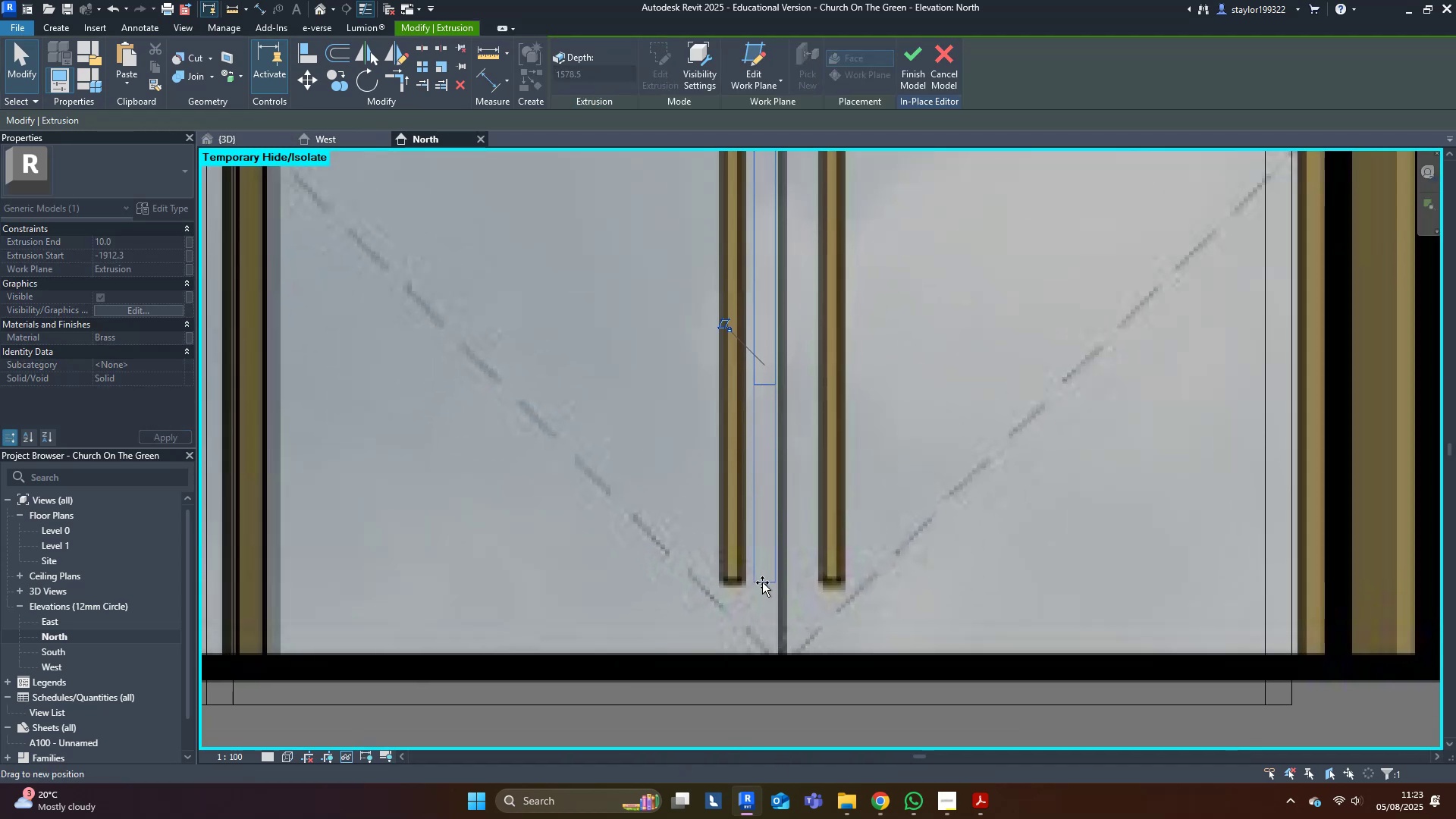 
scroll: coordinate [742, 583], scroll_direction: down, amount: 4.0
 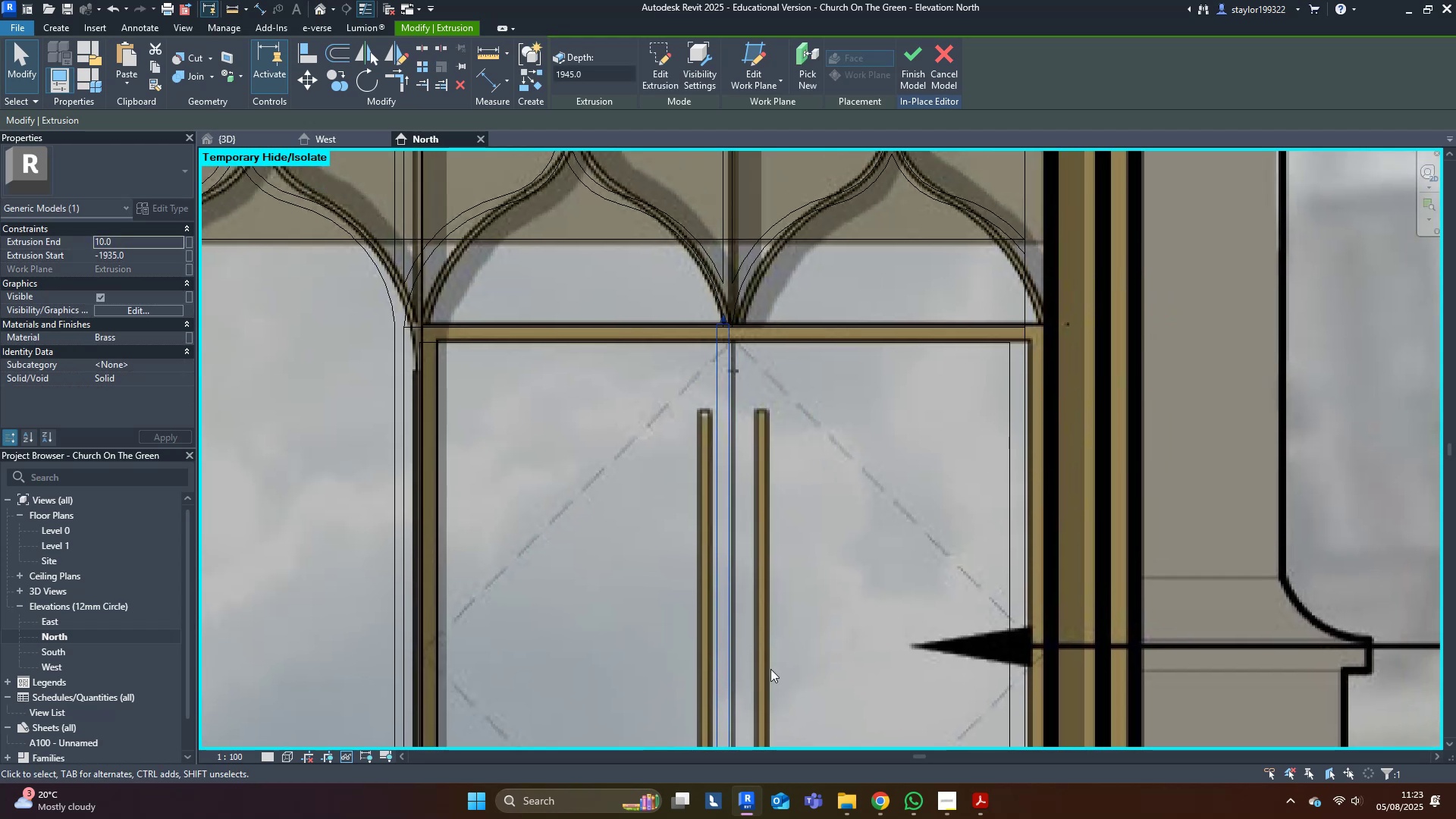 
scroll: coordinate [720, 331], scroll_direction: up, amount: 3.0
 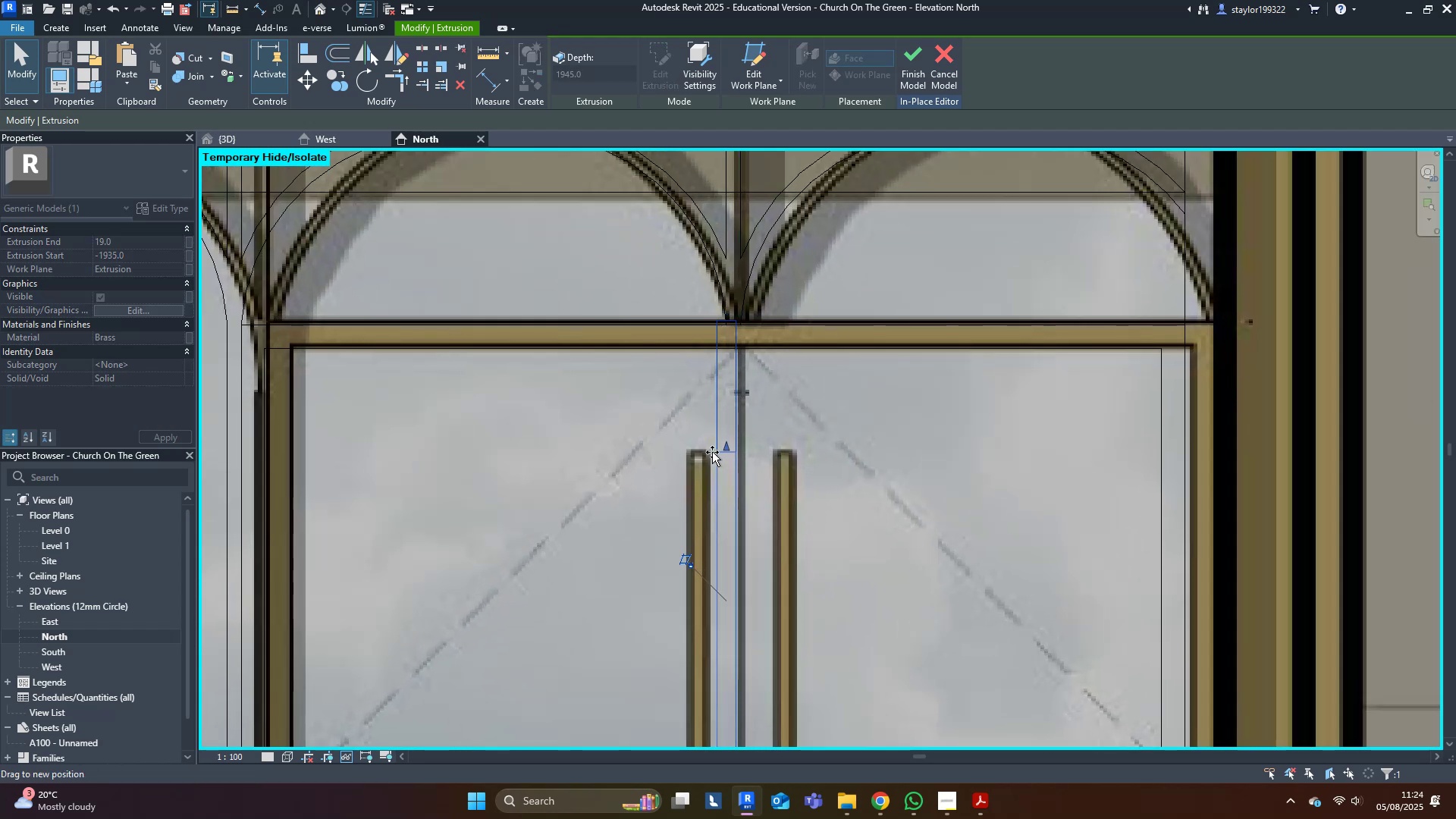 
type(sdwf)
 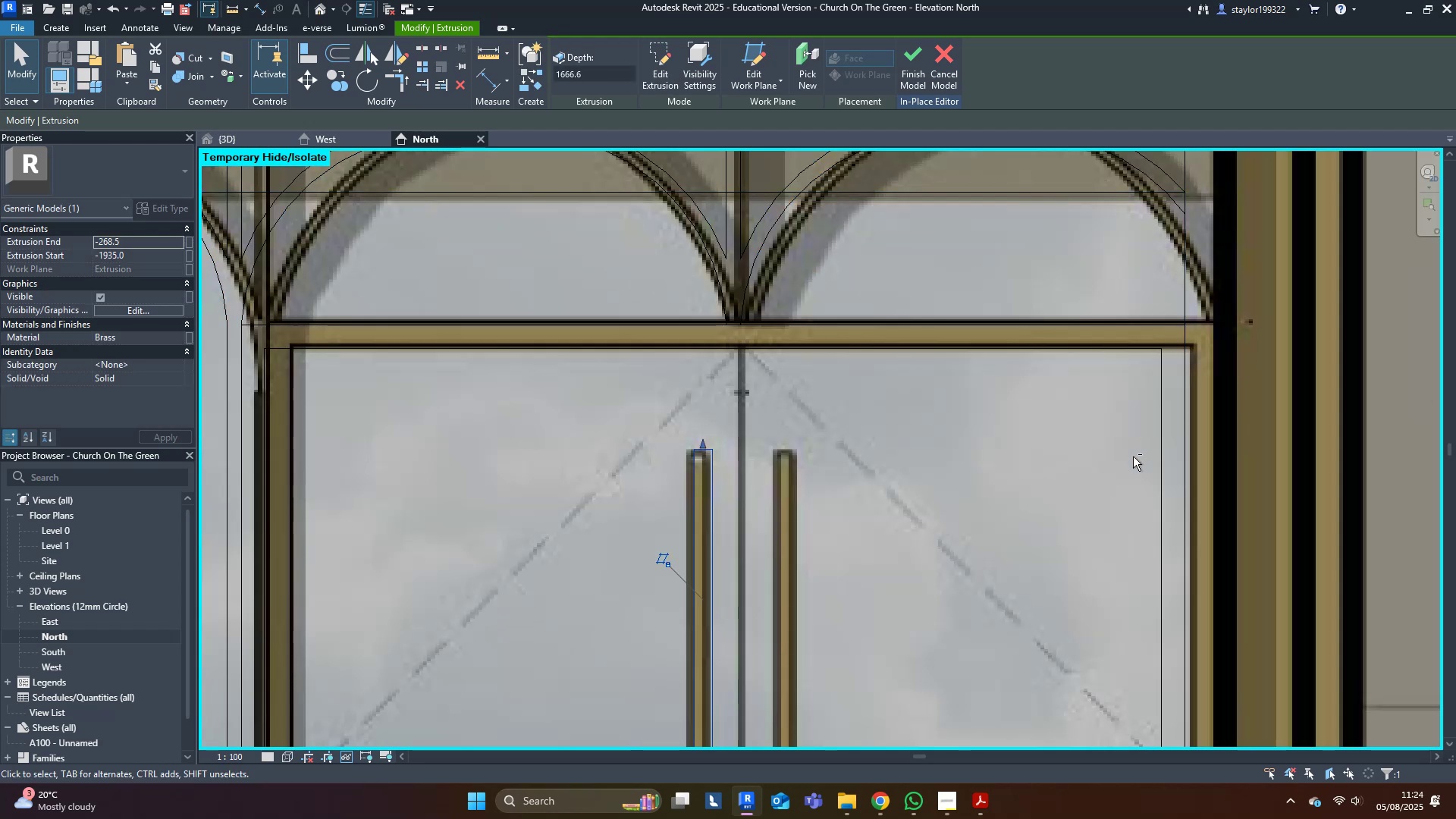 
key(Shift+ArrowLeft)
 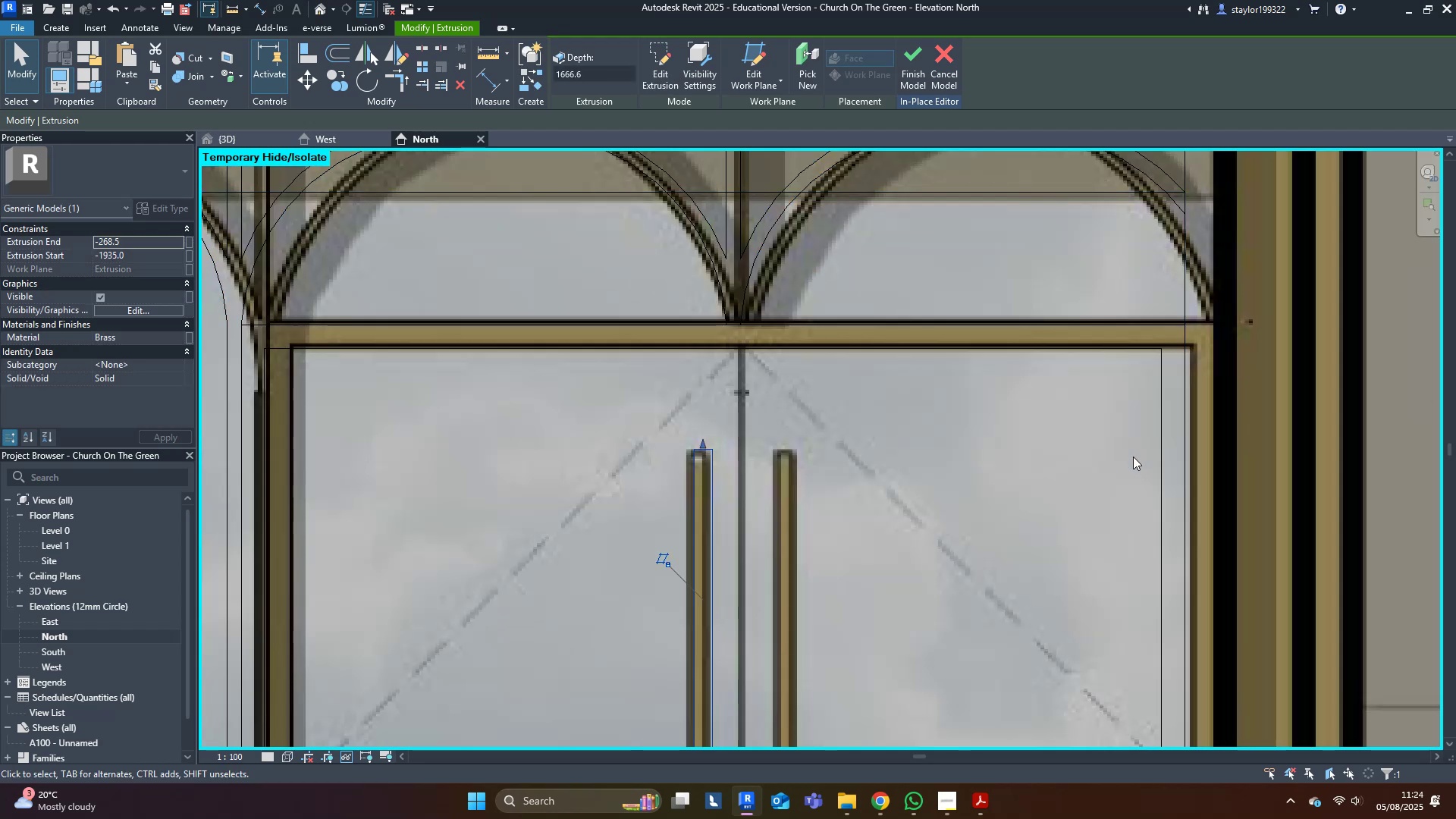 
key(ArrowLeft)
 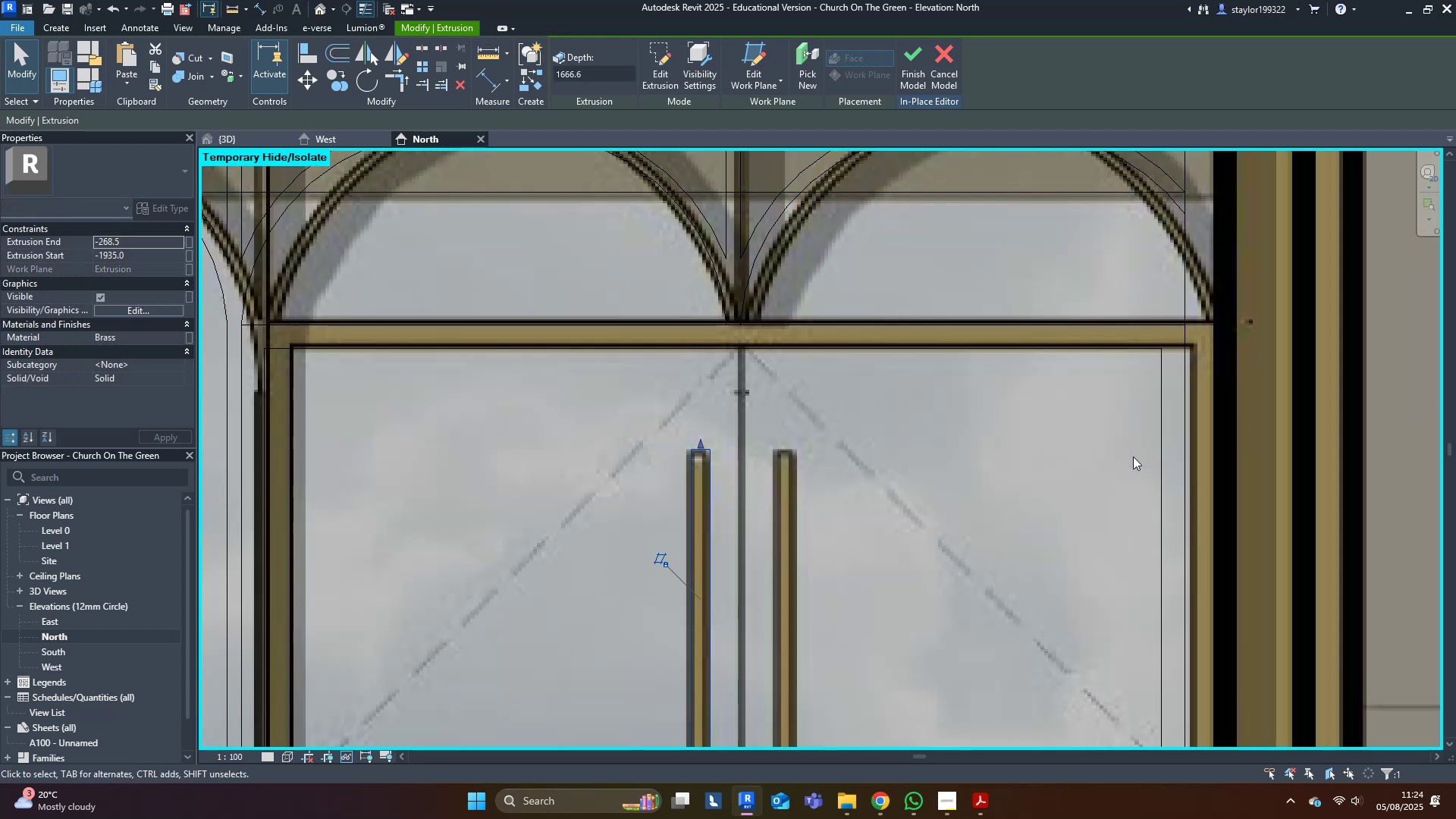 
key(ArrowLeft)
 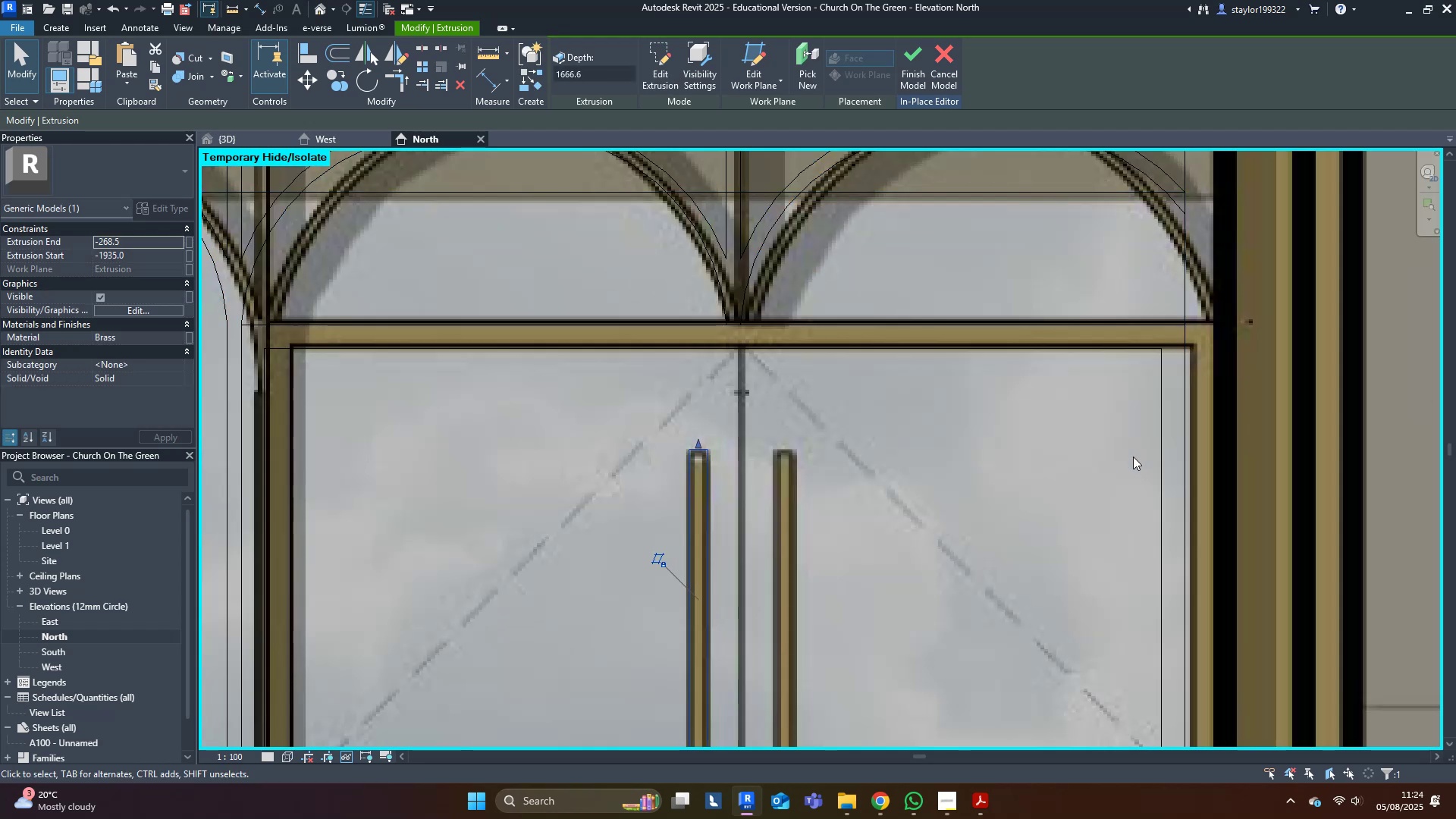 
key(ArrowLeft)
 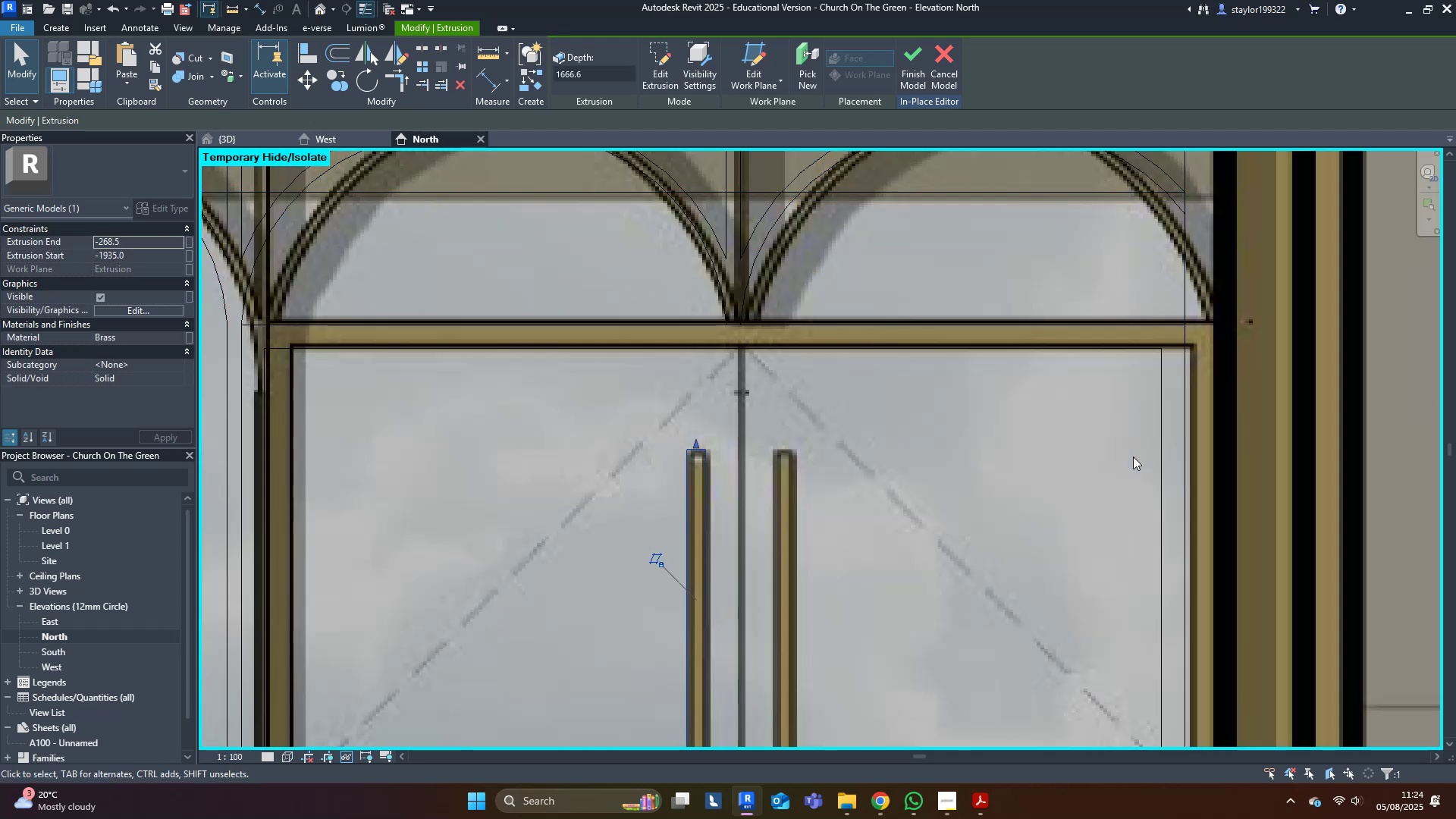 
key(ArrowRight)
 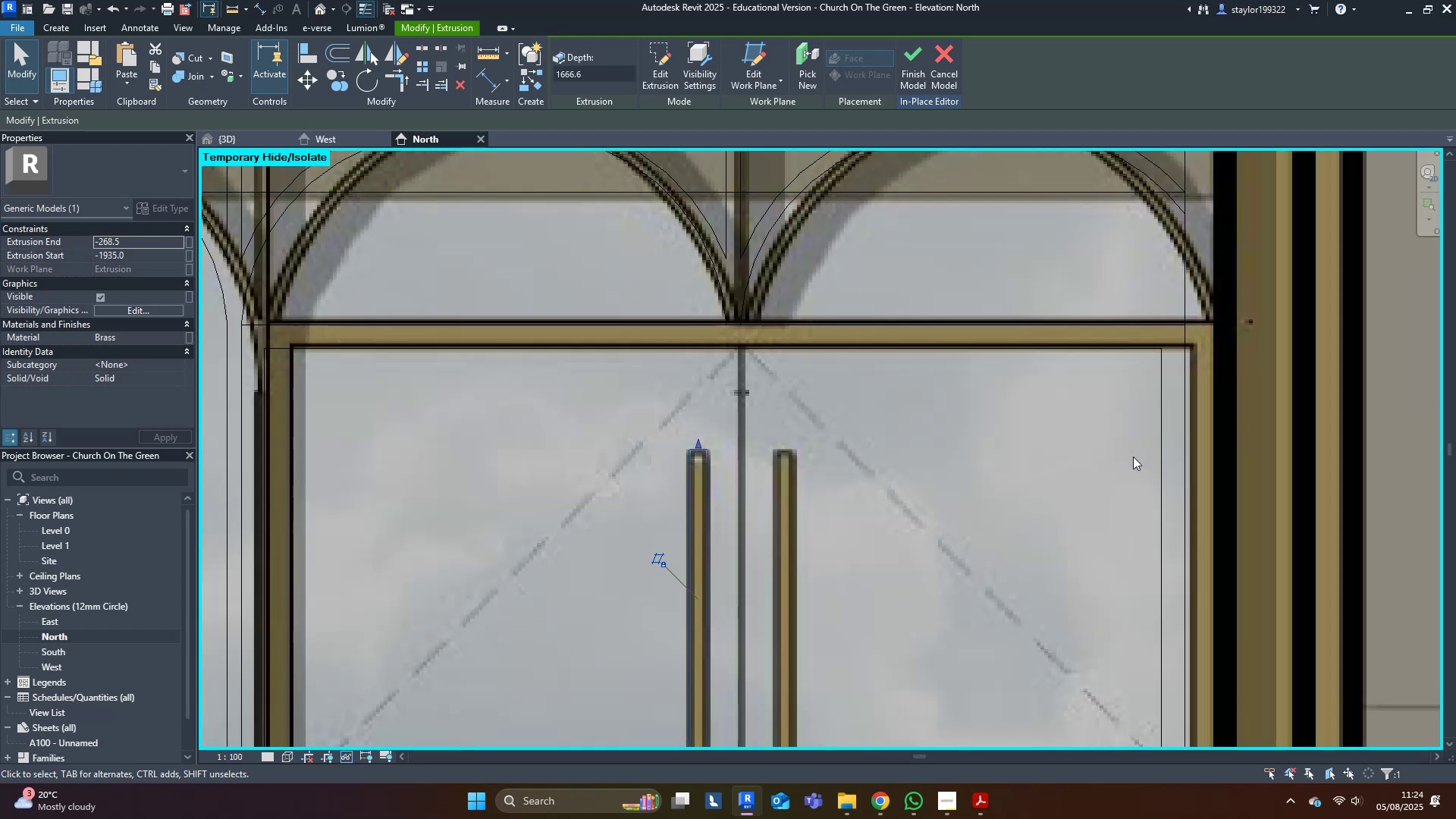 
type(sd)
 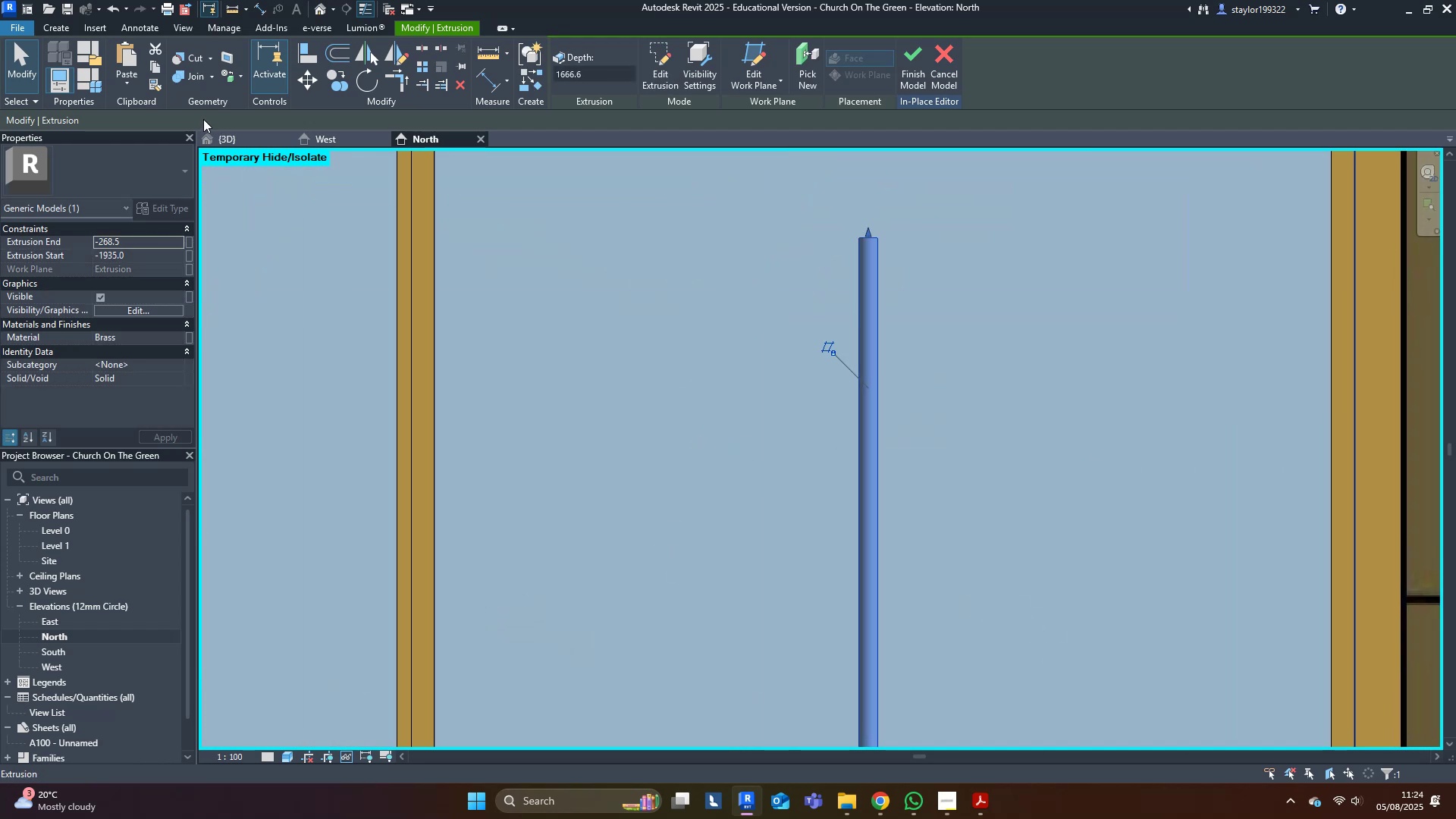 
left_click([231, 145])
 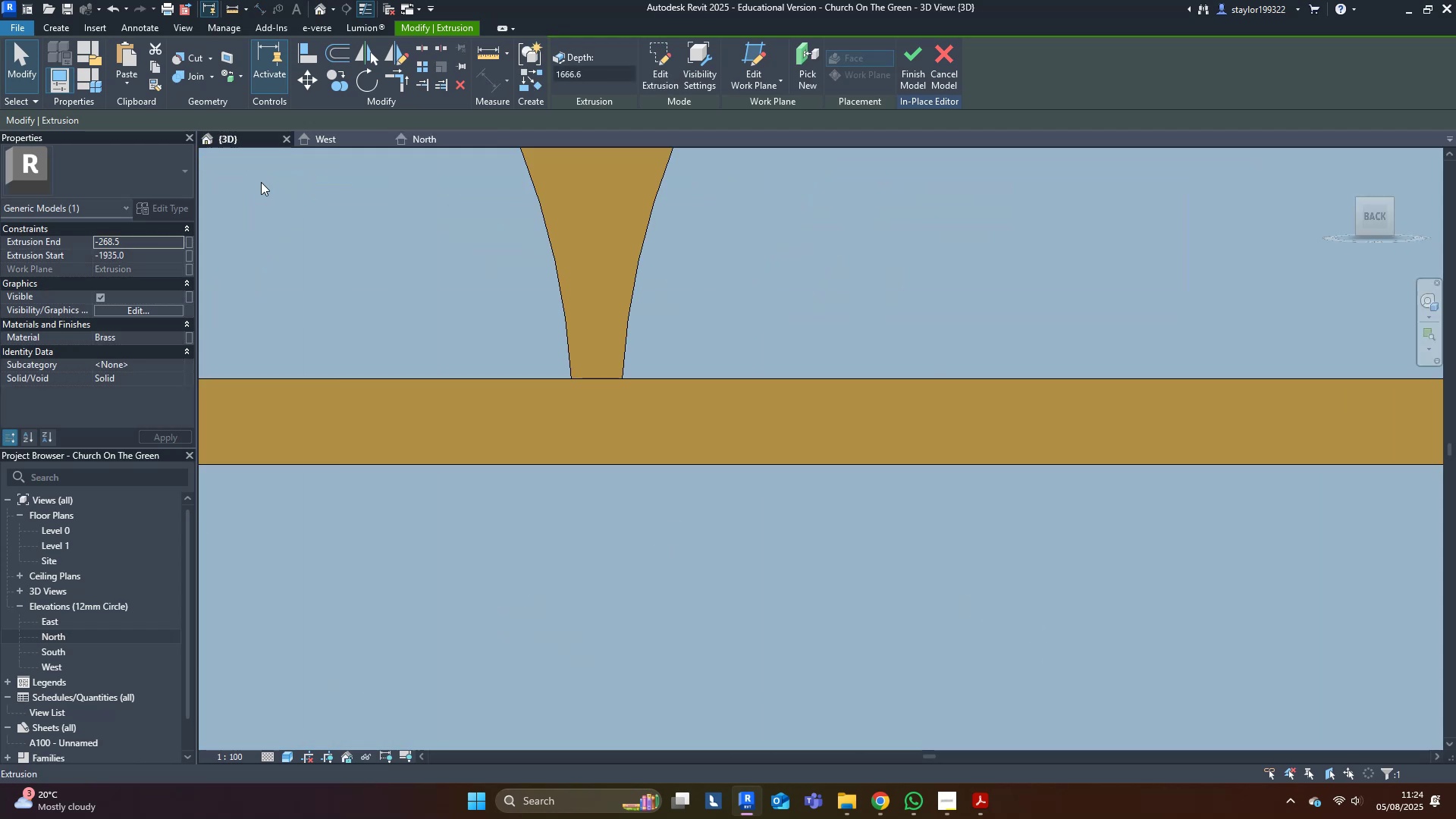 
scroll: coordinate [1018, 513], scroll_direction: down, amount: 11.0
 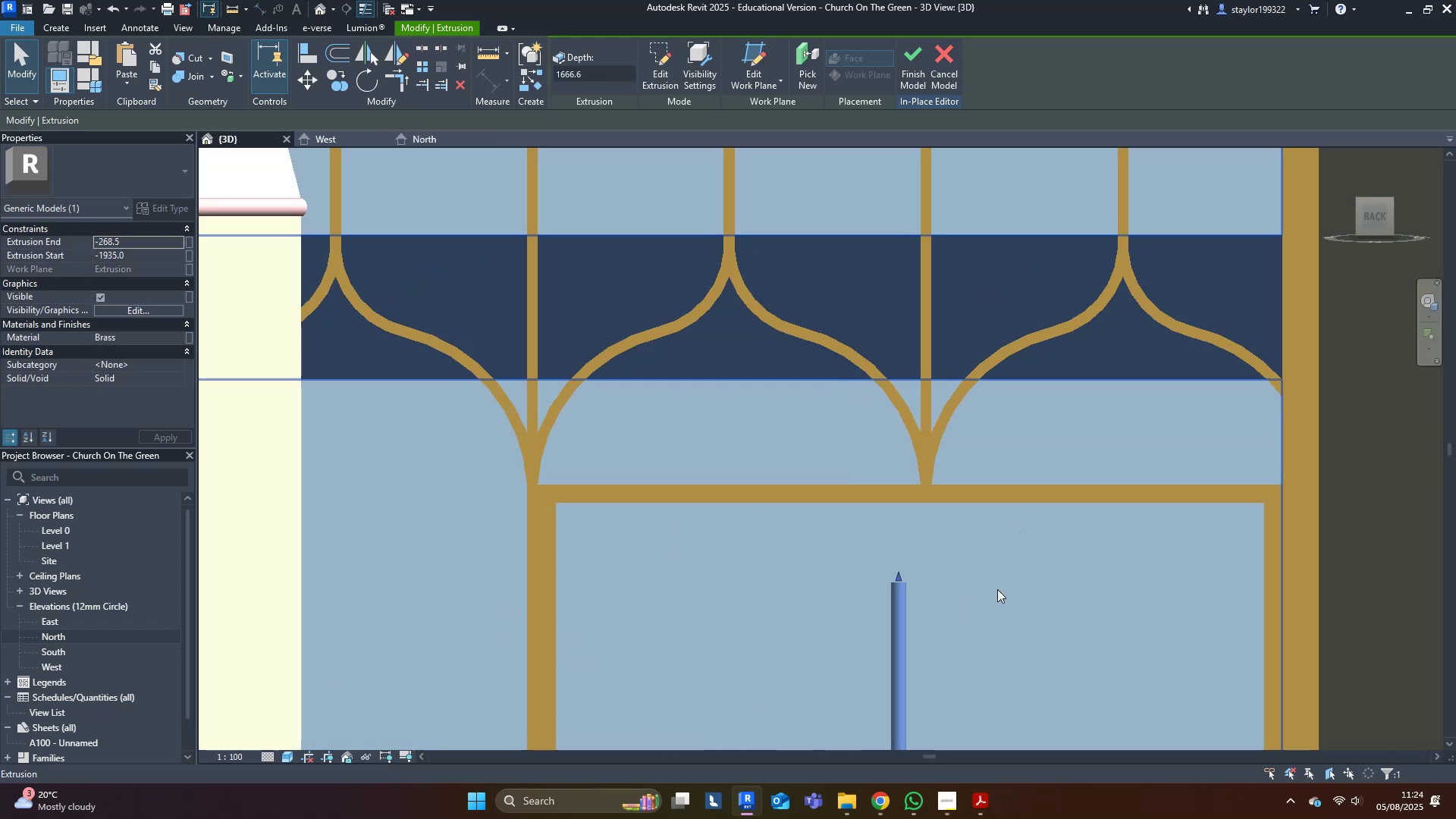 
hold_key(key=ShiftLeft, duration=0.71)
 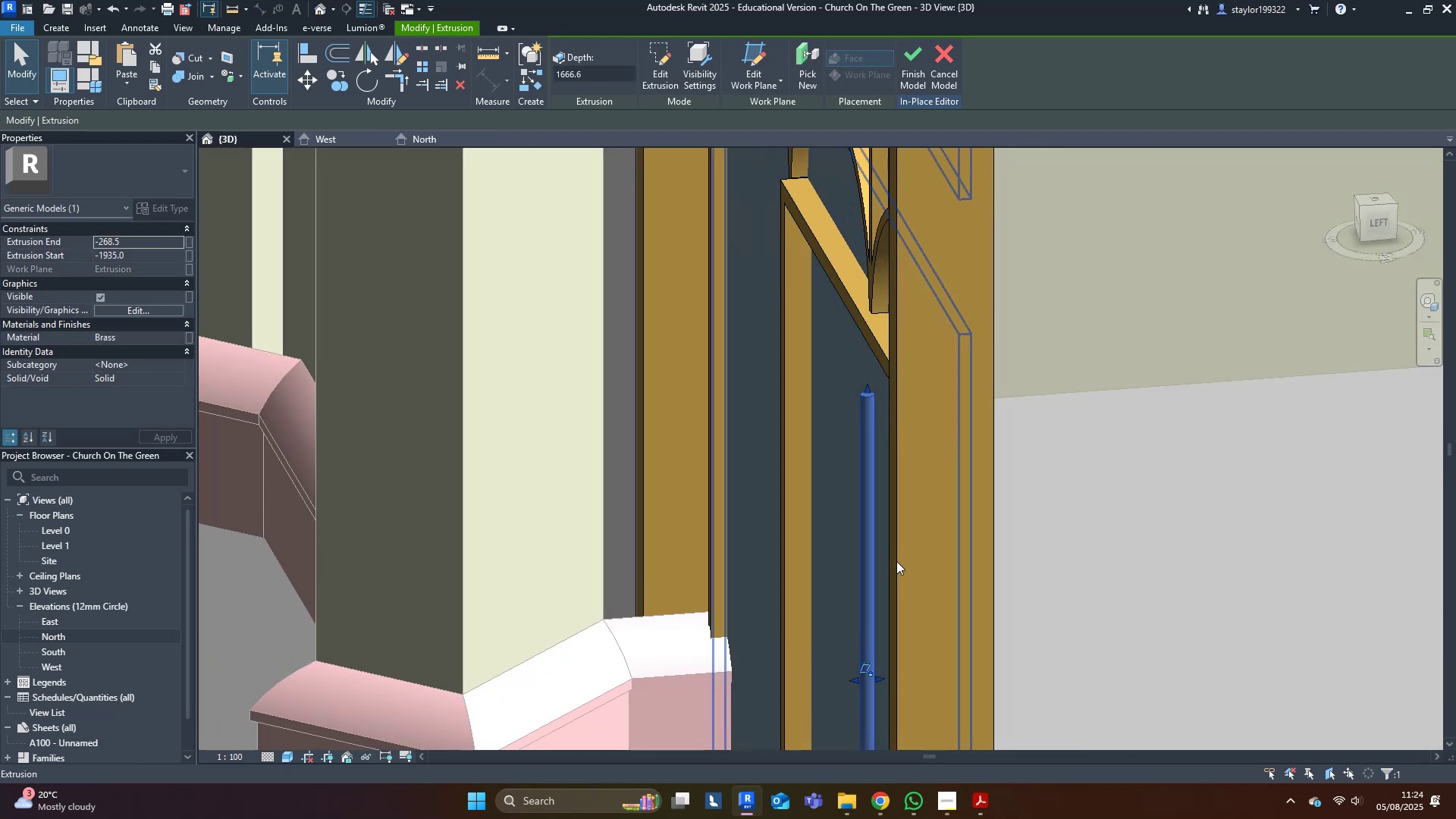 
key(Shift+ShiftLeft)
 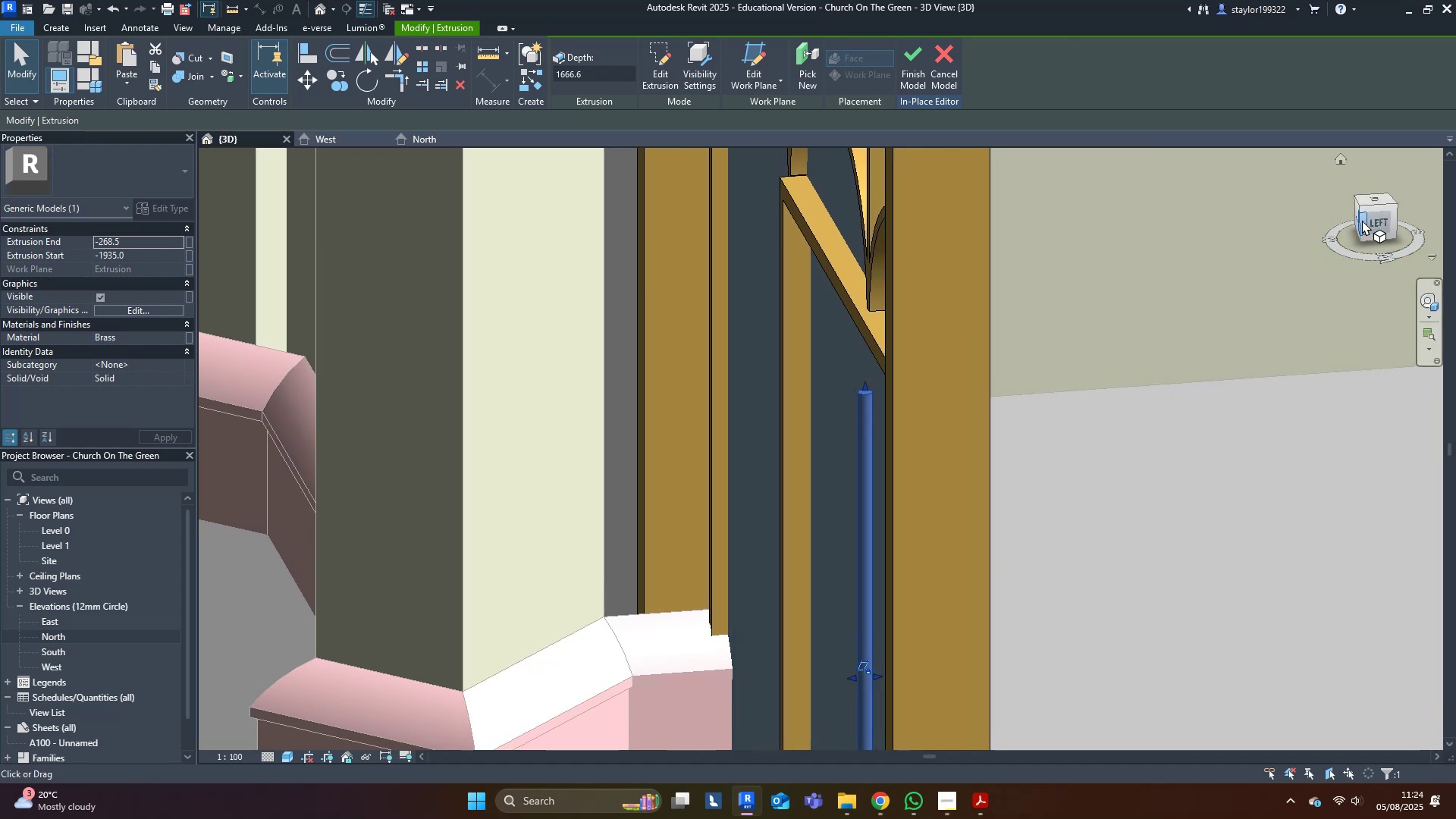 
left_click([1374, 215])
 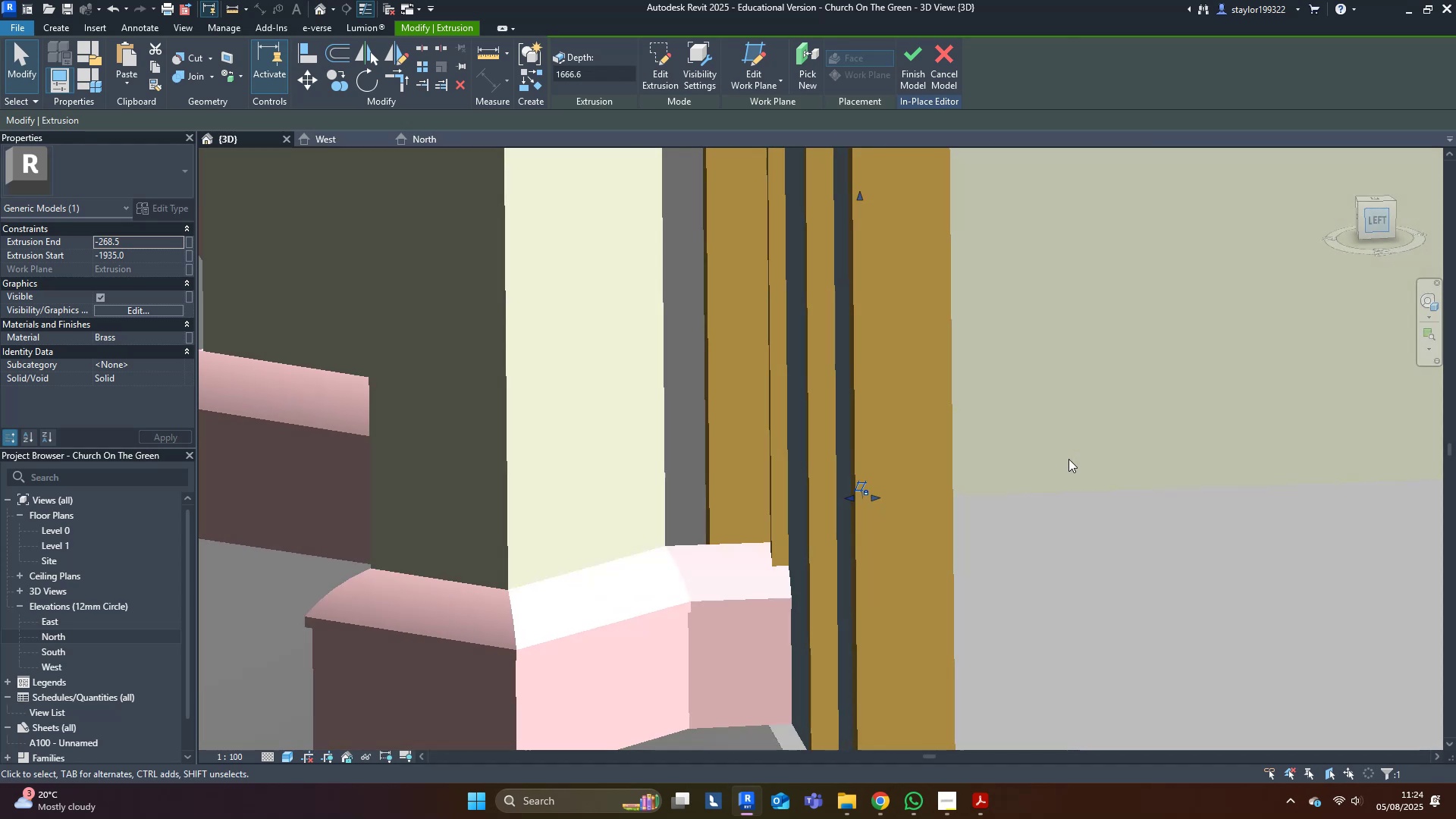 
type(wf)
 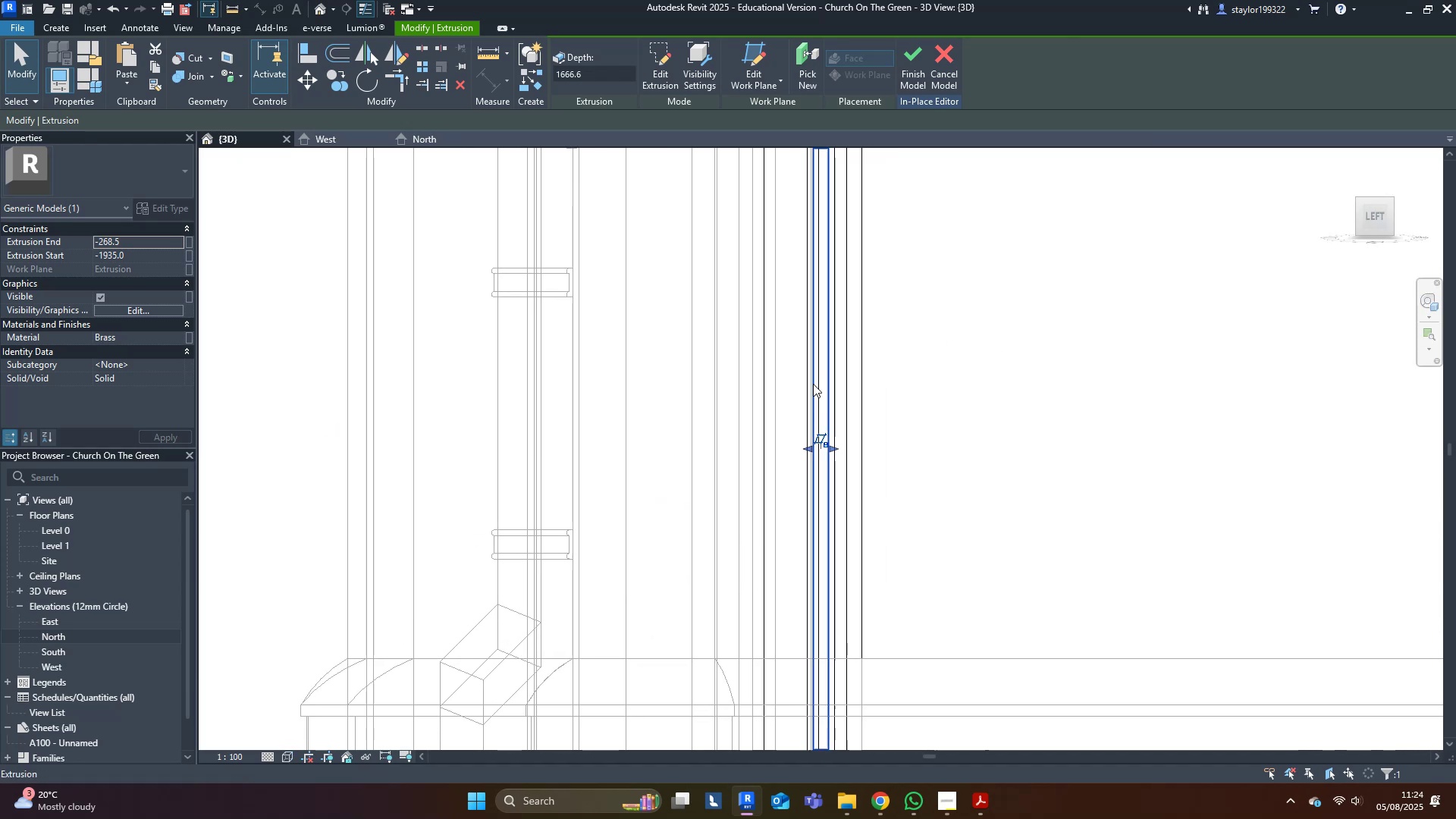 
key(ArrowLeft)
 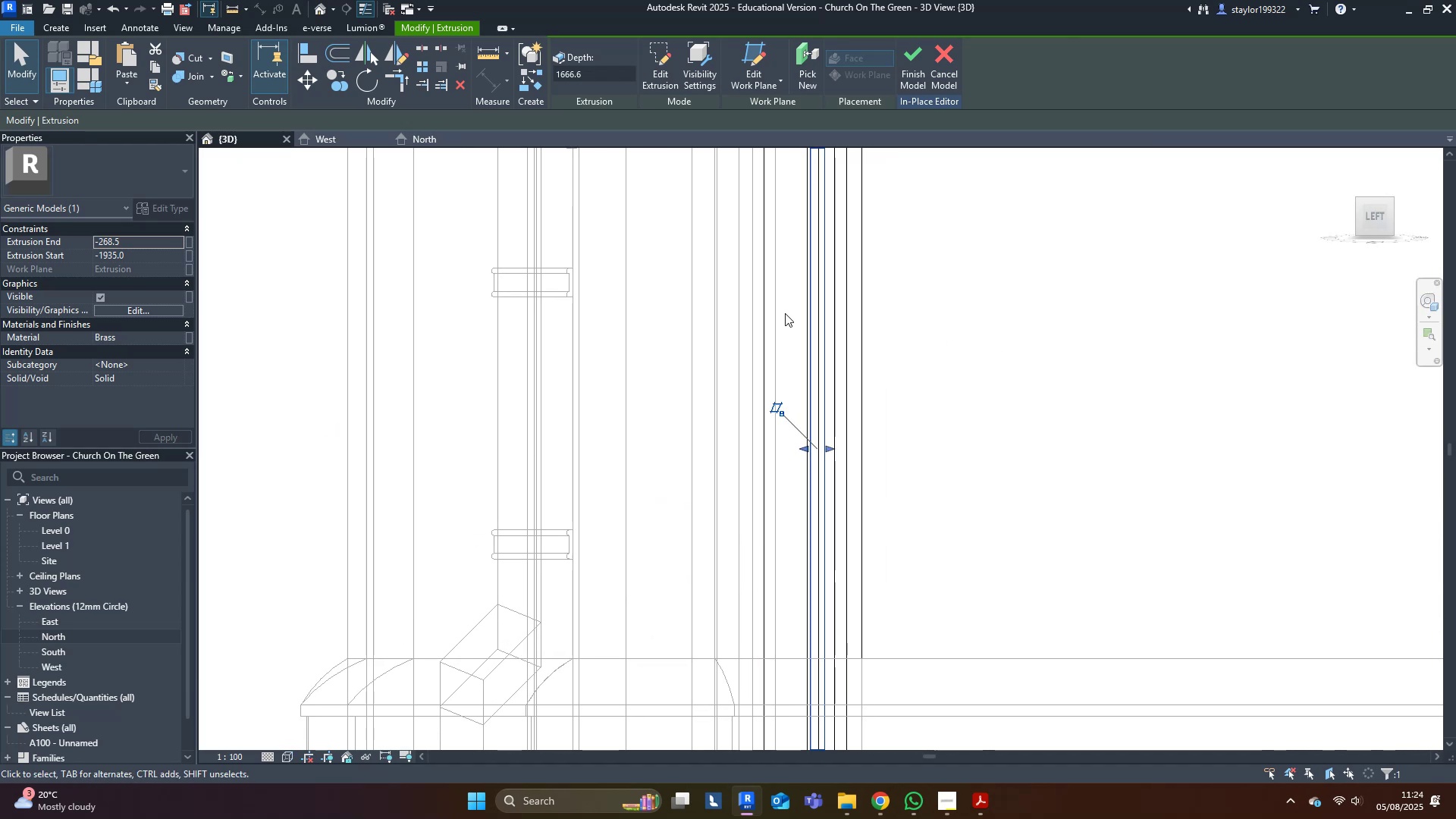 
key(ArrowLeft)
 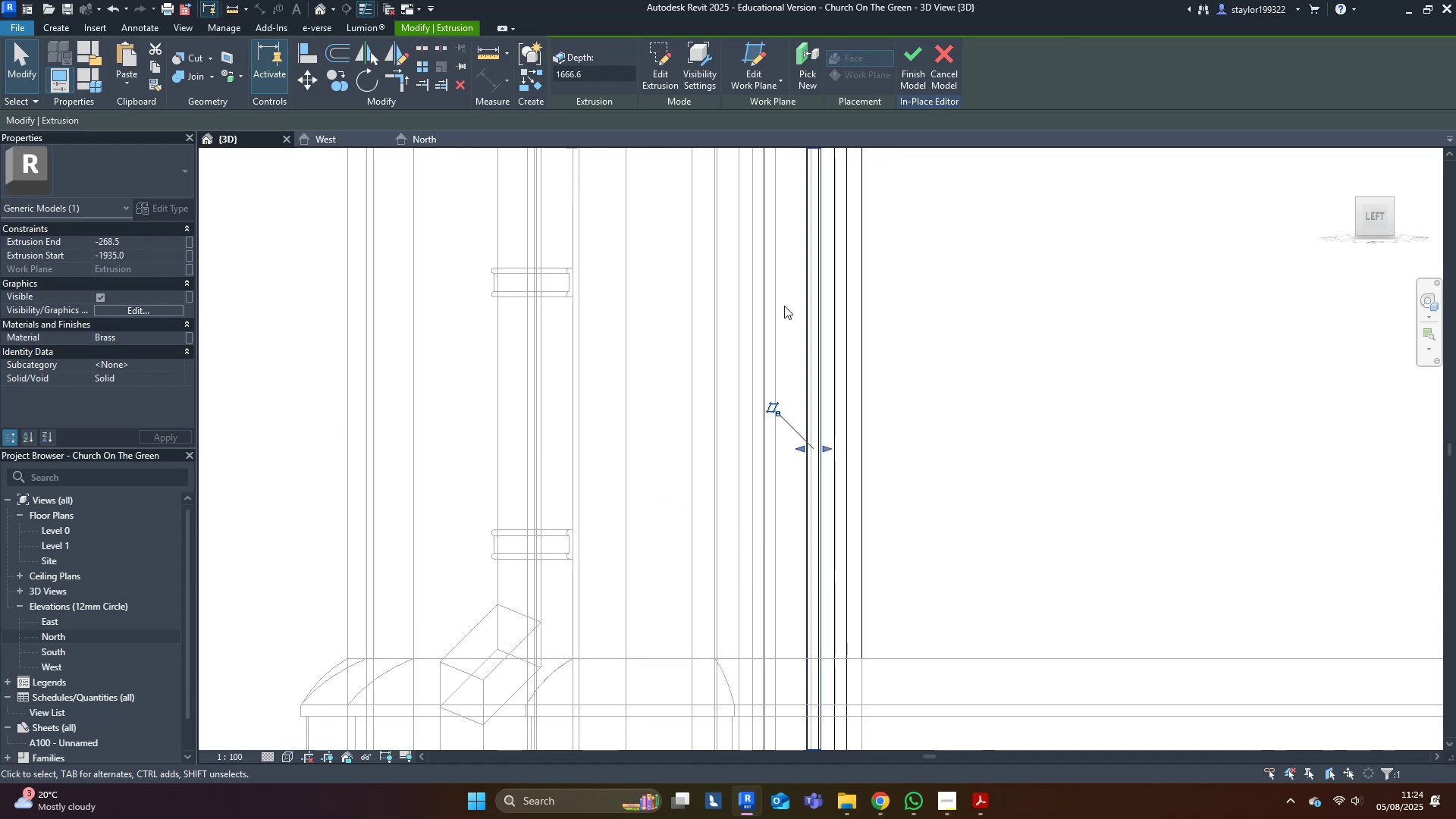 
key(ArrowLeft)
 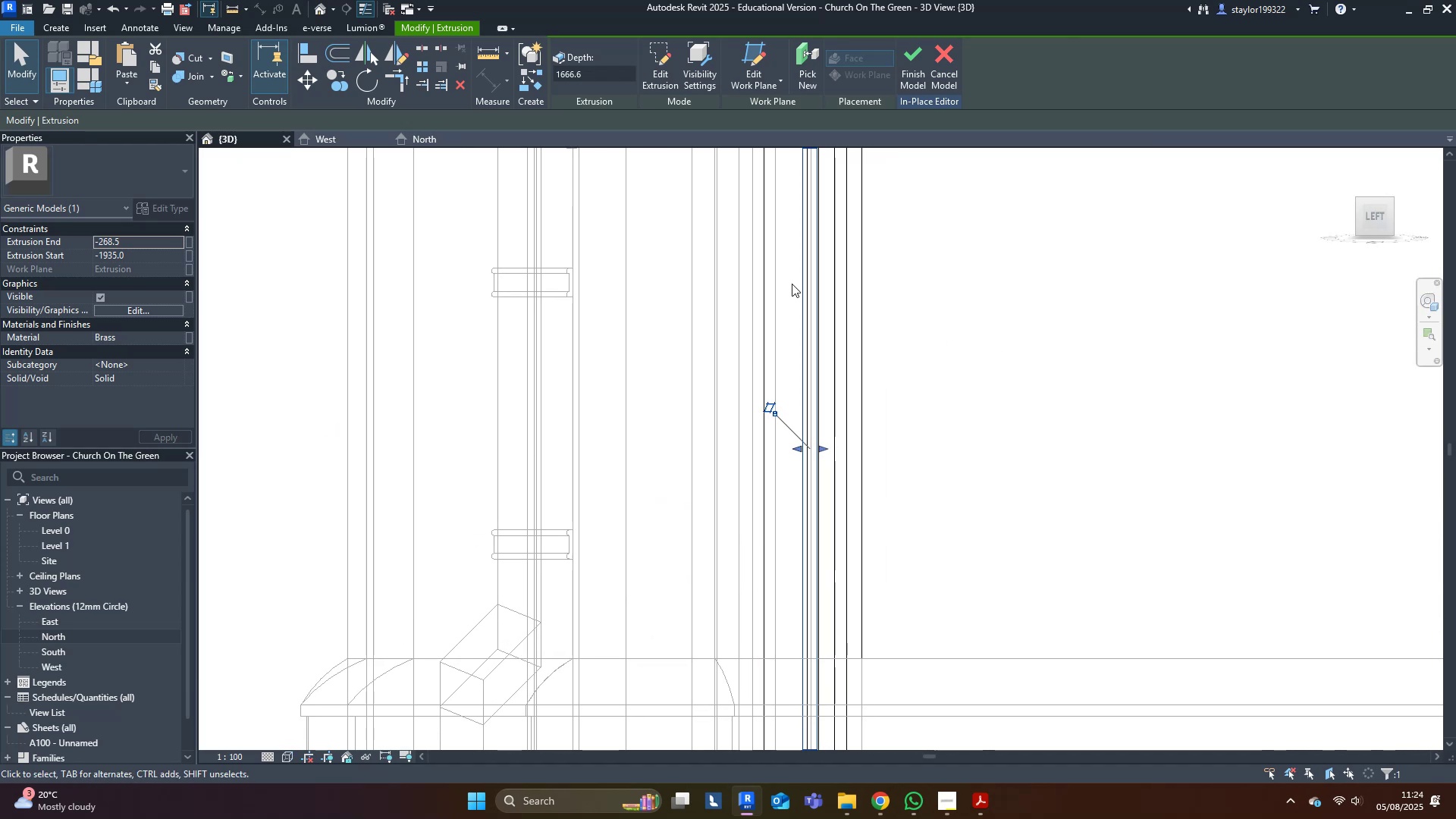 
type(sd)
 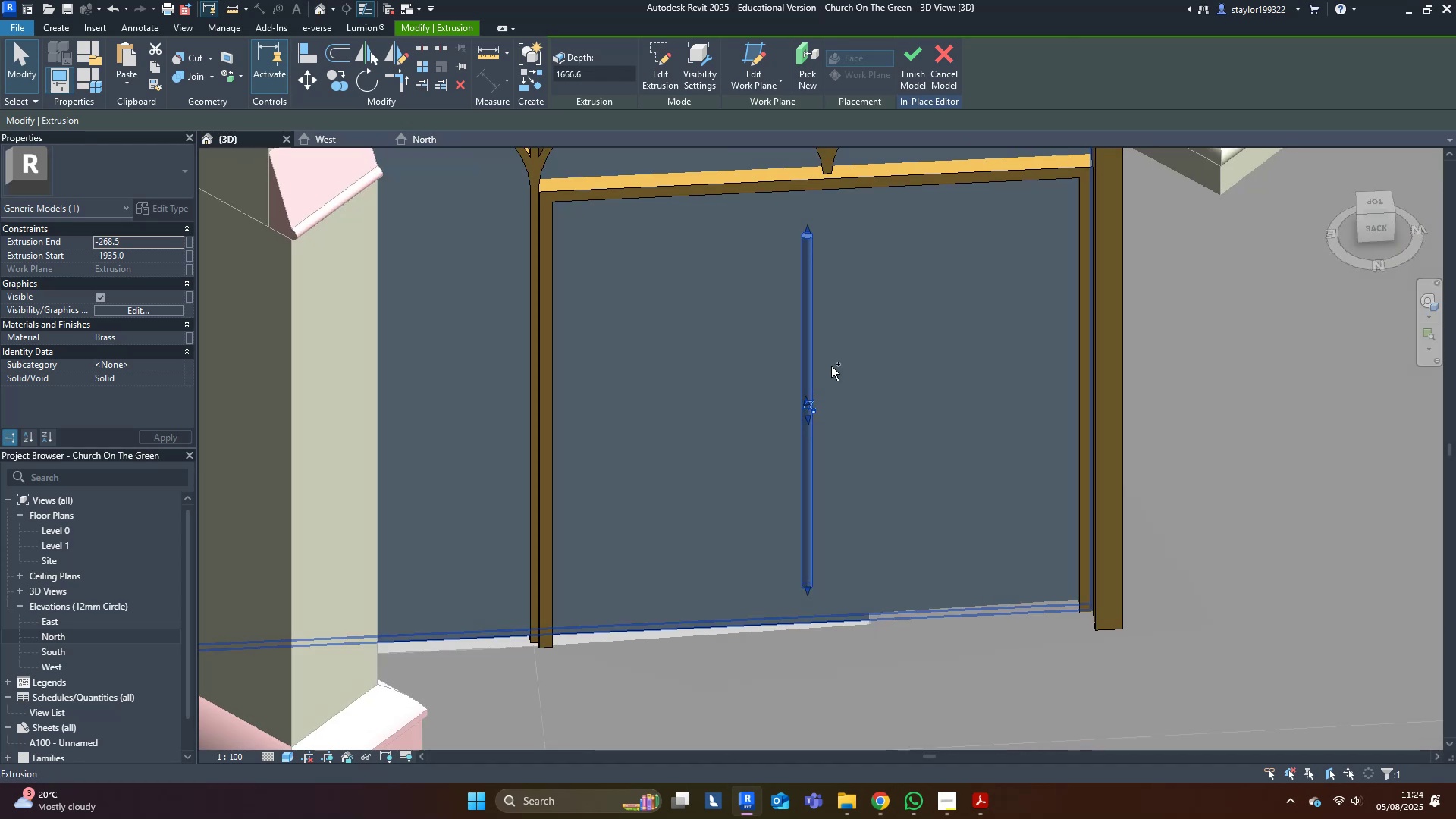 
scroll: coordinate [789, 287], scroll_direction: down, amount: 2.0
 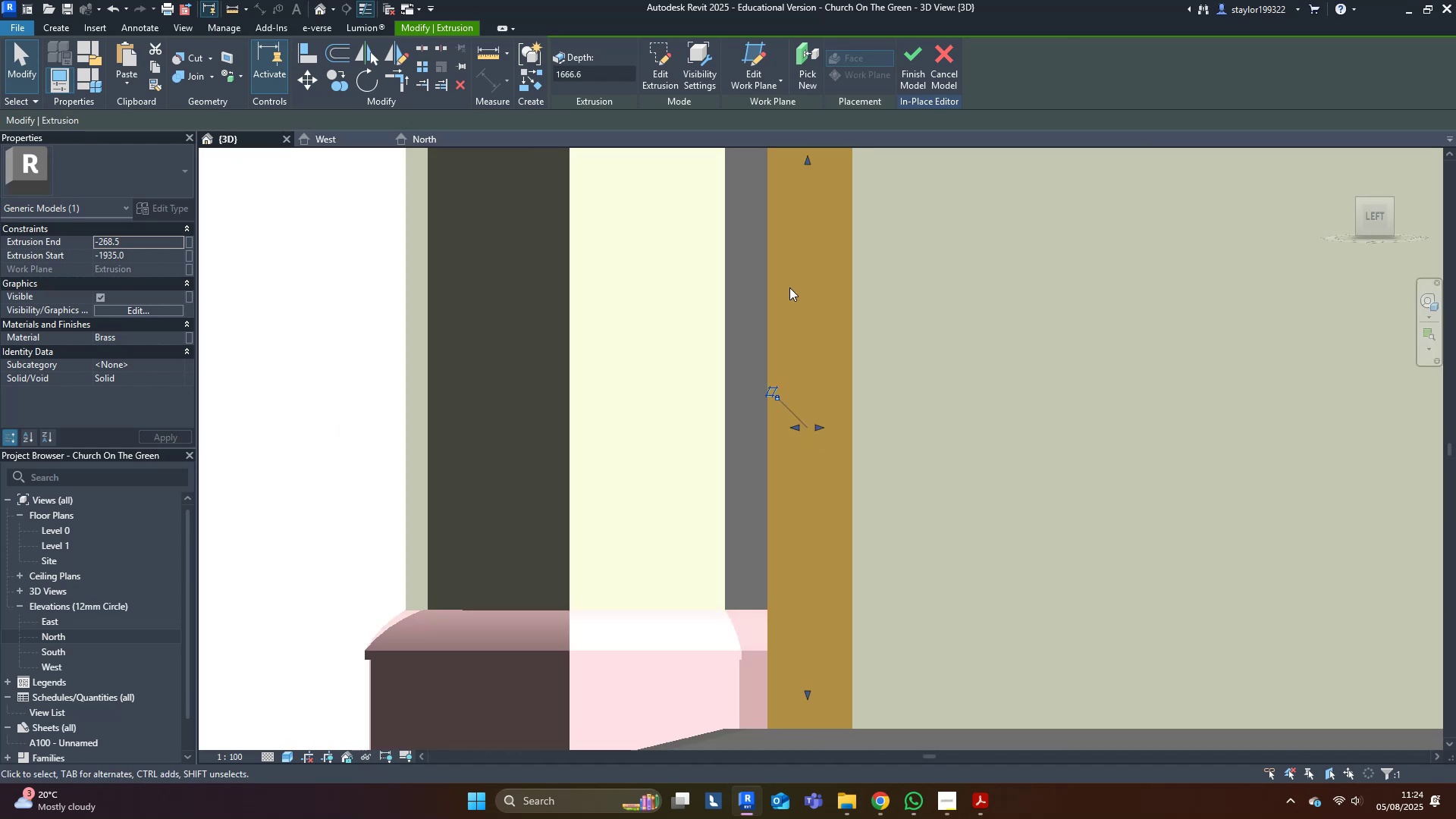 
hold_key(key=ControlLeft, duration=13.66)
left_click([706, 335])
 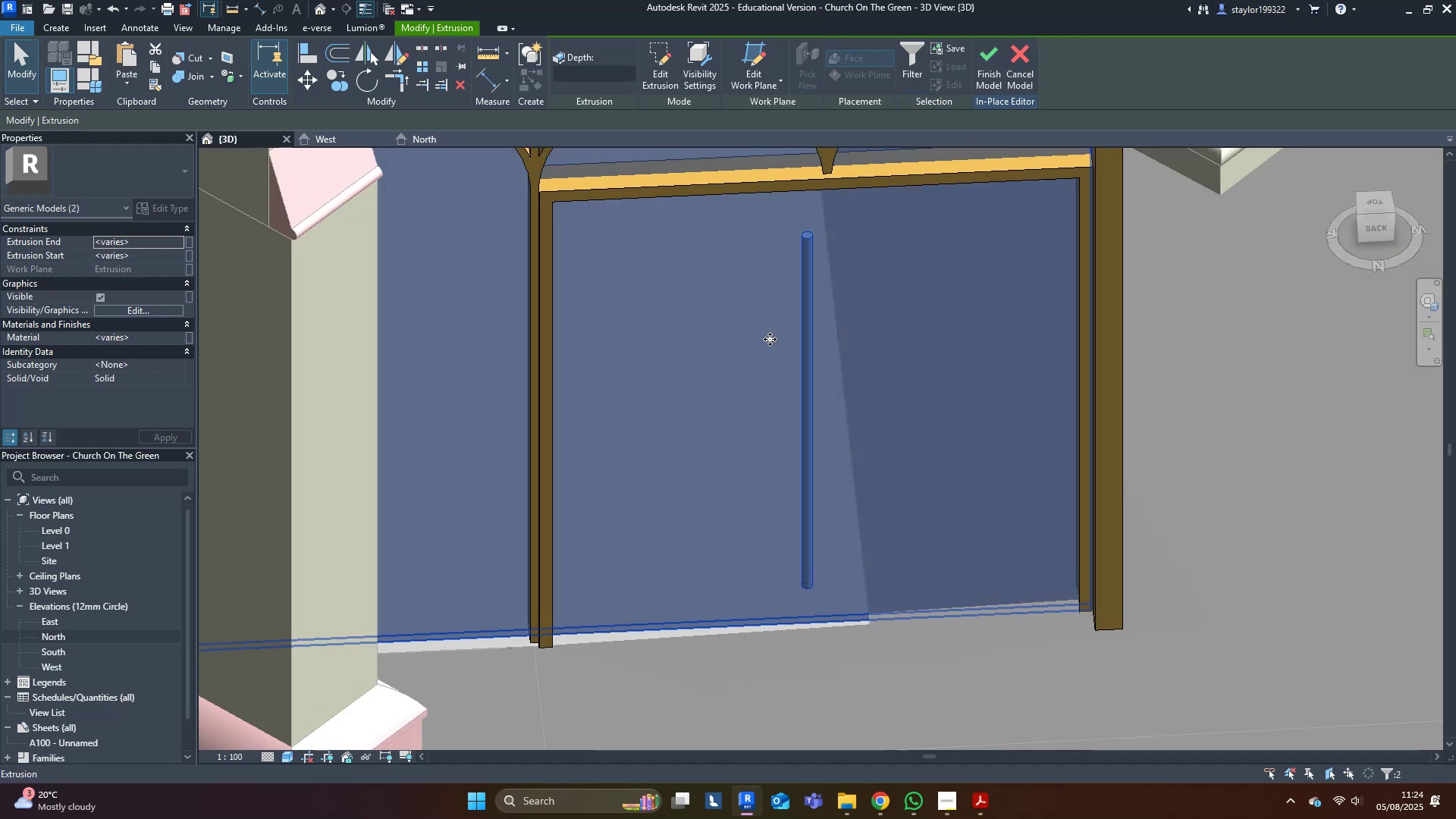 
type(hi)
key(Escape)
 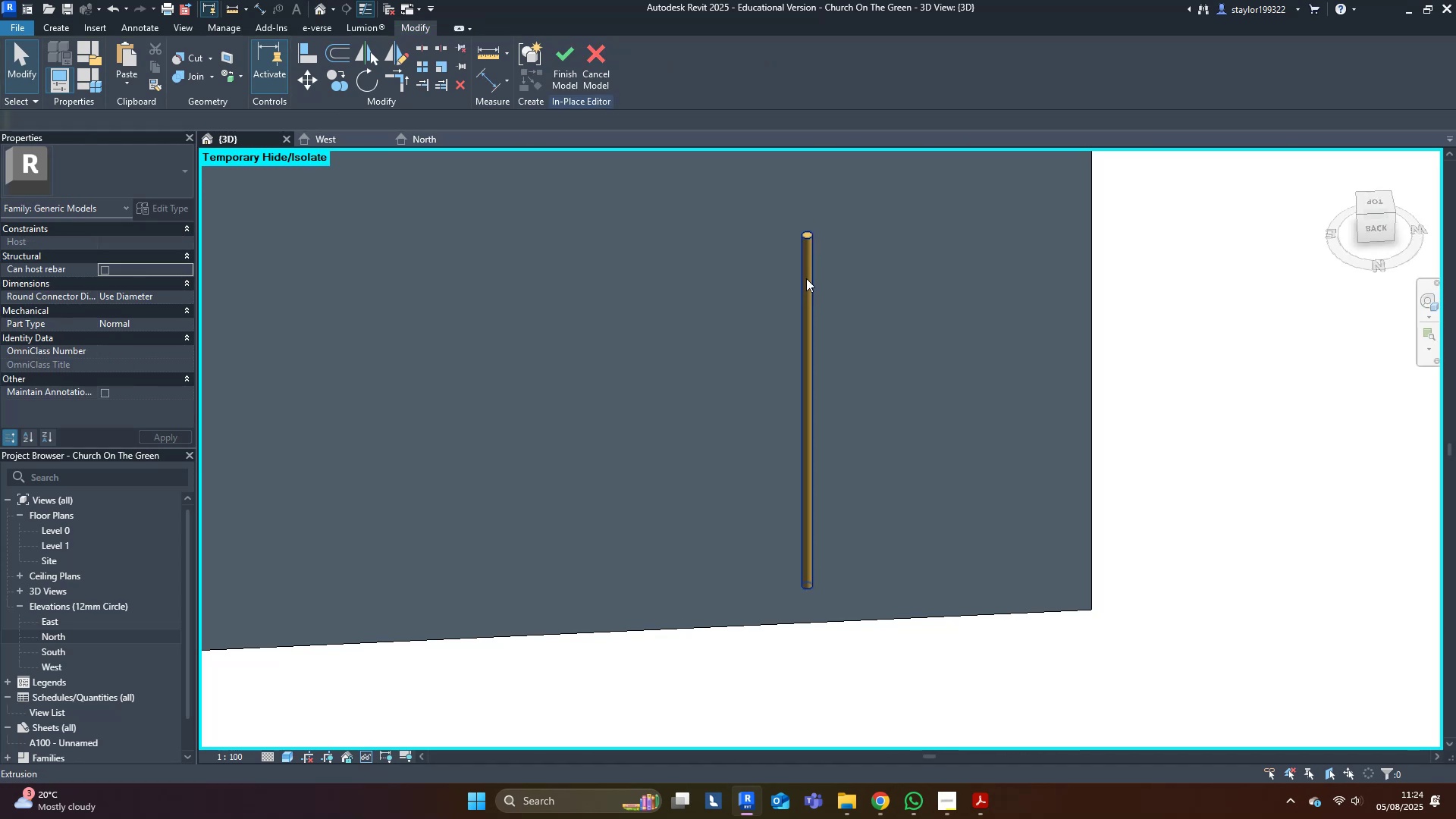 
left_click([806, 278])
 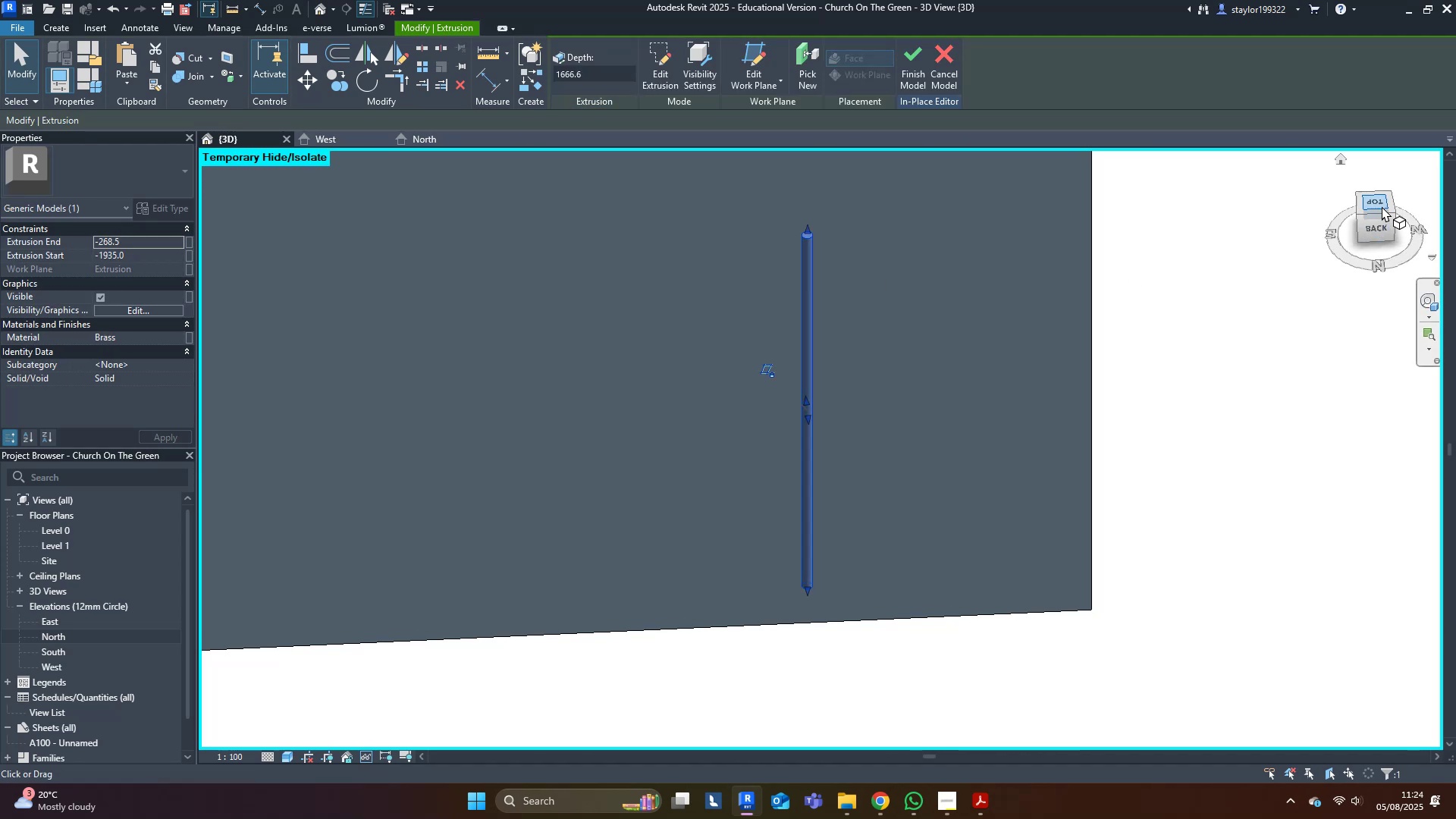 
left_click([1382, 203])
 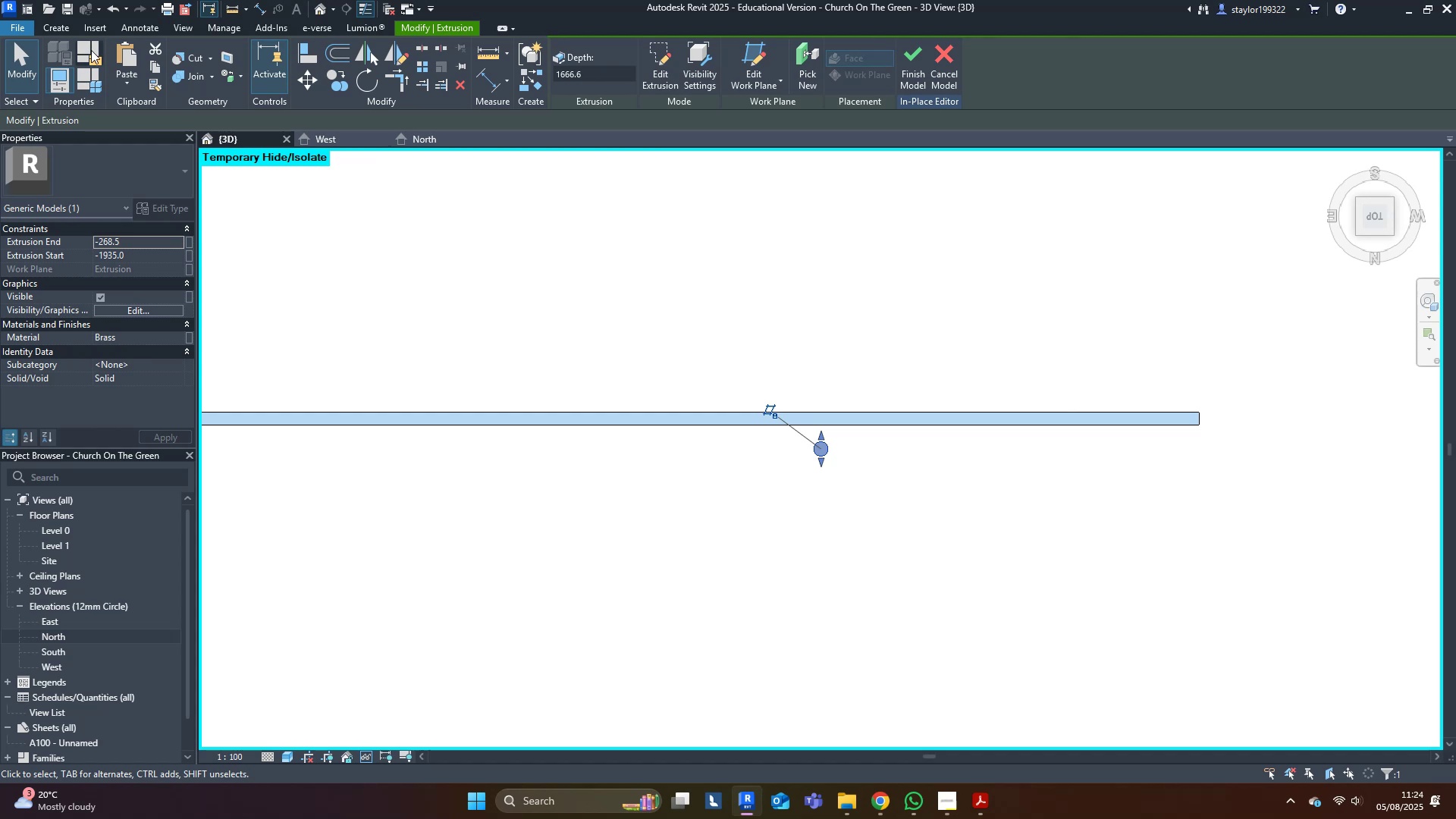 
type(pk)
 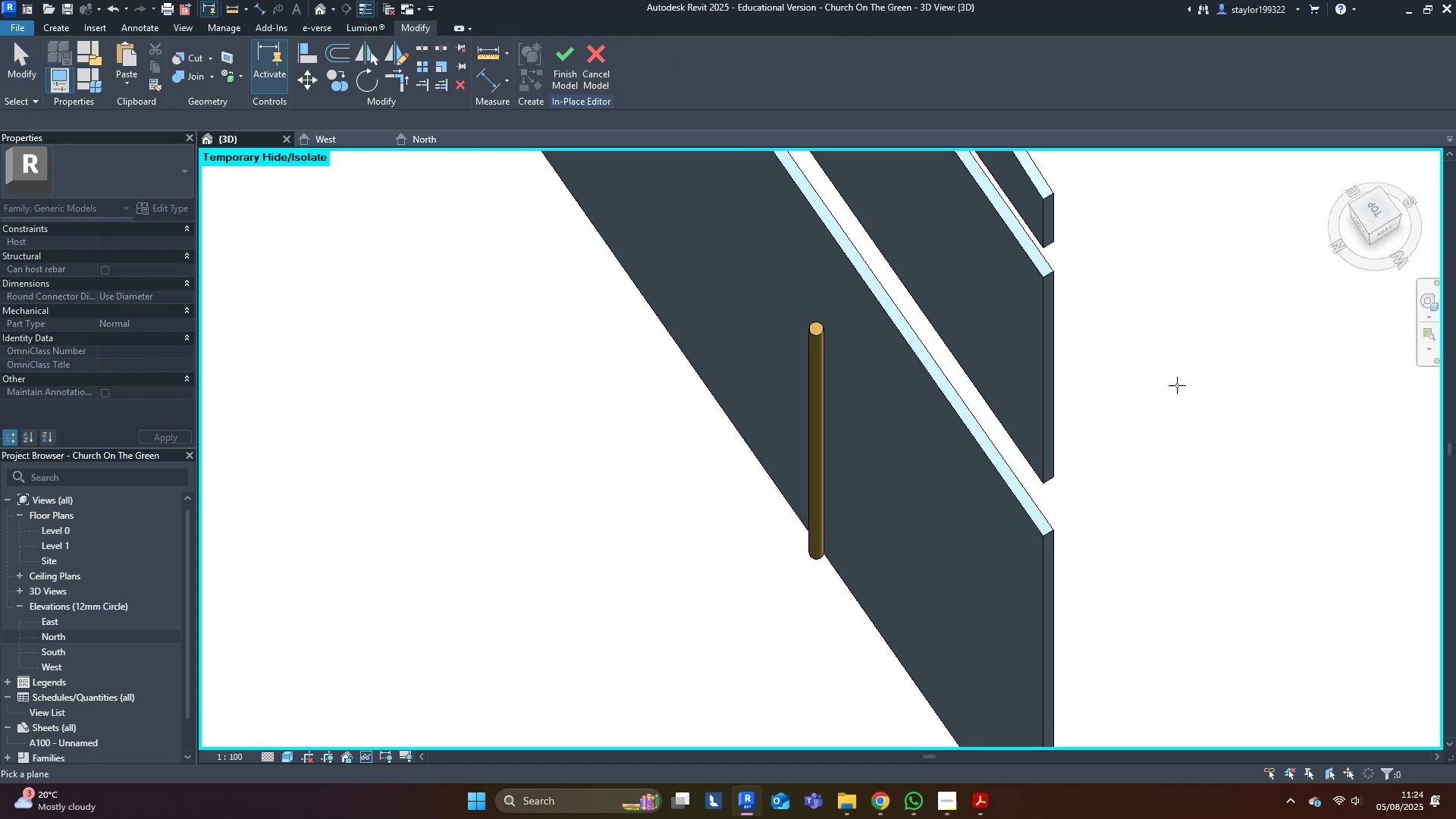 
scroll: coordinate [1098, 342], scroll_direction: up, amount: 4.0
 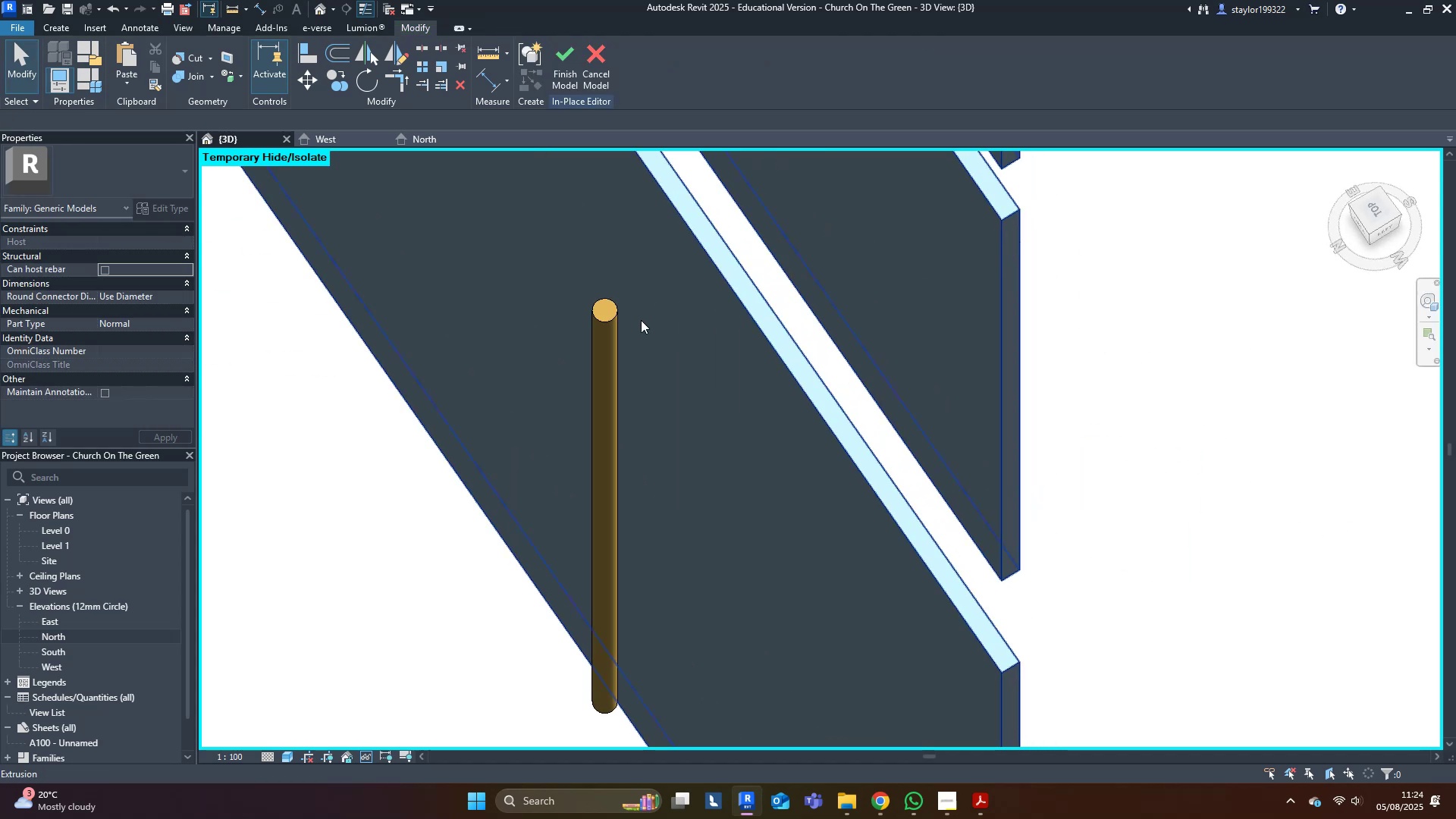 
left_click([609, 347])
 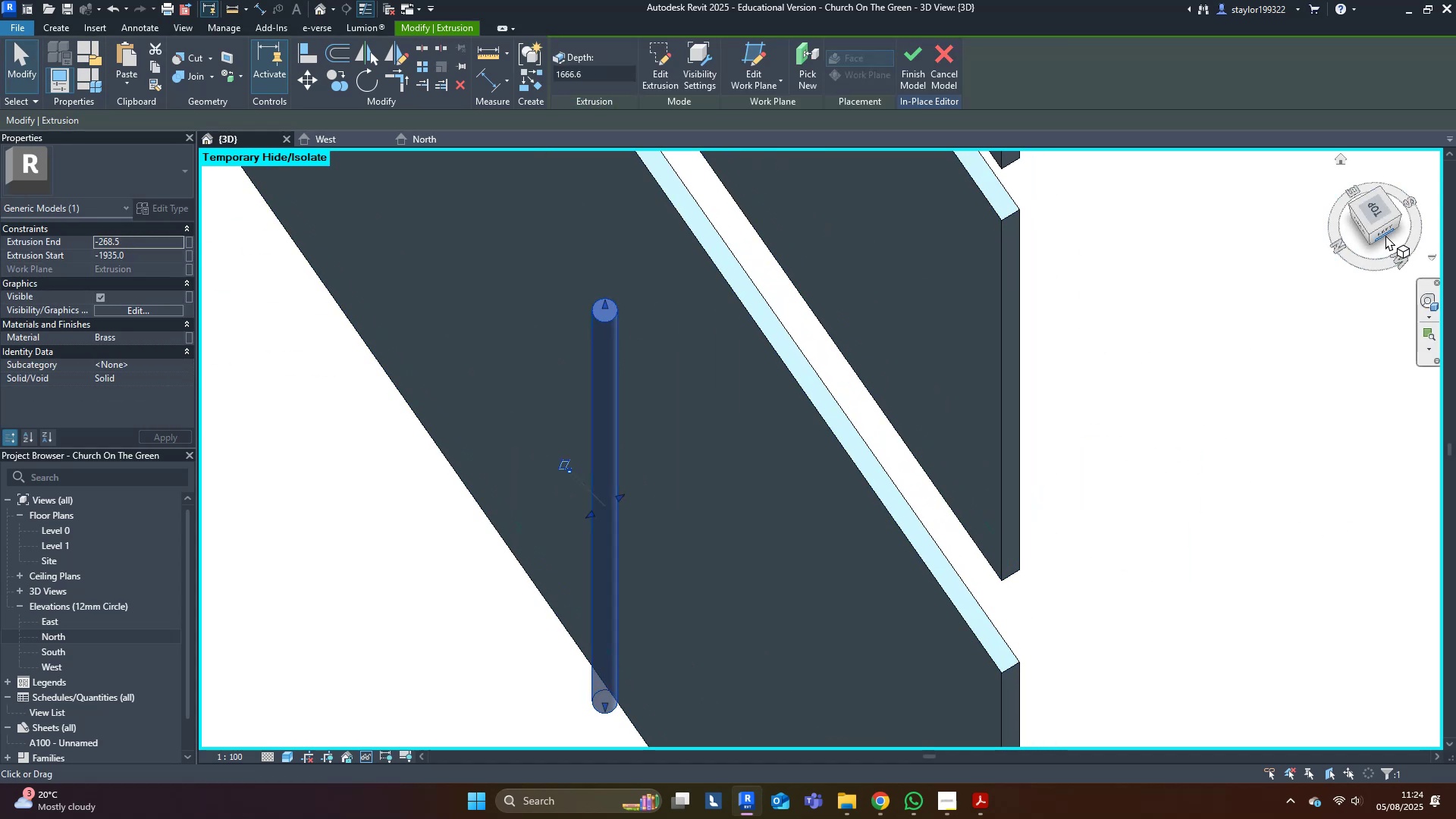 
left_click([1386, 231])
 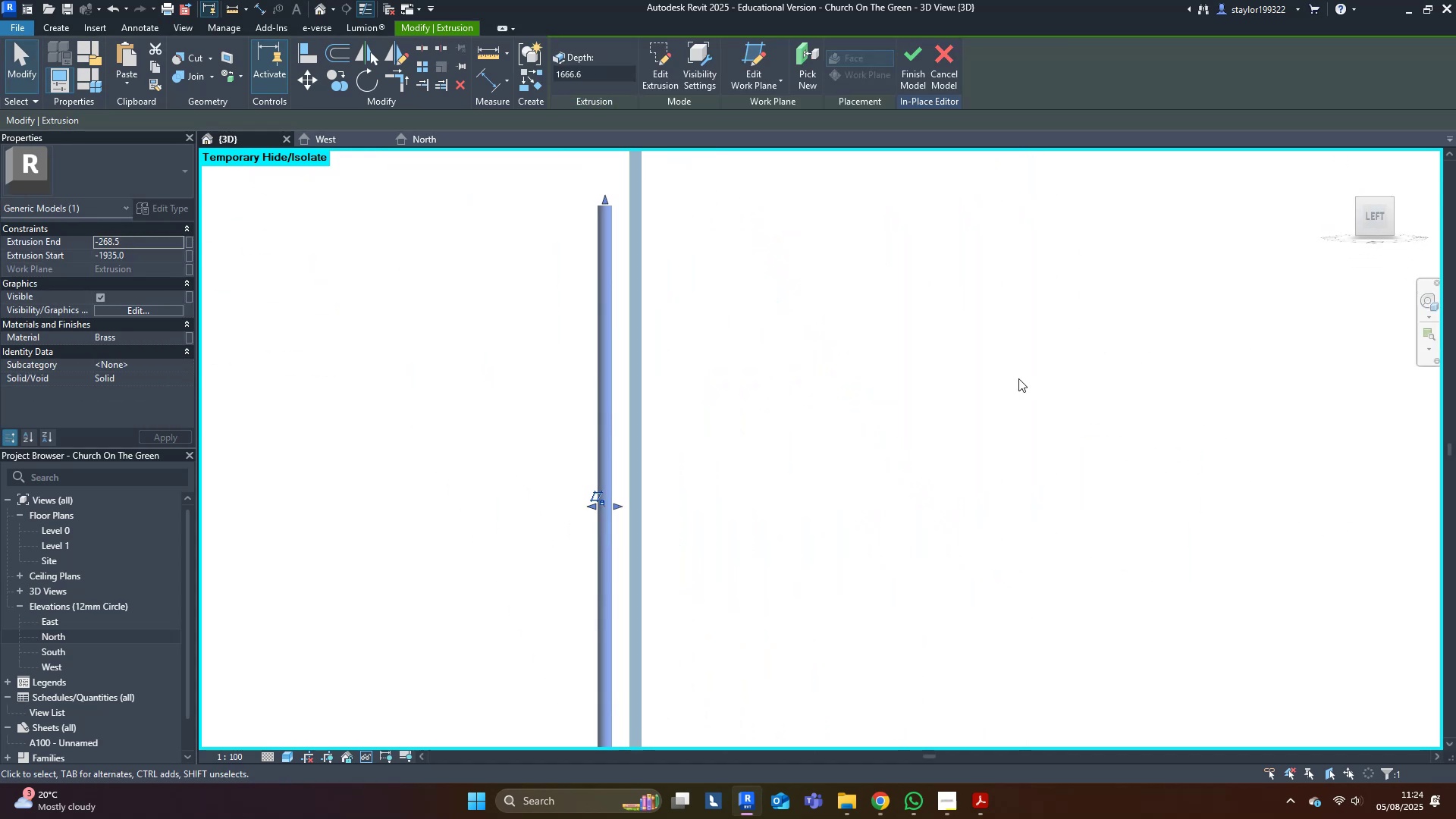 
type(ro)
 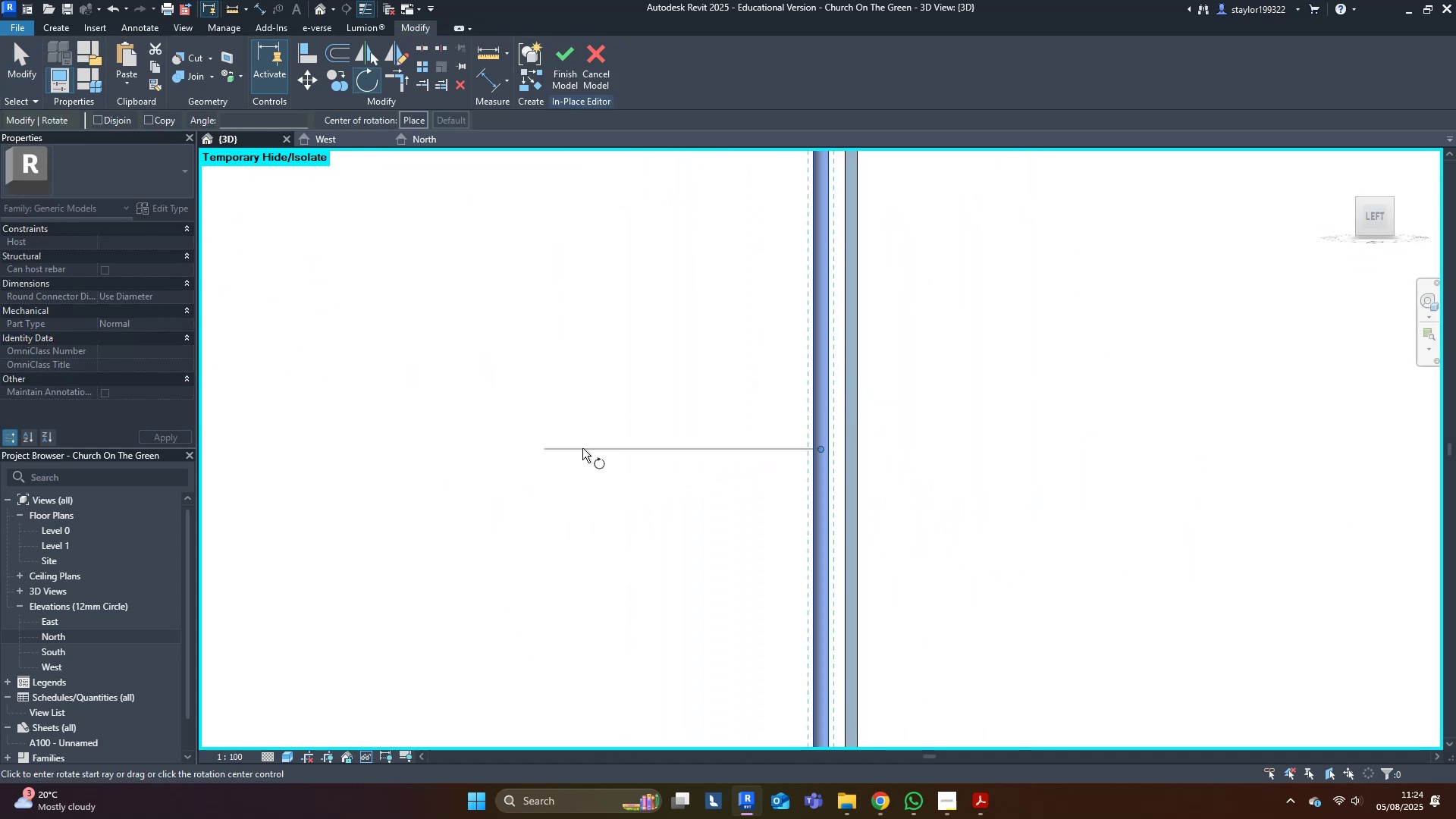 
left_click([582, 450])
 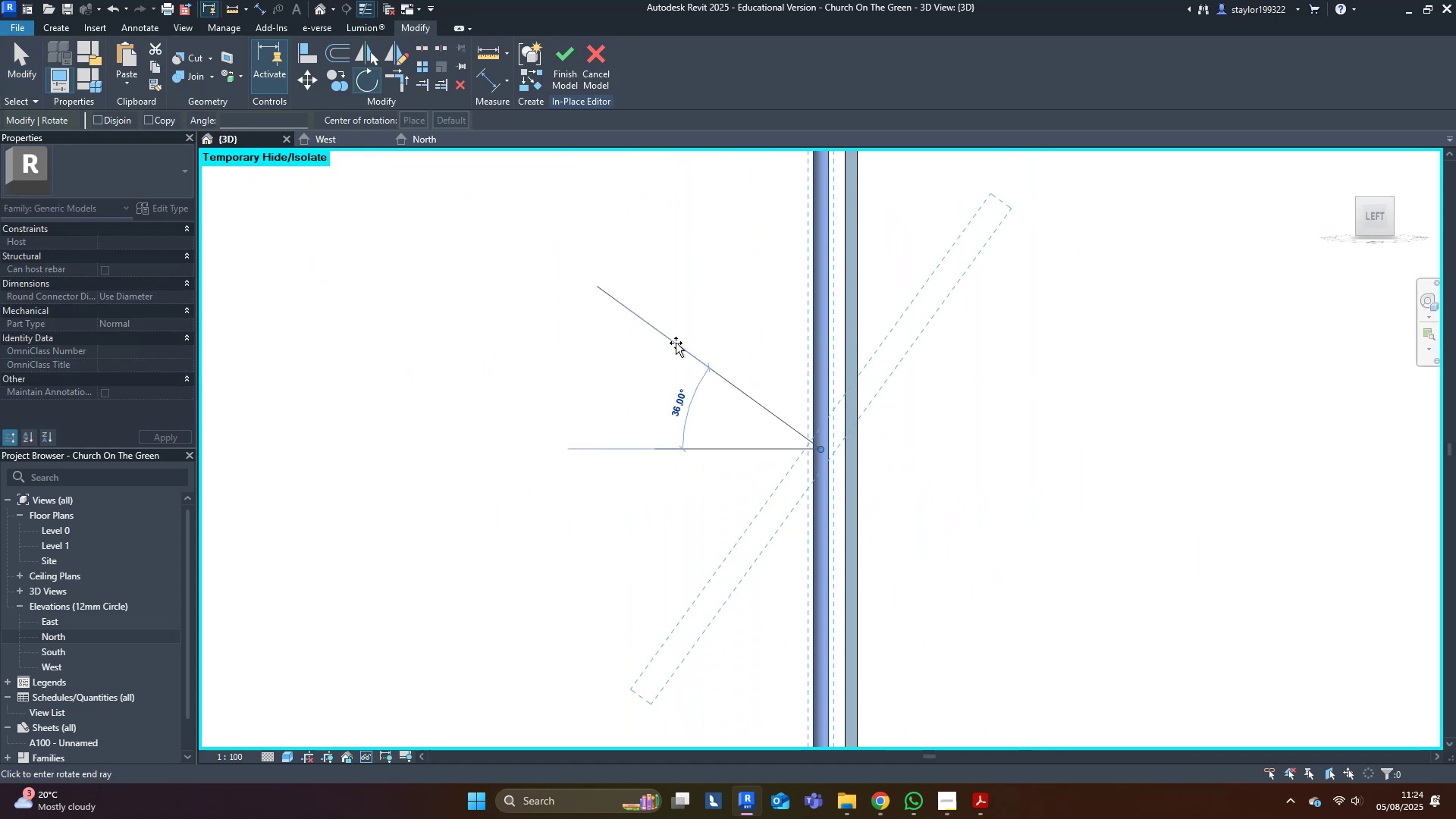 
type(90)
 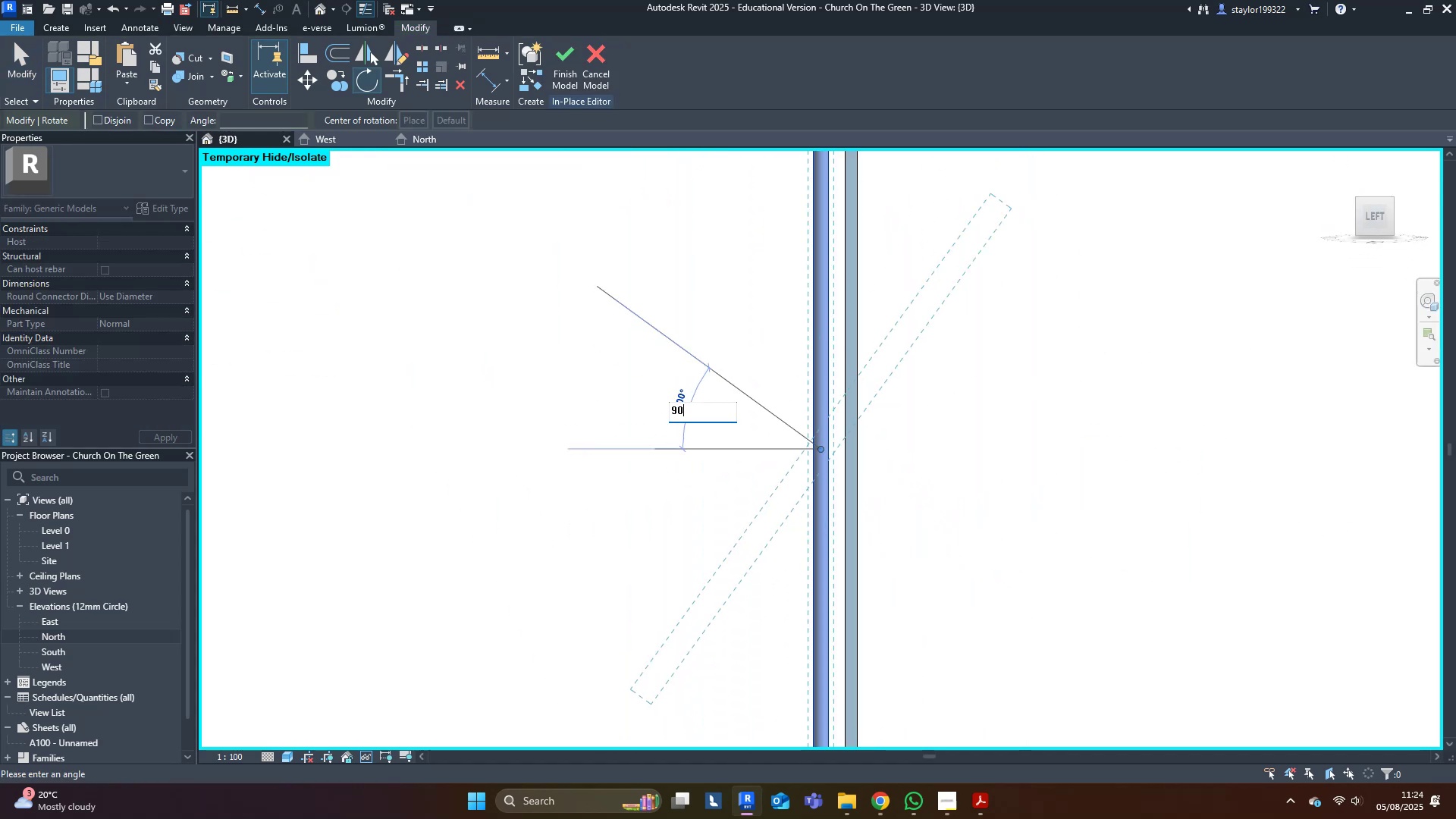 
hold_key(key=ControlLeft, duration=0.65)
left_click([676, 343])
 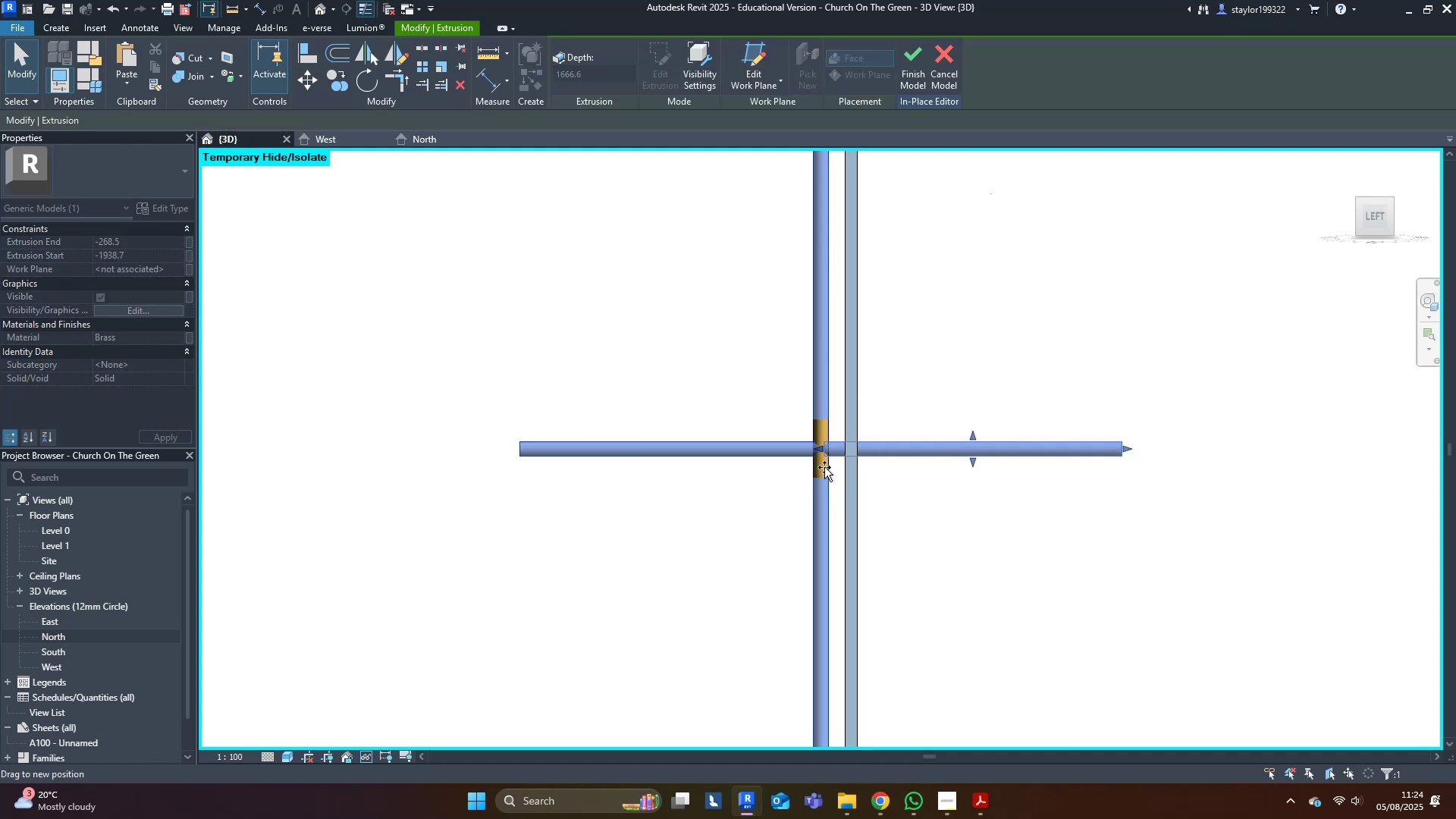 
scroll: coordinate [676, 455], scroll_direction: up, amount: 9.0
 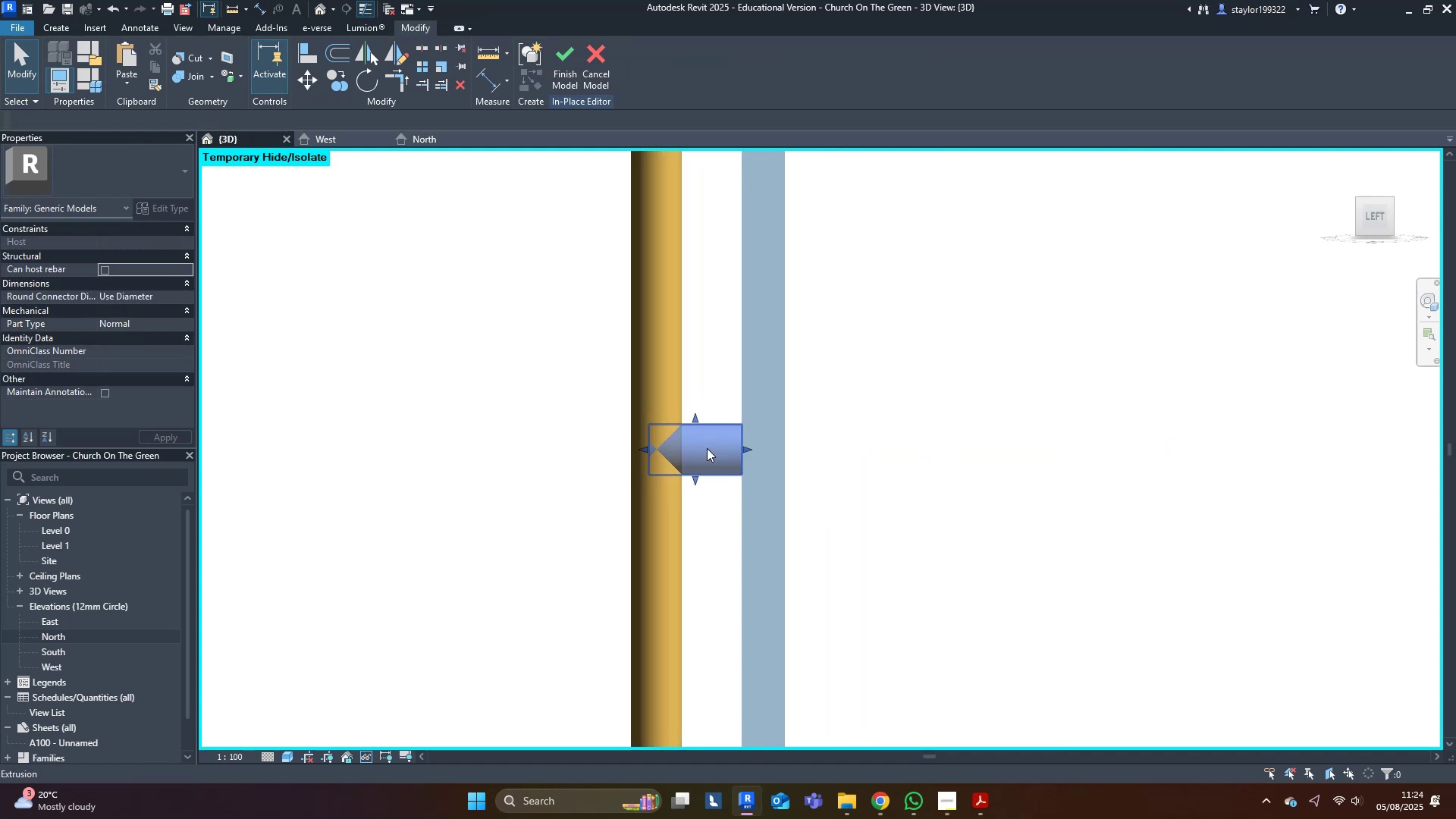 
double_click([699, 449])
 